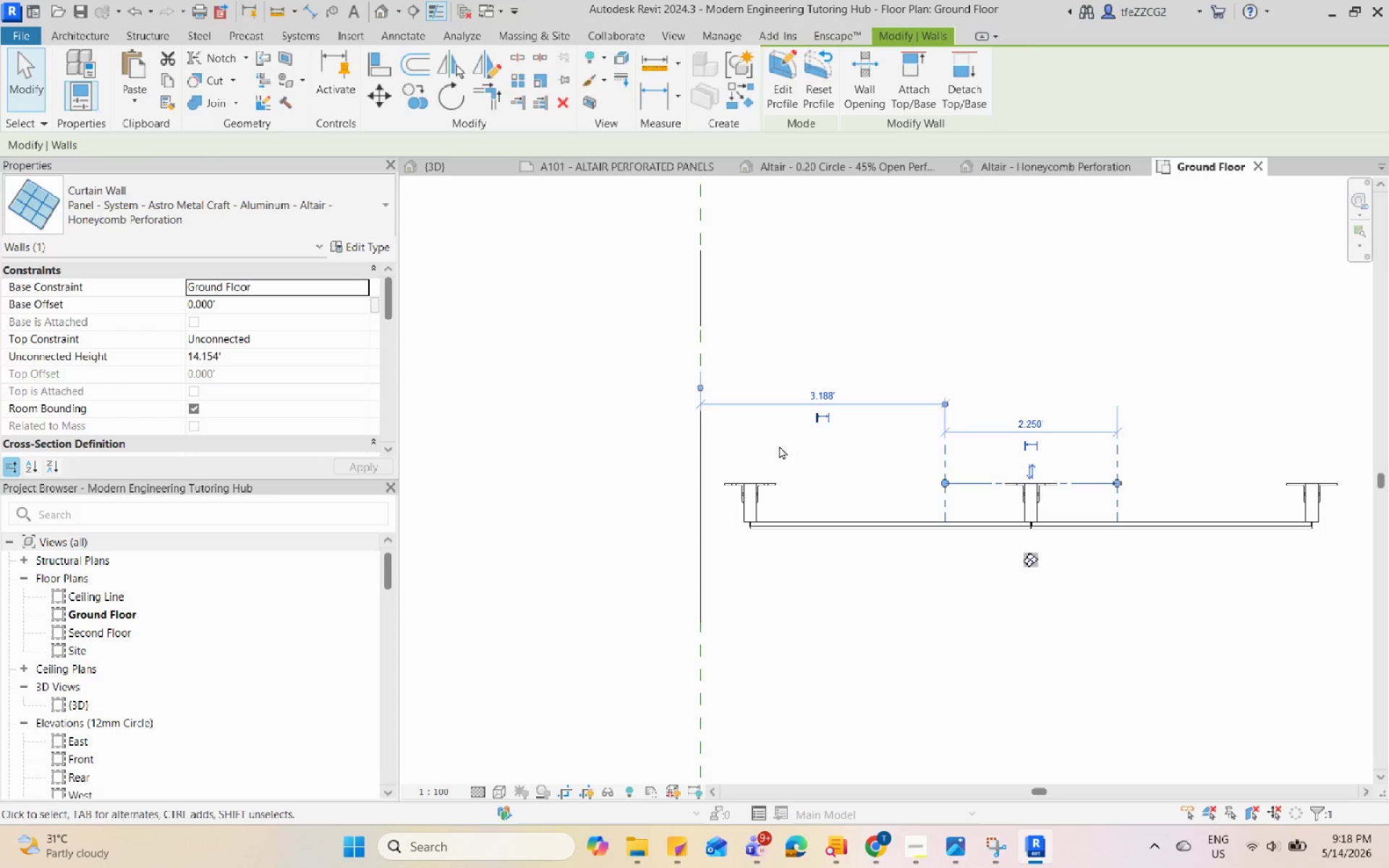 
left_click([374, 244])
 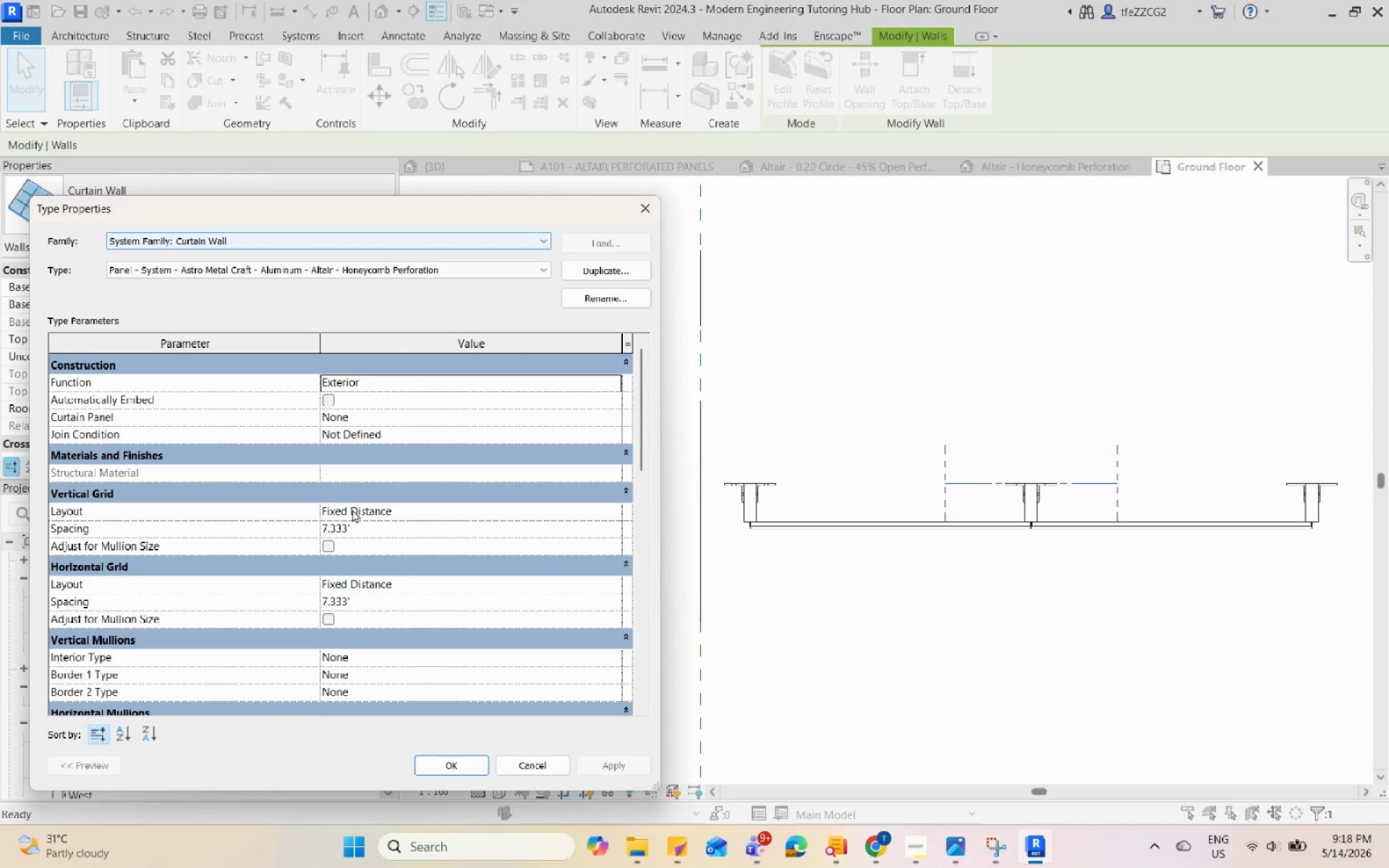 
left_click([355, 527])
 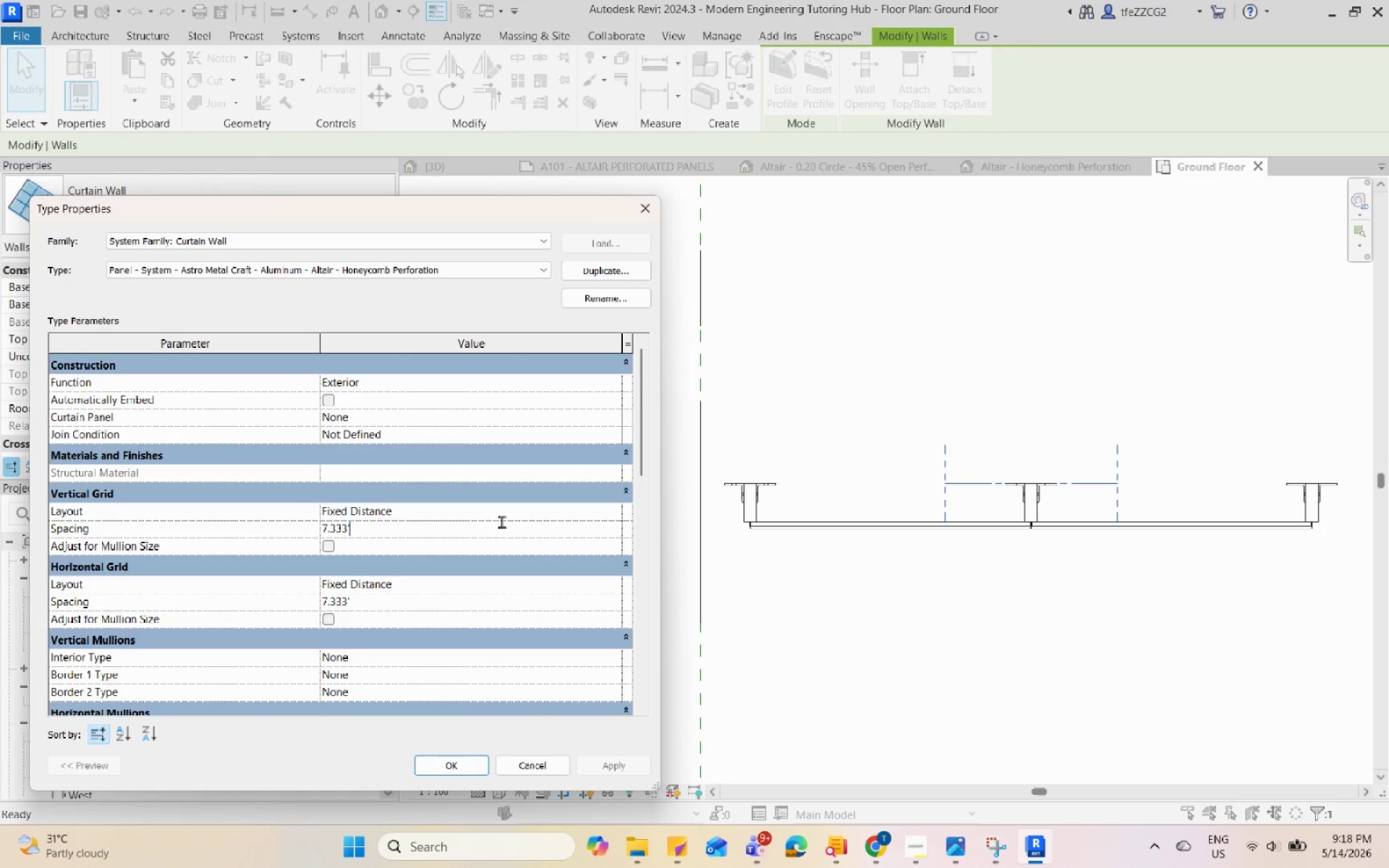 
left_click([615, 514])
 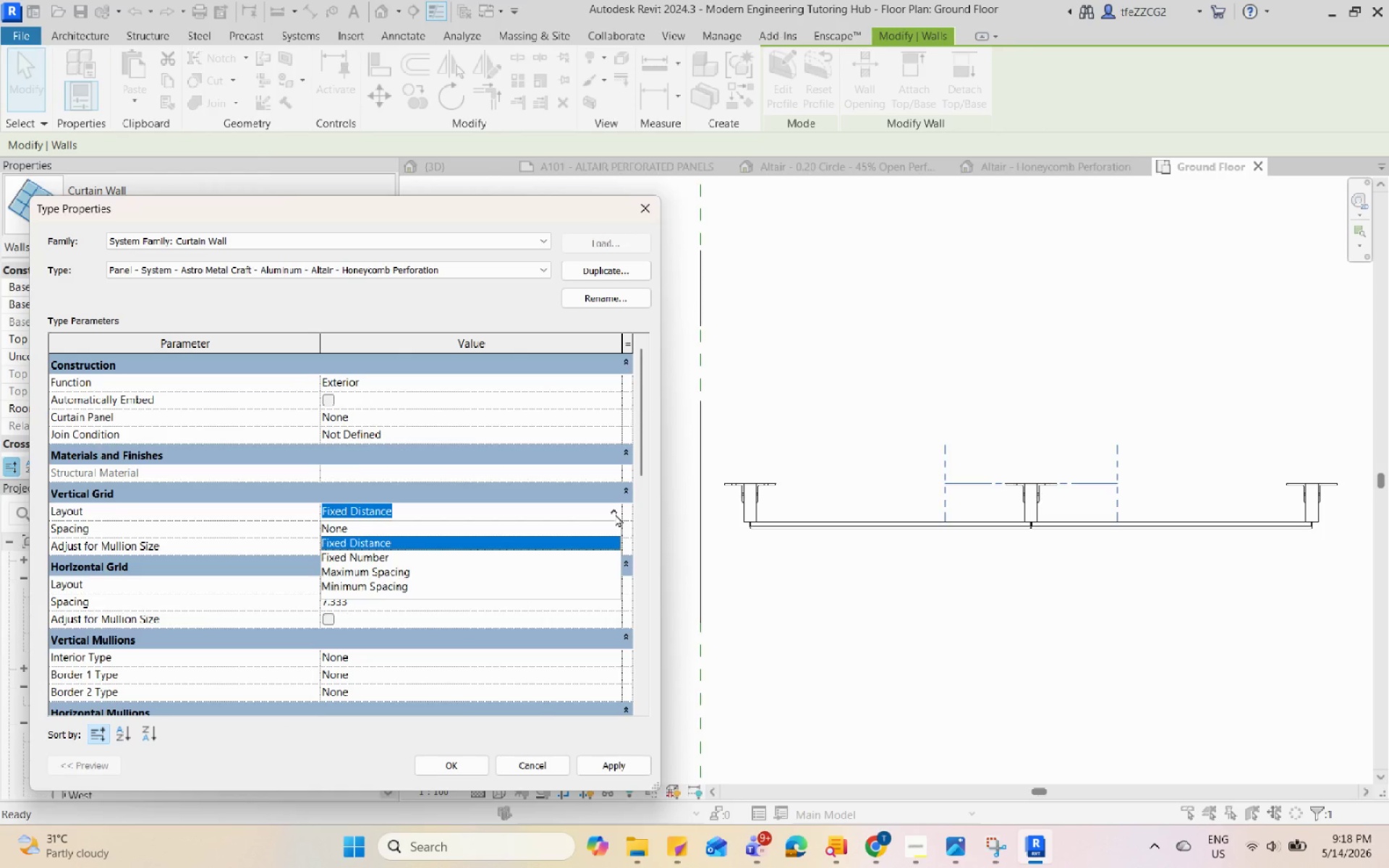 
left_click([615, 514])
 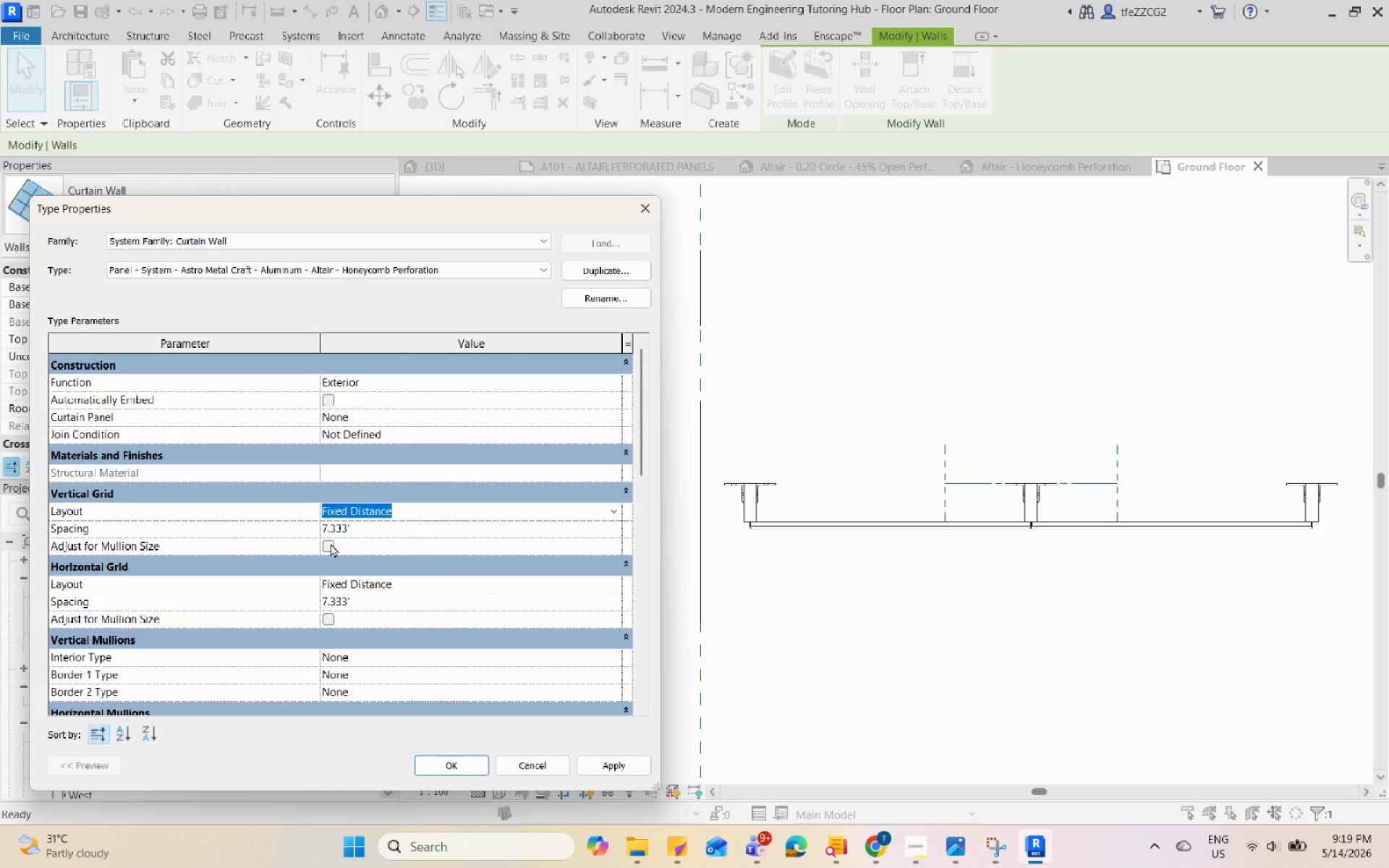 
left_click([328, 542])
 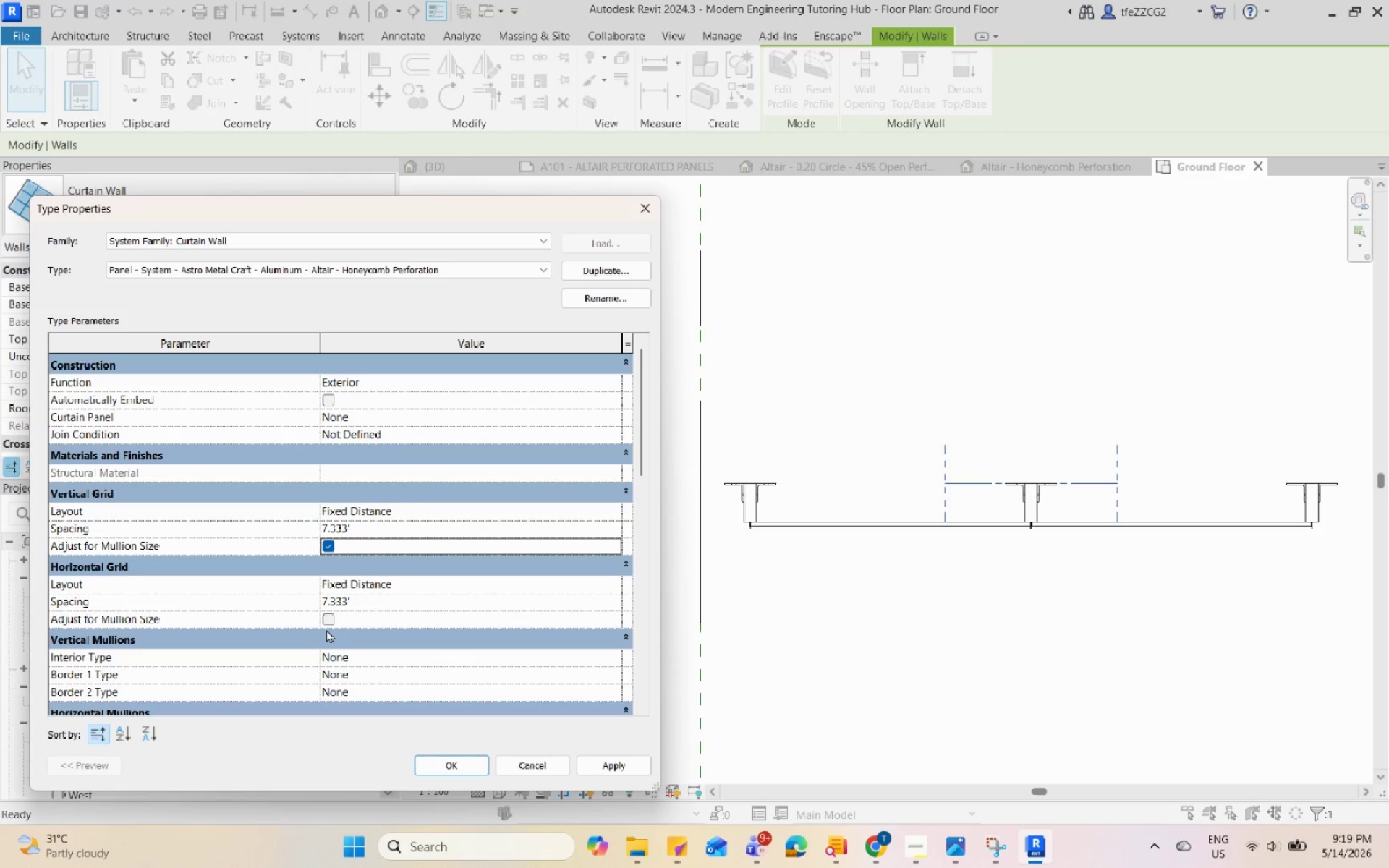 
left_click([328, 622])
 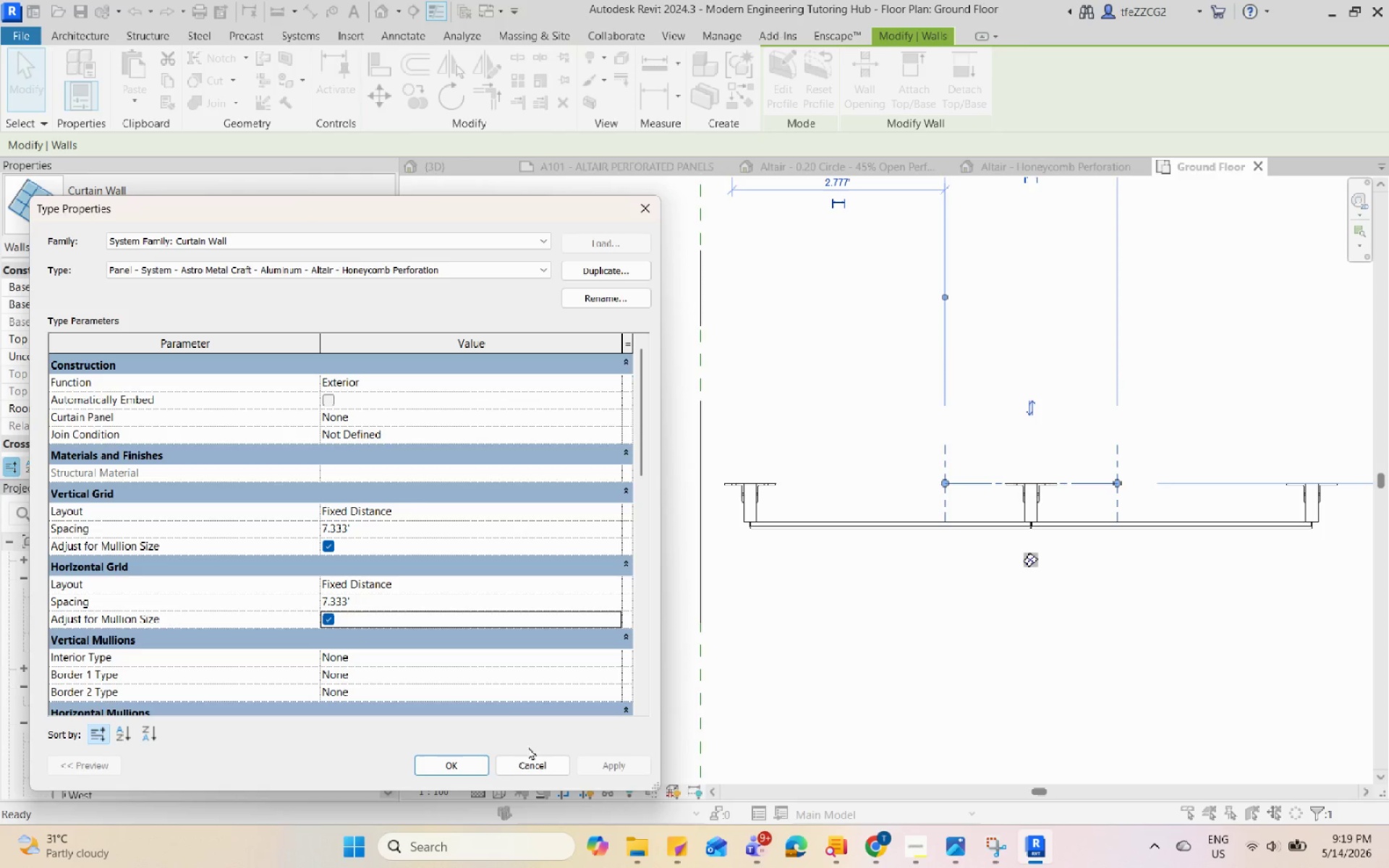 
left_click([470, 772])
 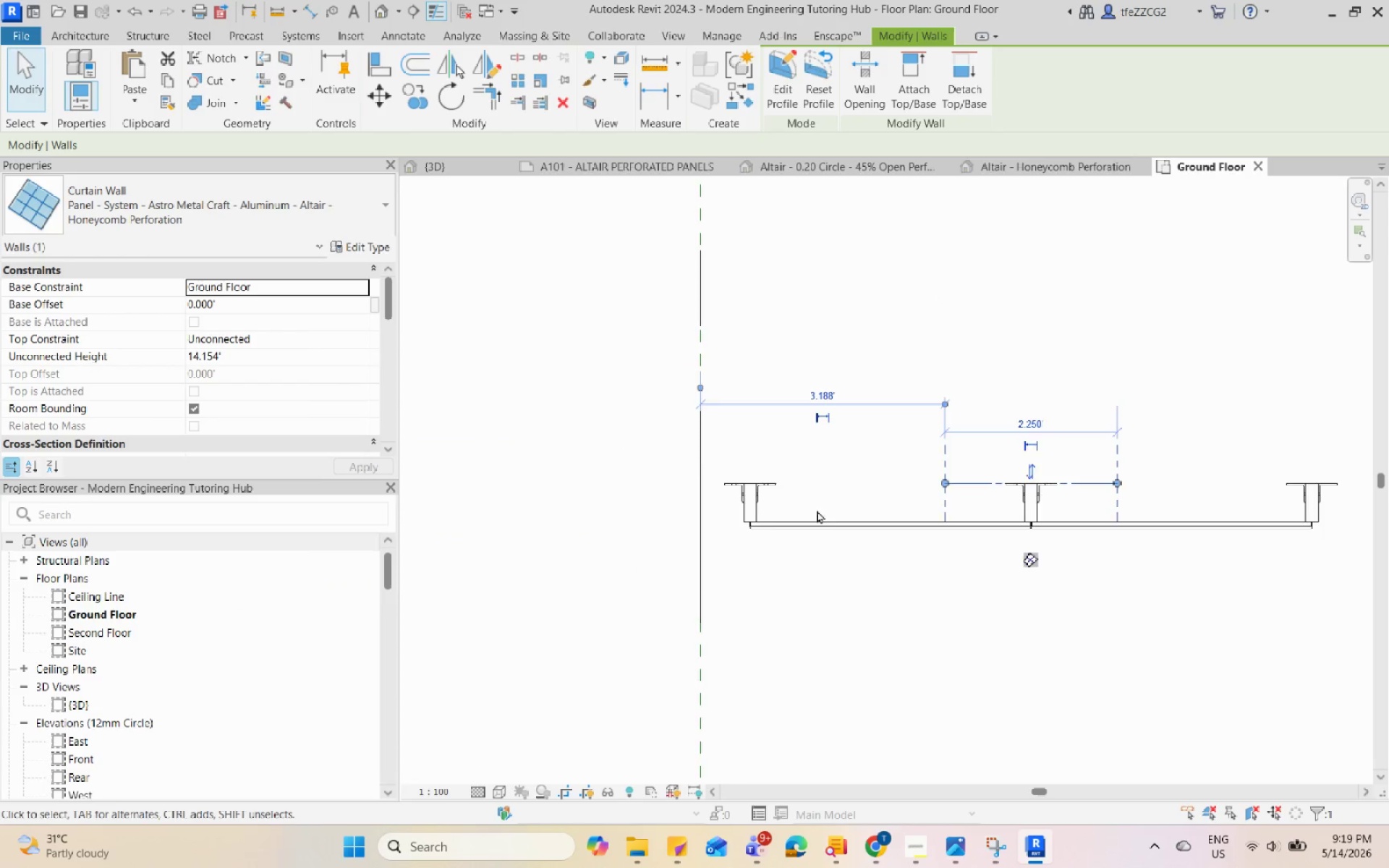 
key(Escape)
 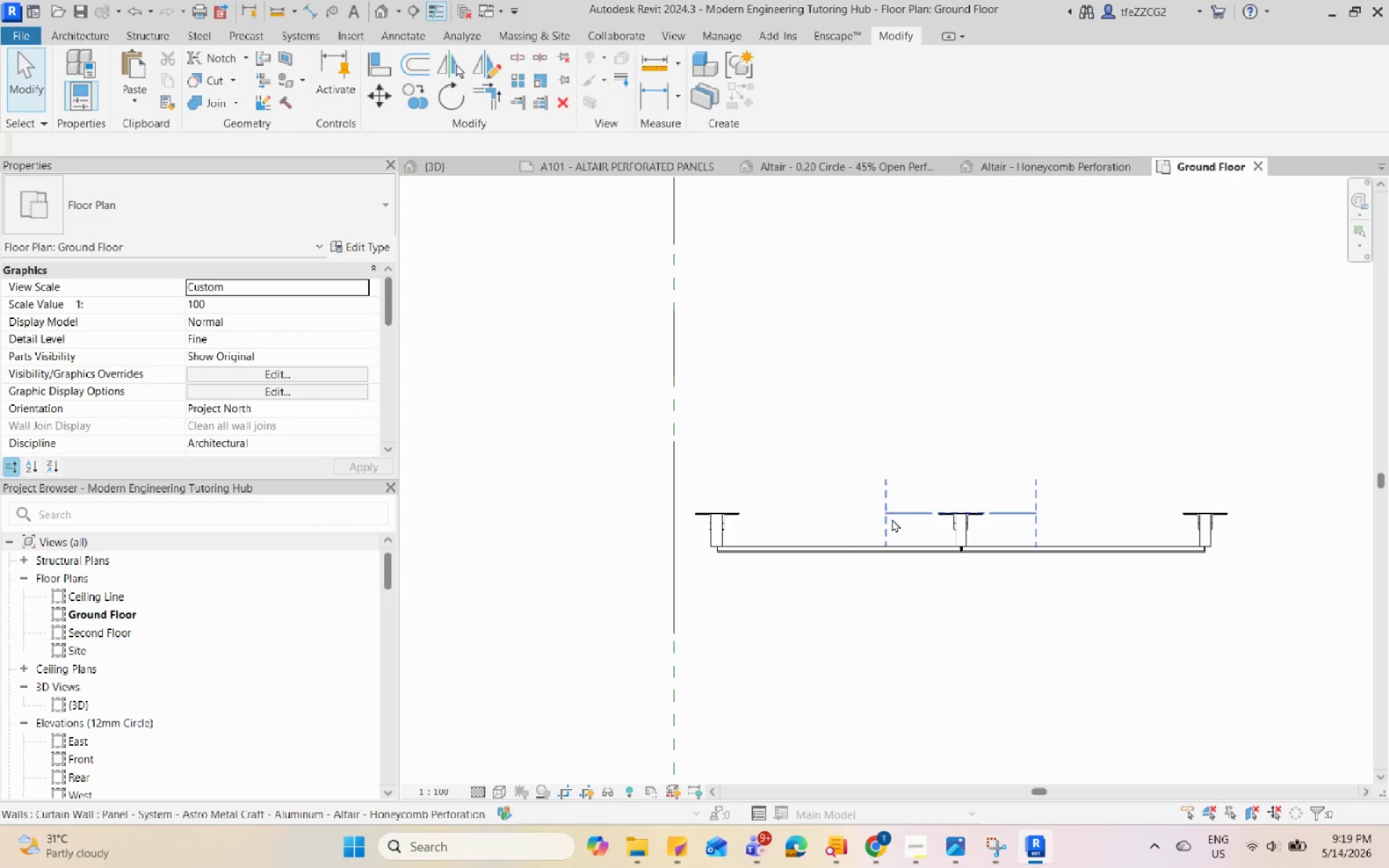 
scroll: coordinate [895, 480], scroll_direction: down, amount: 1.0
 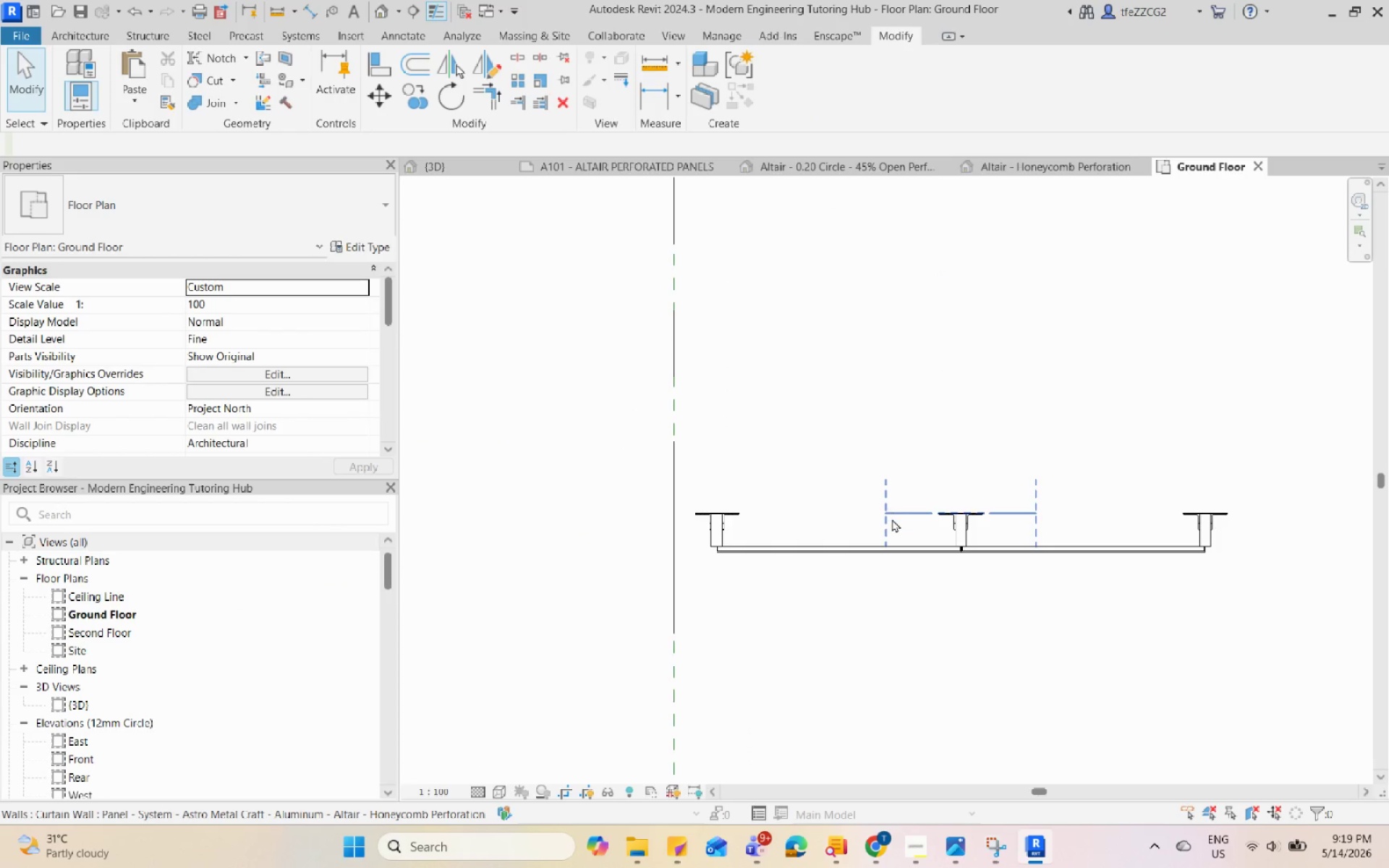 
left_click([891, 519])
 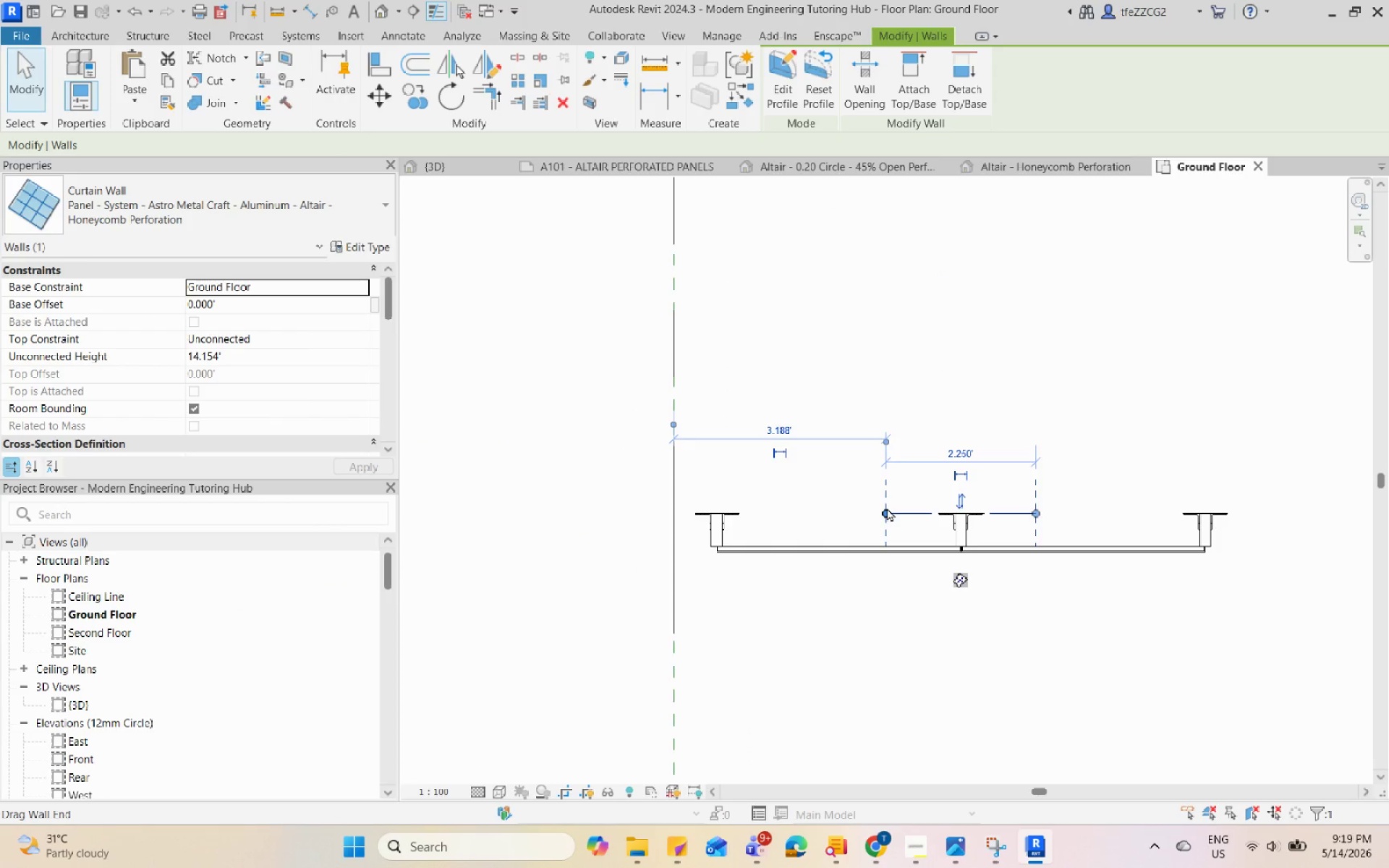 
left_click_drag(start_coordinate=[887, 508], to_coordinate=[956, 509])
 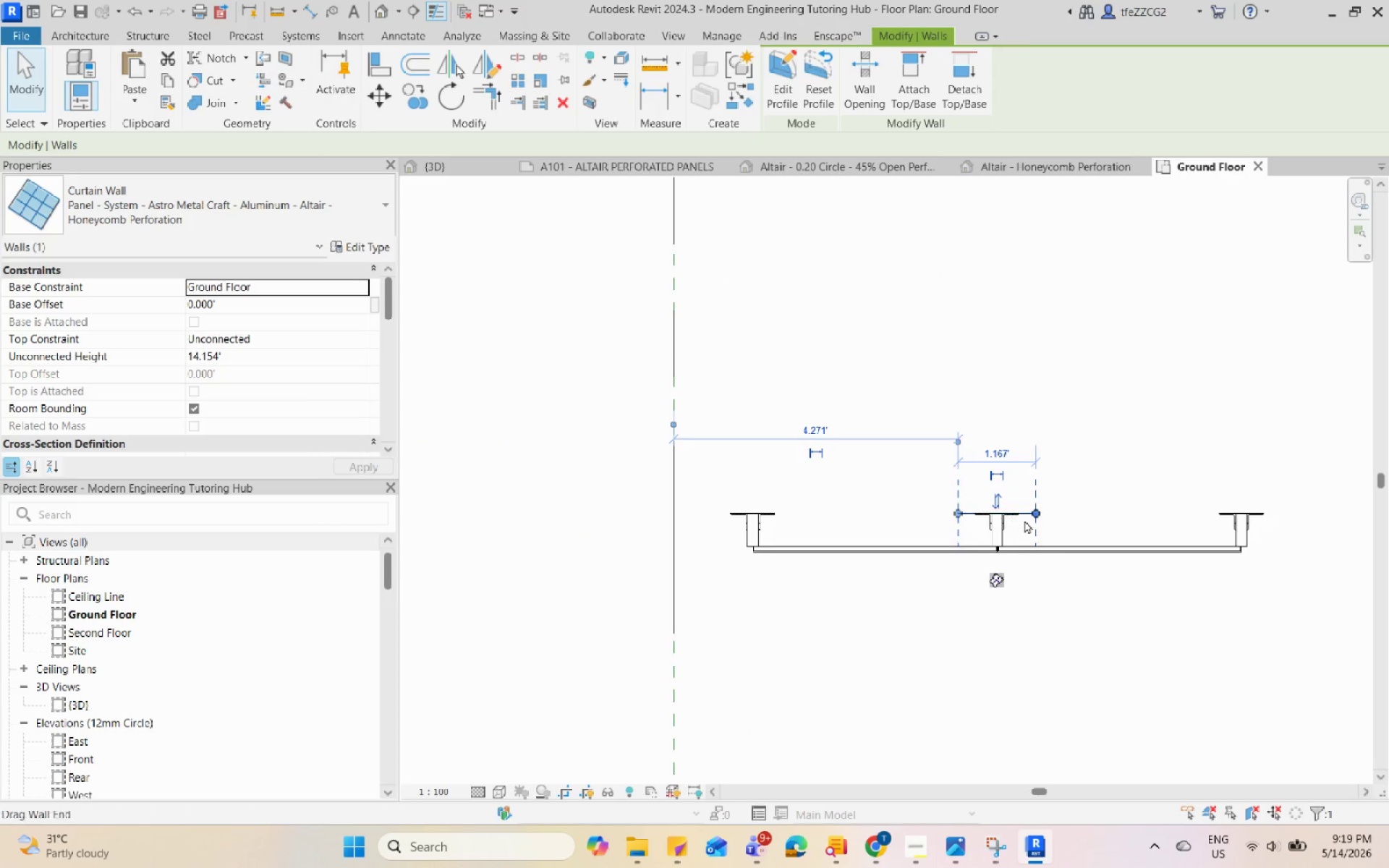 
left_click_drag(start_coordinate=[1037, 516], to_coordinate=[1160, 525])
 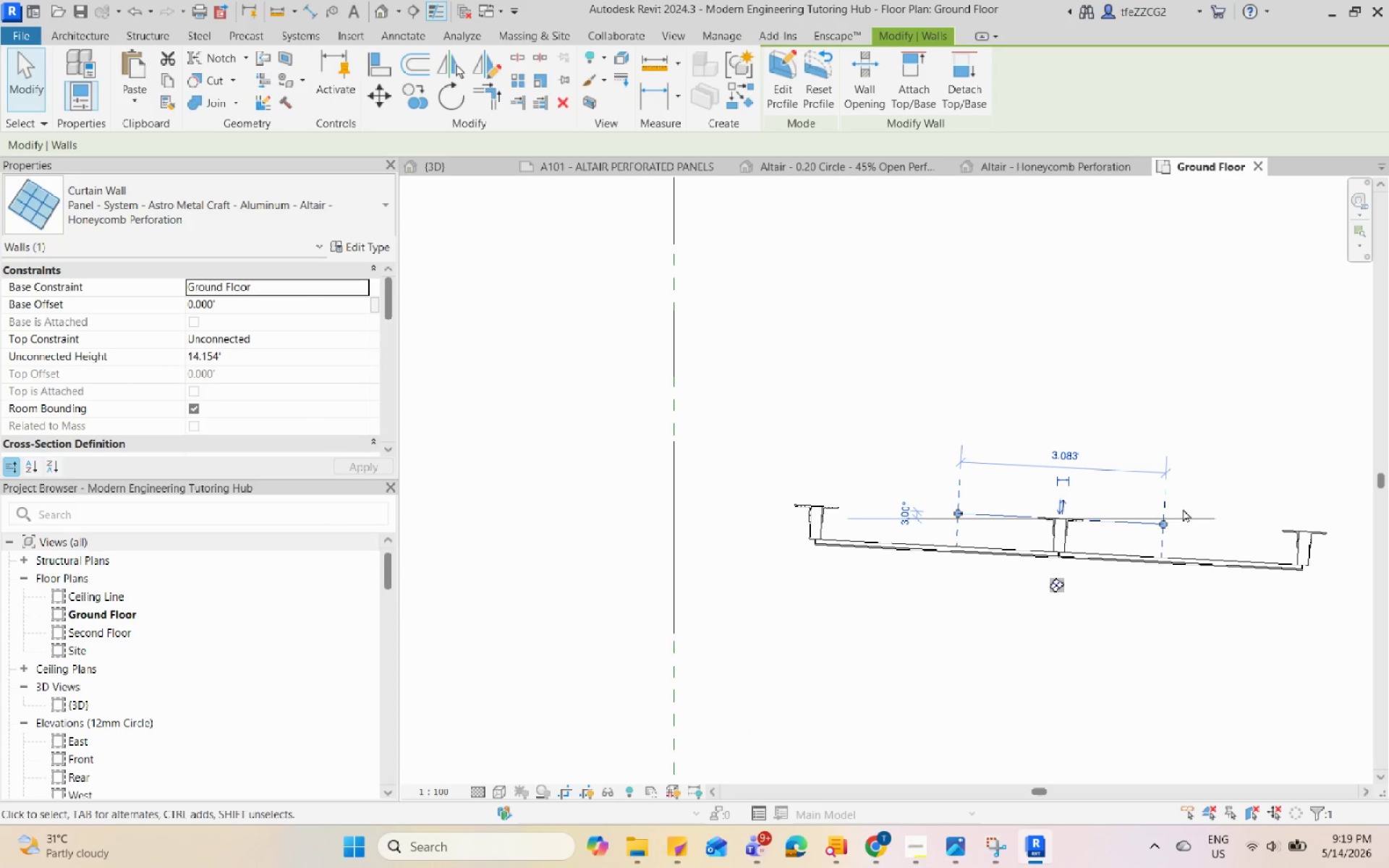 
key(Control+Z)
 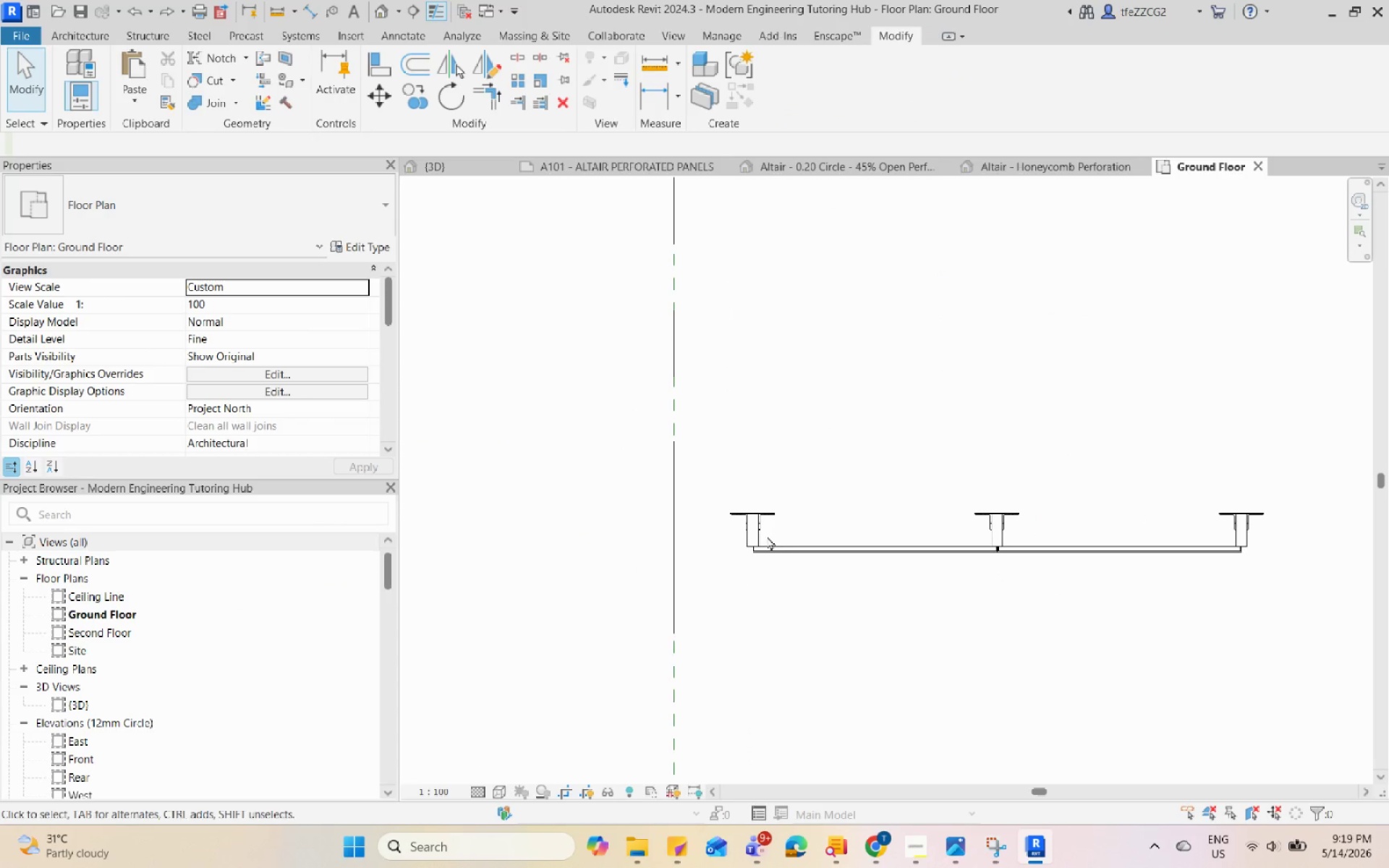 
left_click([755, 535])
 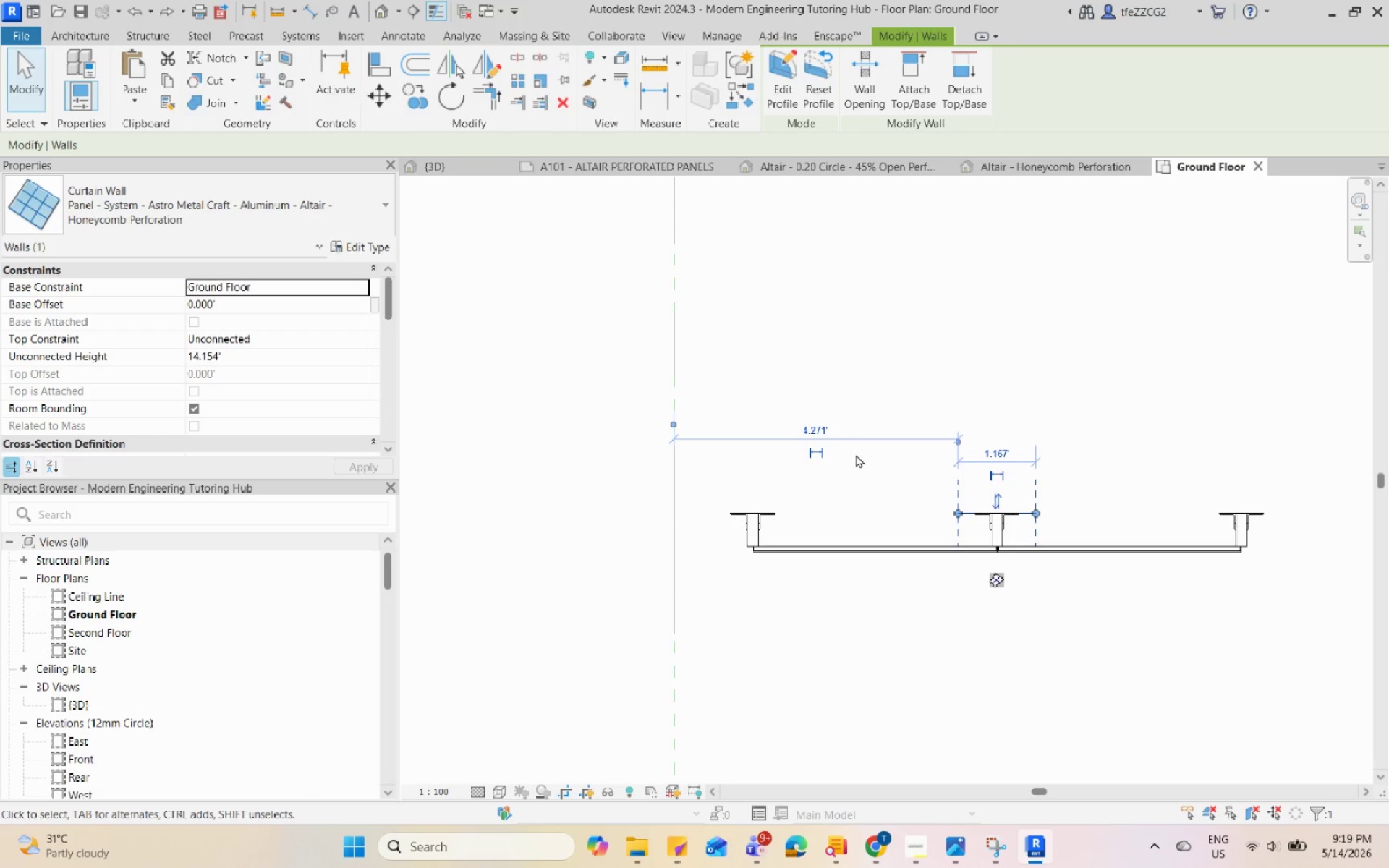 
key(Escape)
 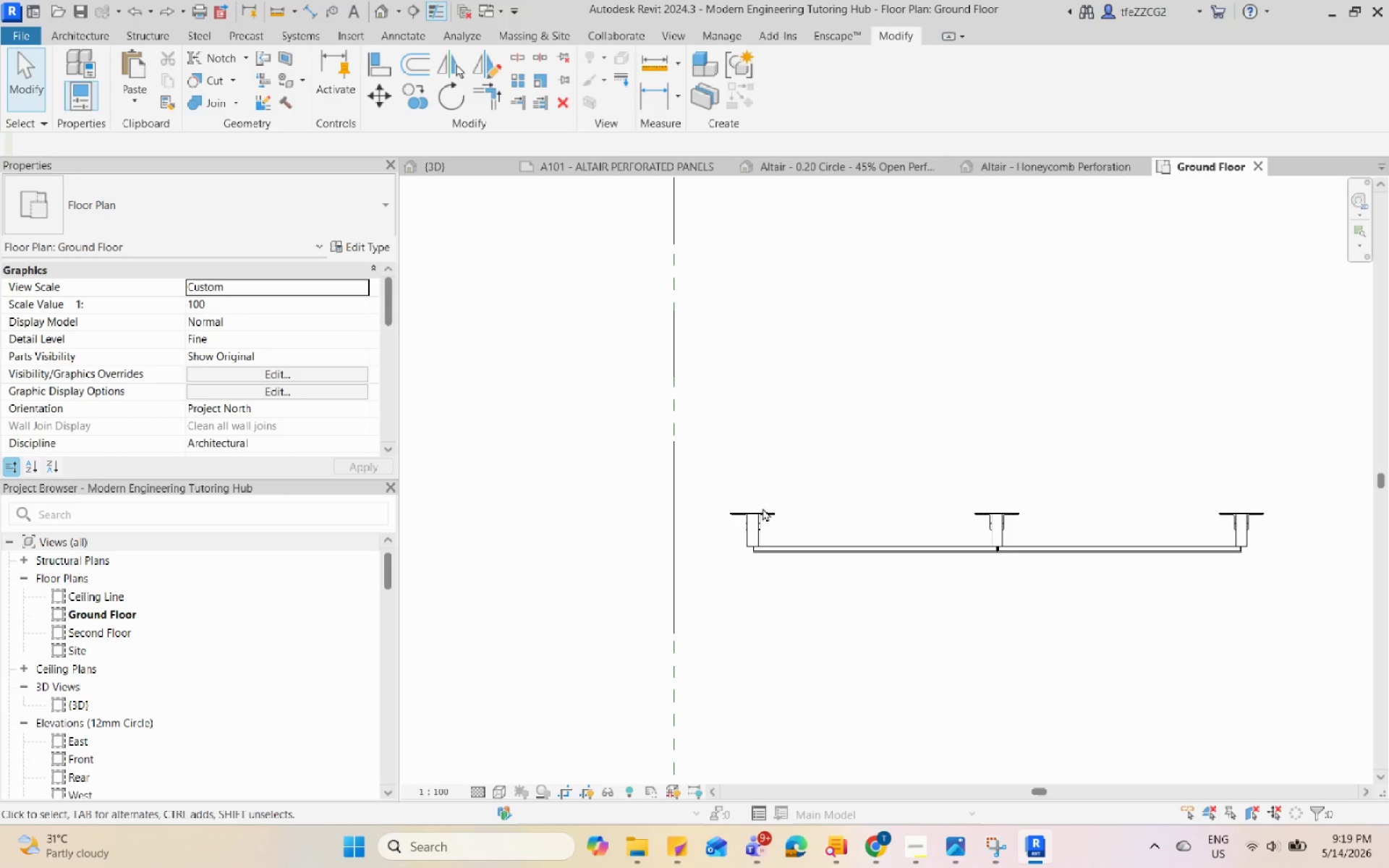 
left_click([763, 513])
 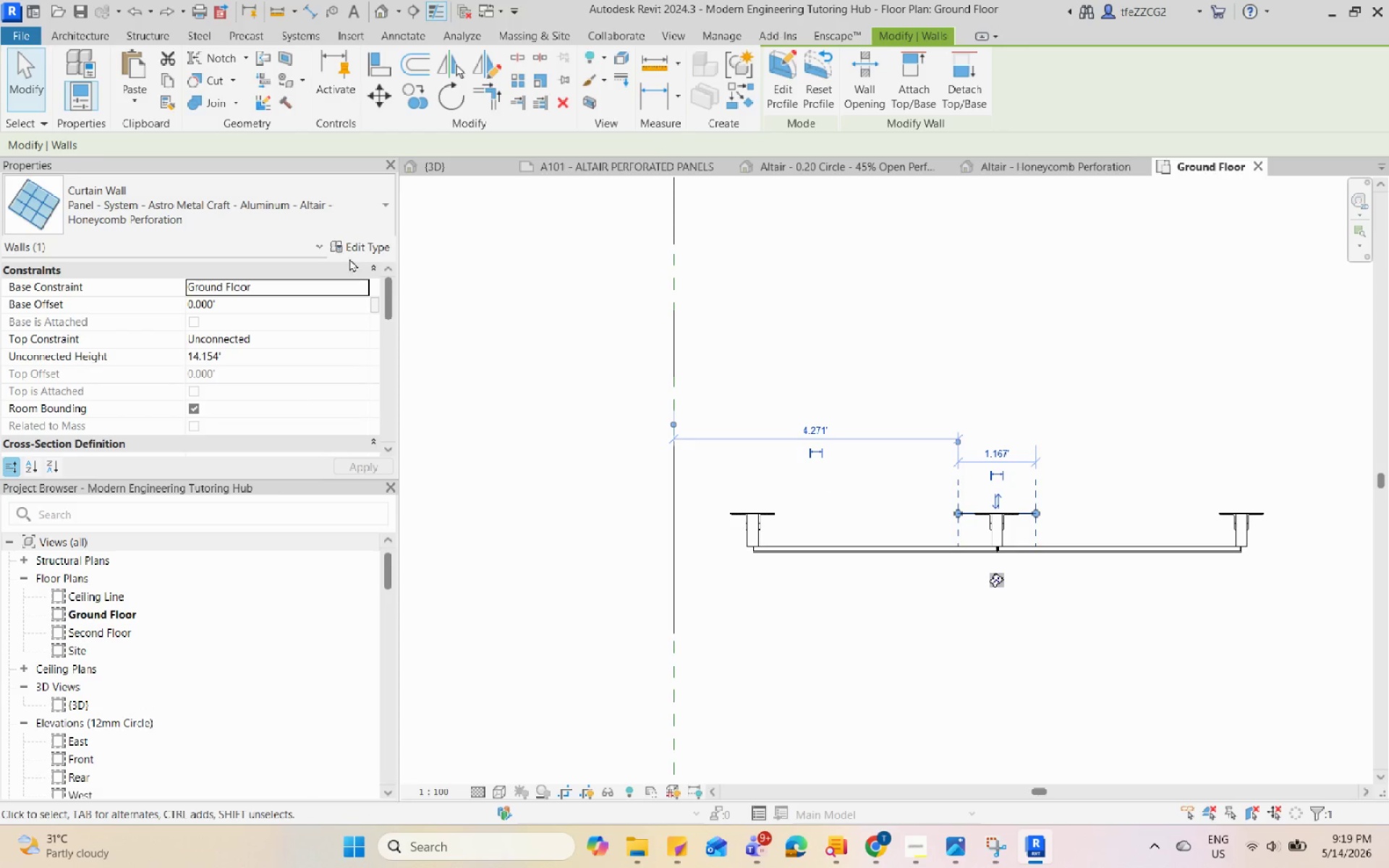 
left_click([344, 224])
 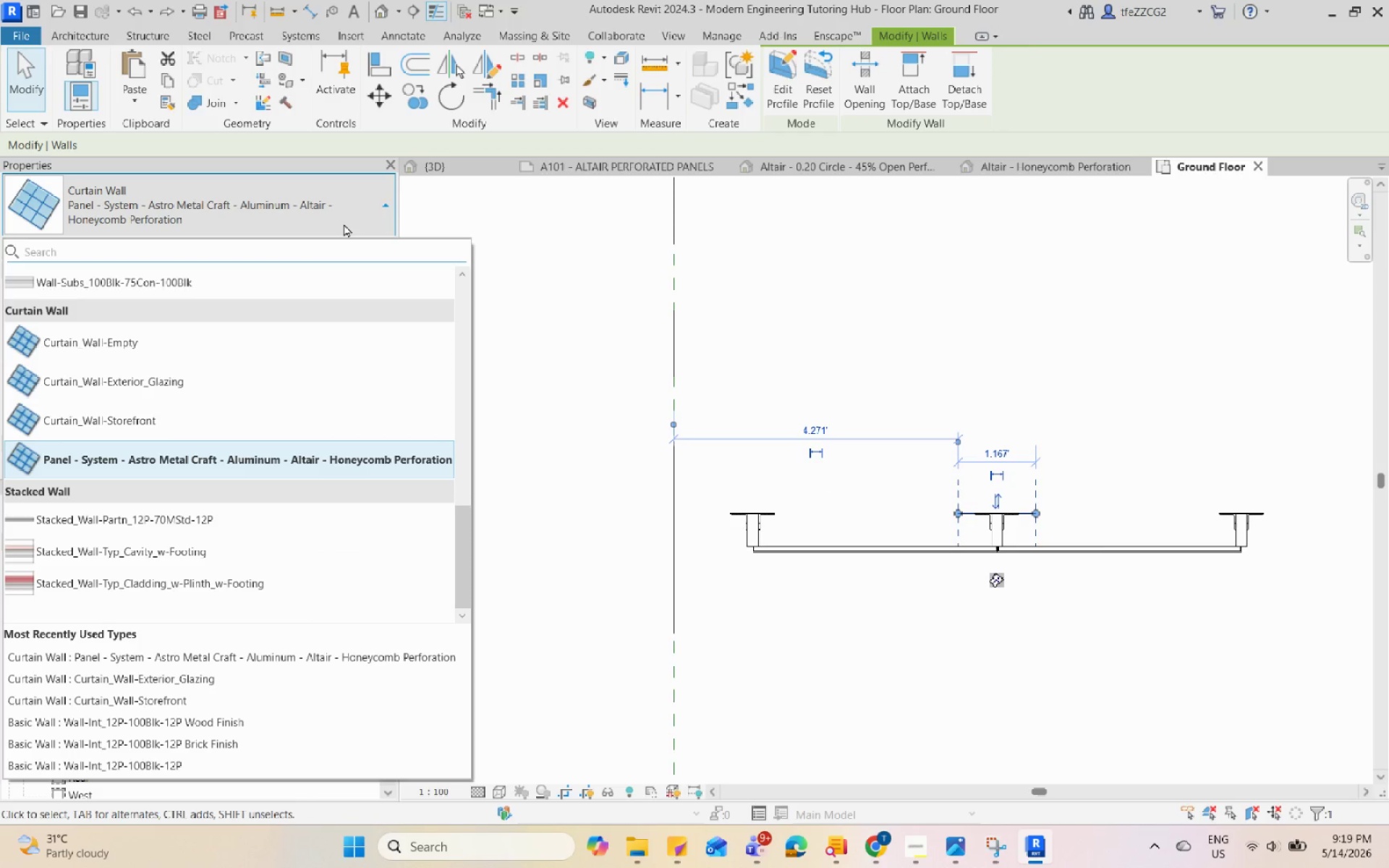 
left_click([344, 224])
 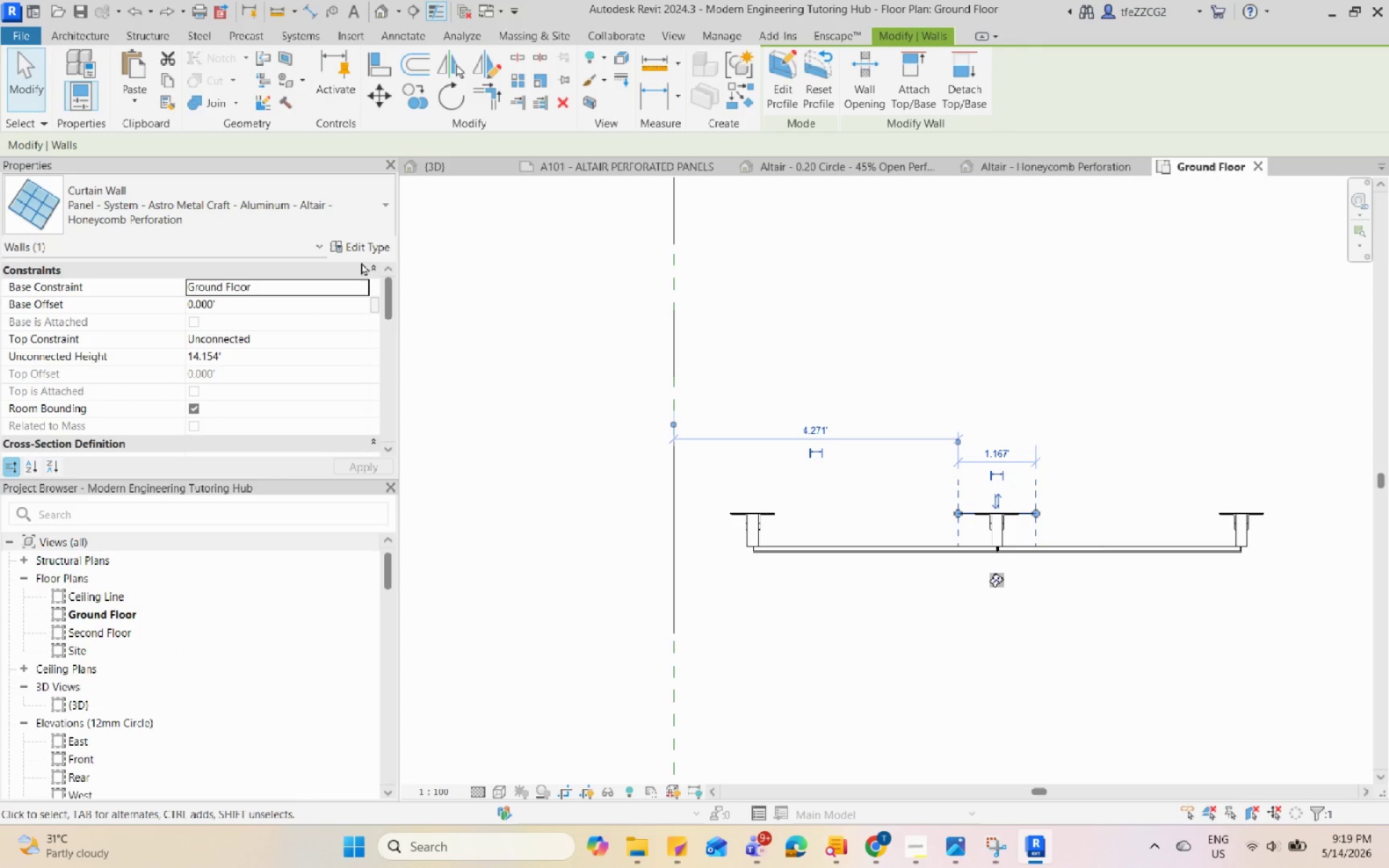 
left_click([374, 239])
 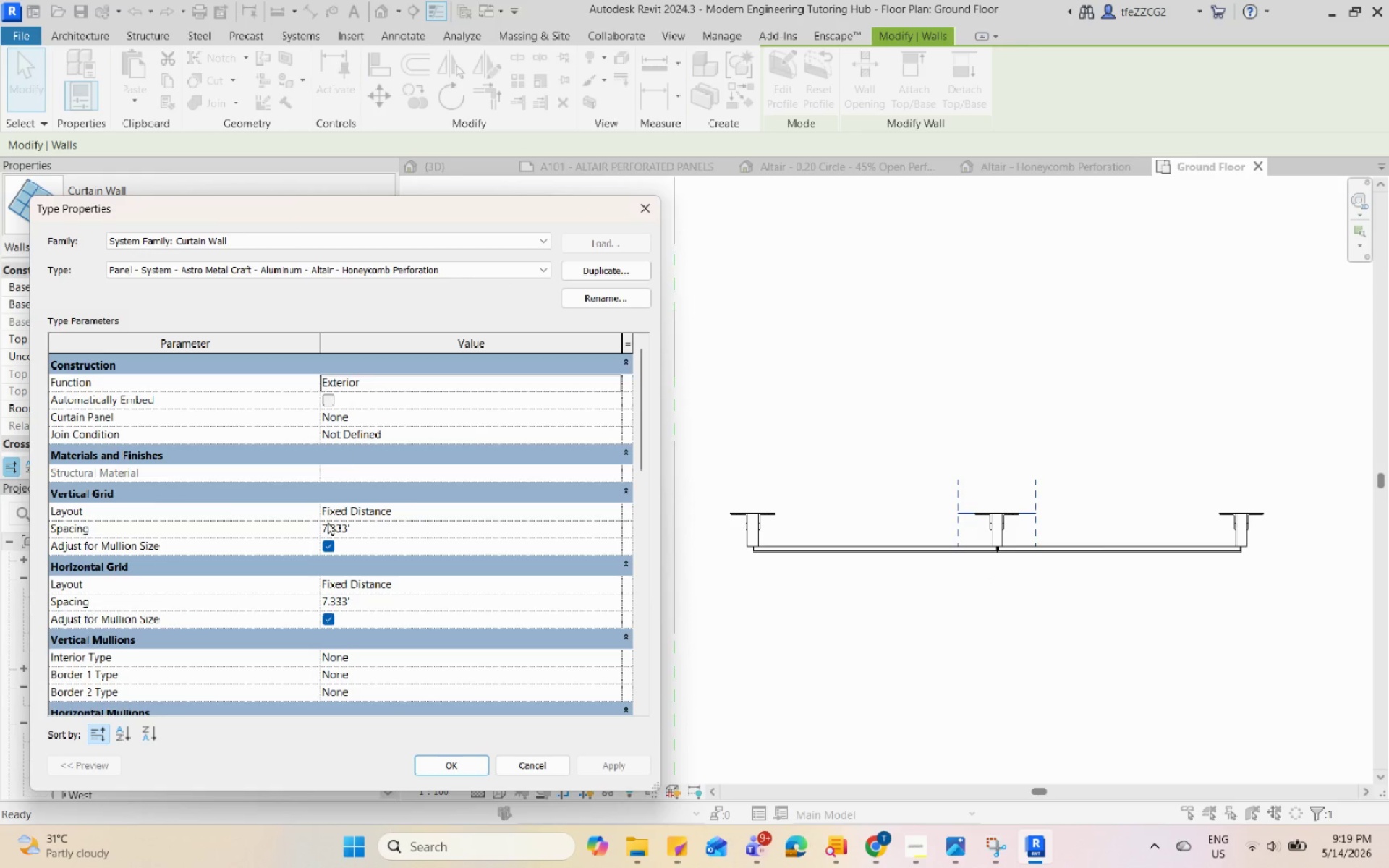 
left_click([327, 530])
 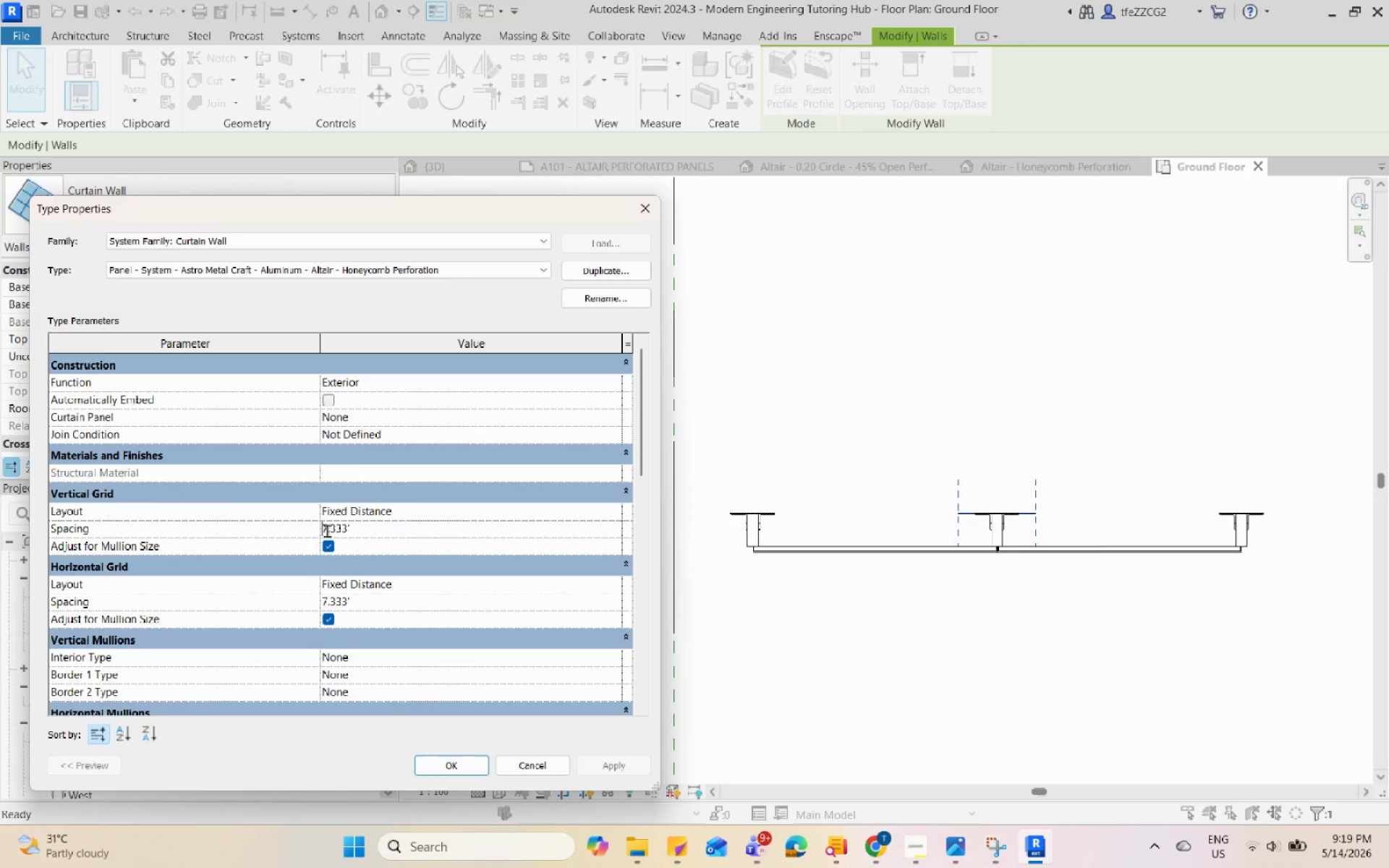 
left_click_drag(start_coordinate=[327, 530], to_coordinate=[317, 527])
 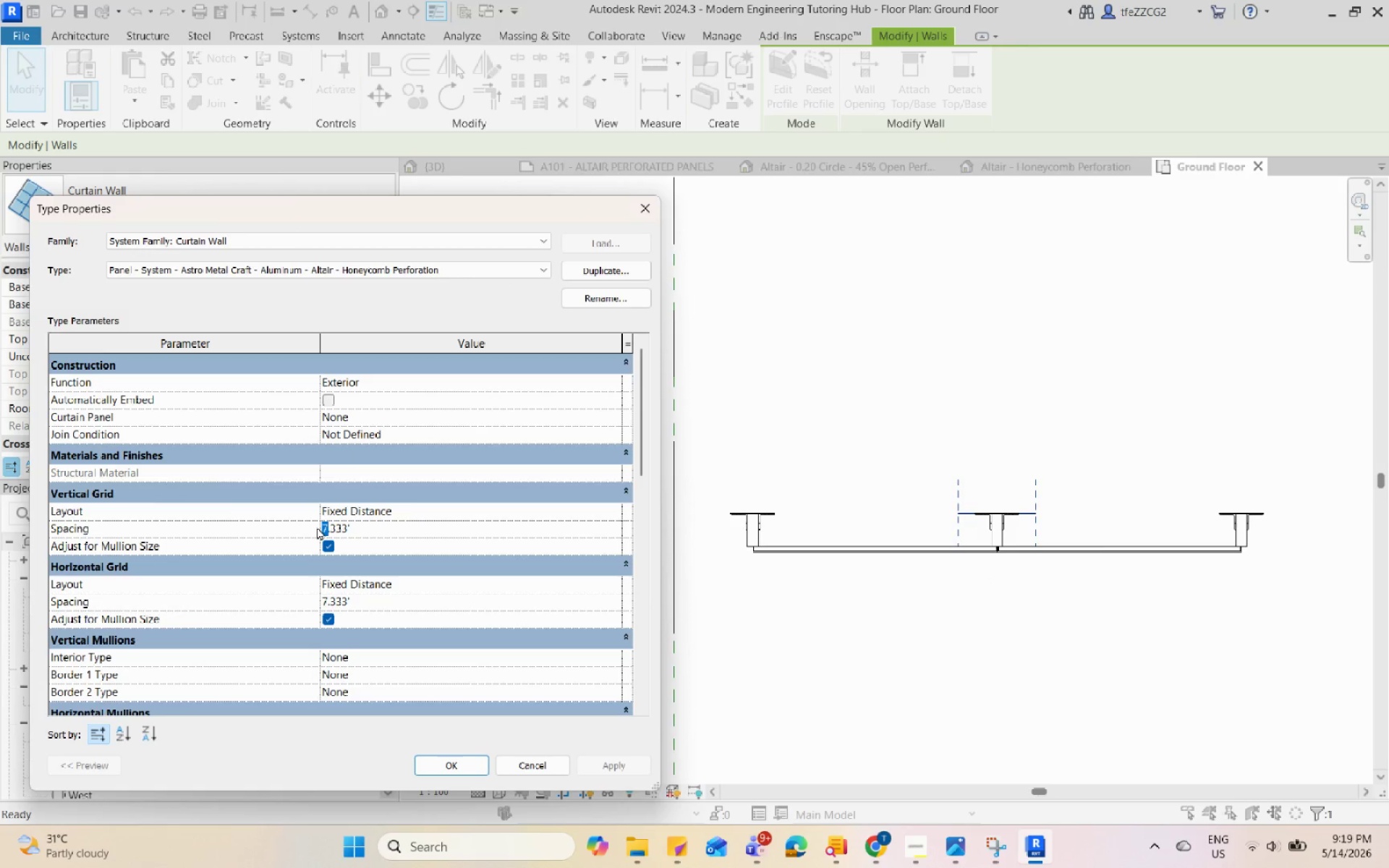 
key(4)
 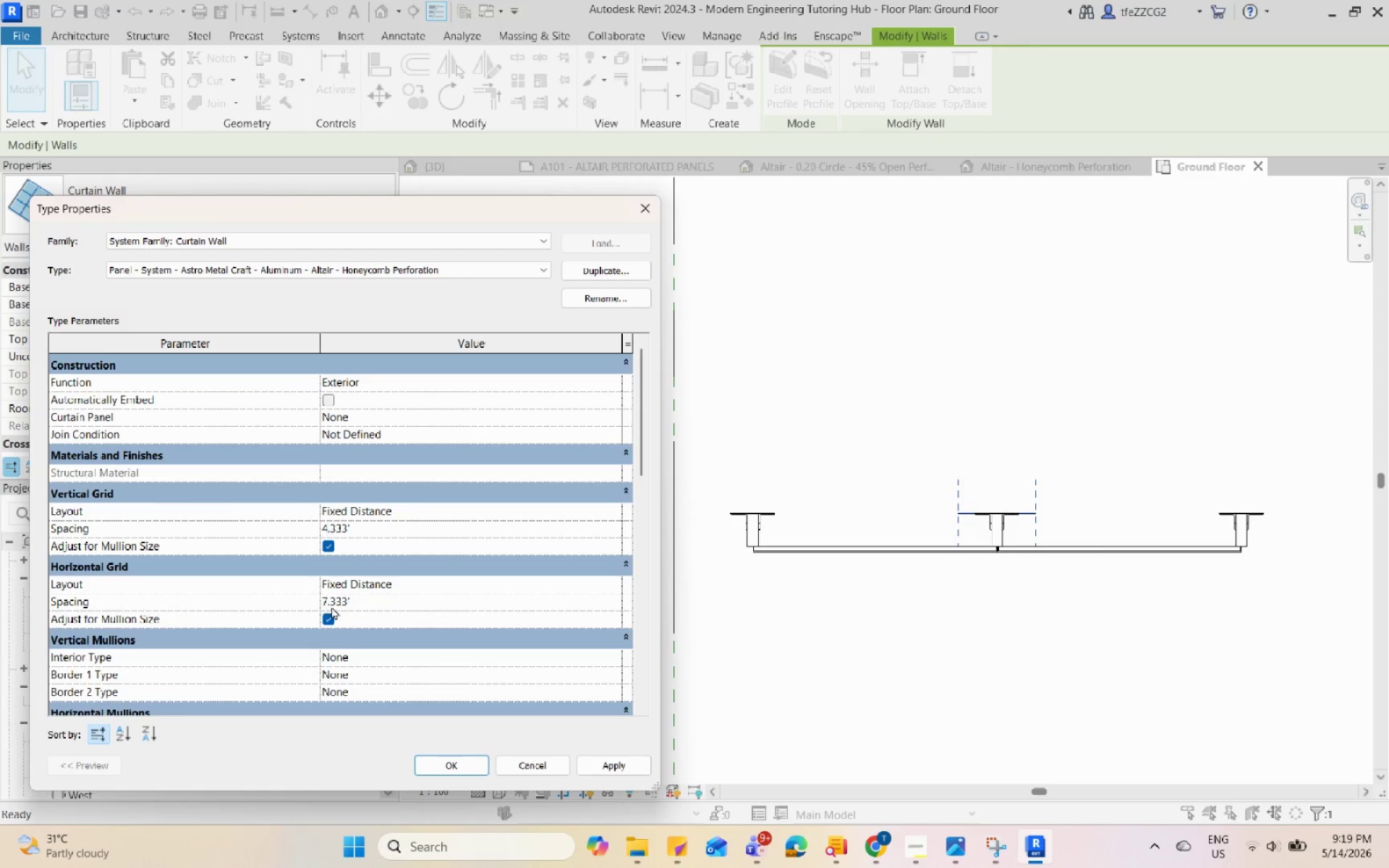 
left_click([328, 605])
 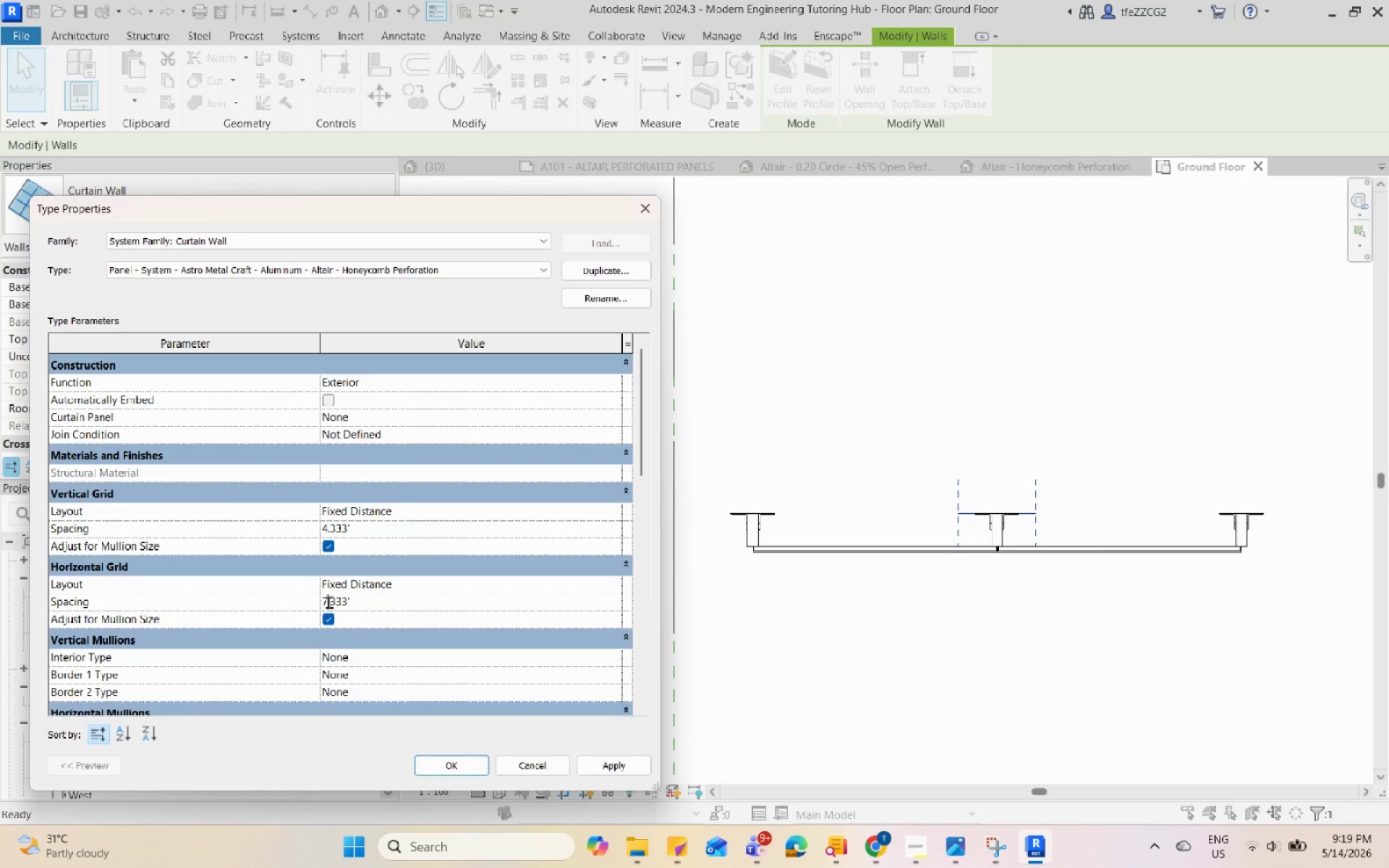 
left_click_drag(start_coordinate=[328, 602], to_coordinate=[316, 602])
 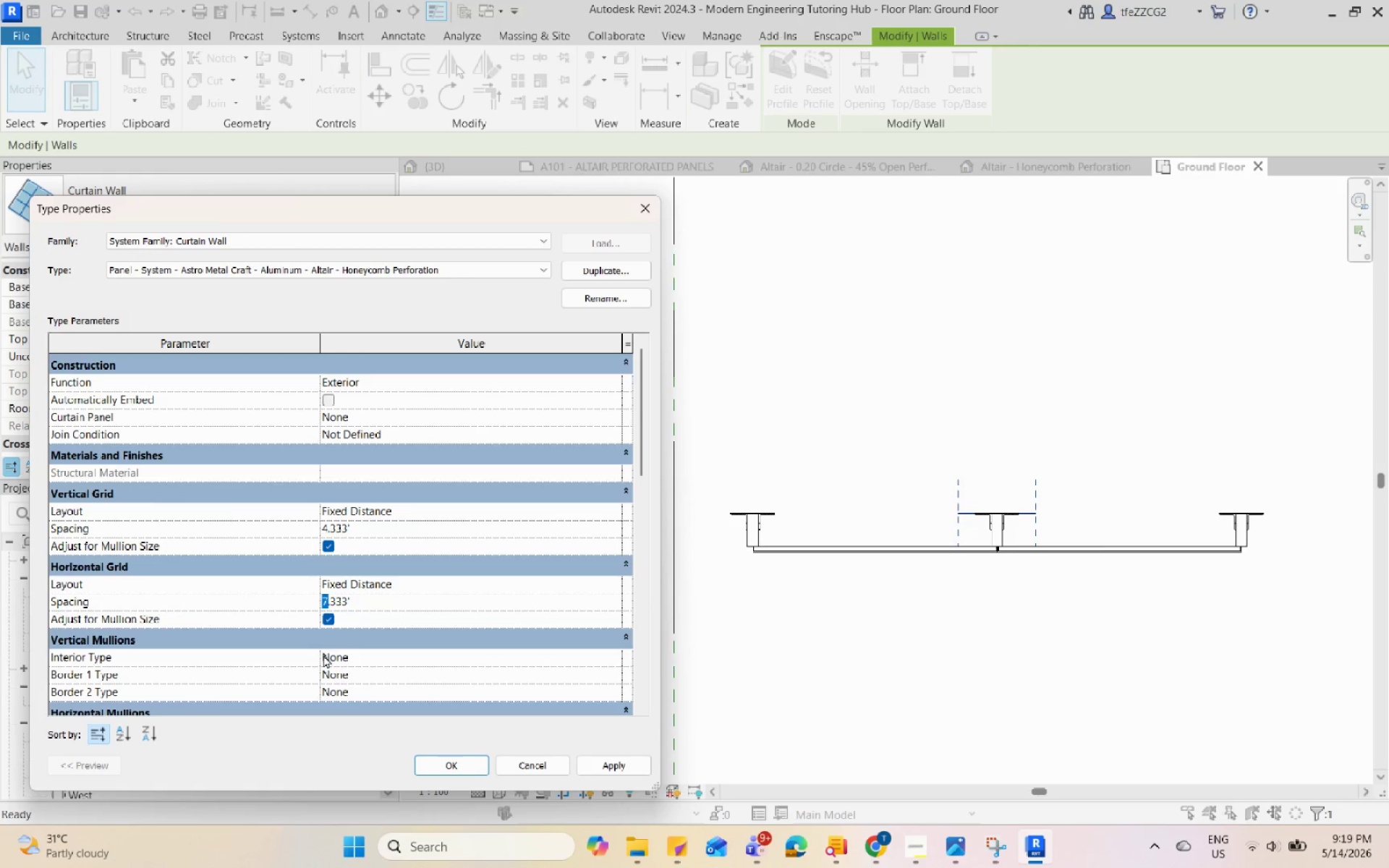 
key(4)
 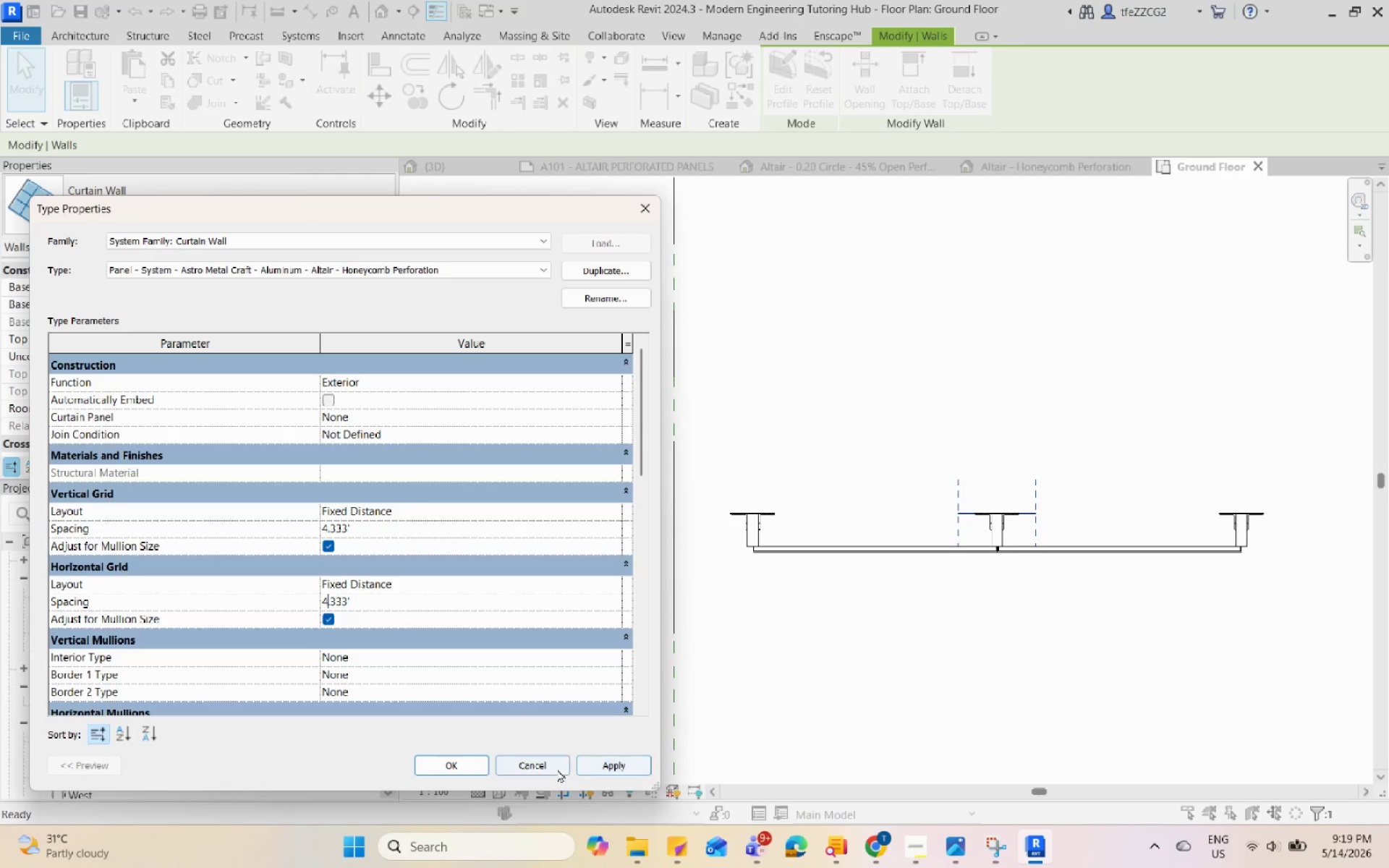 
left_click([464, 764])
 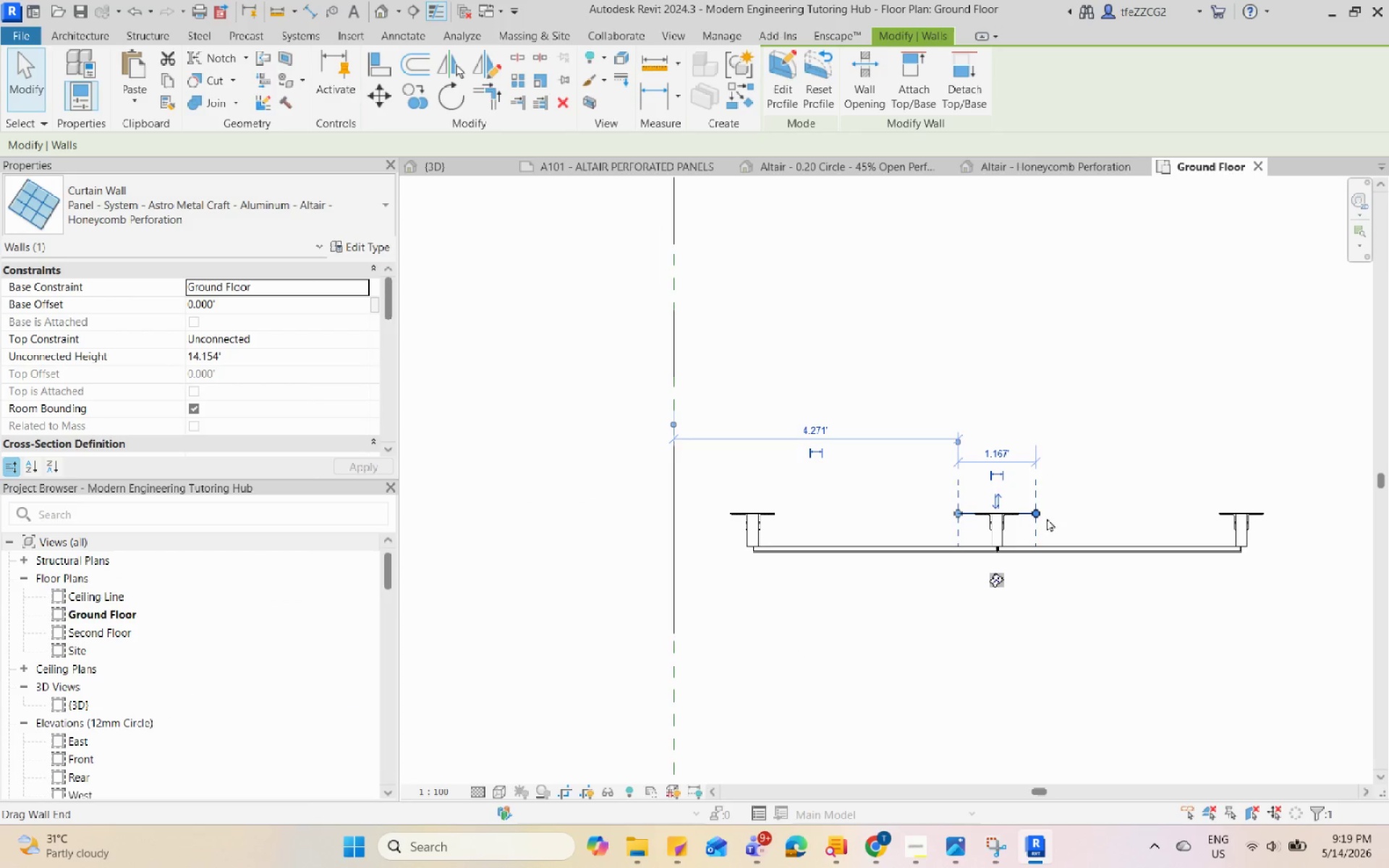 
left_click([1067, 515])
 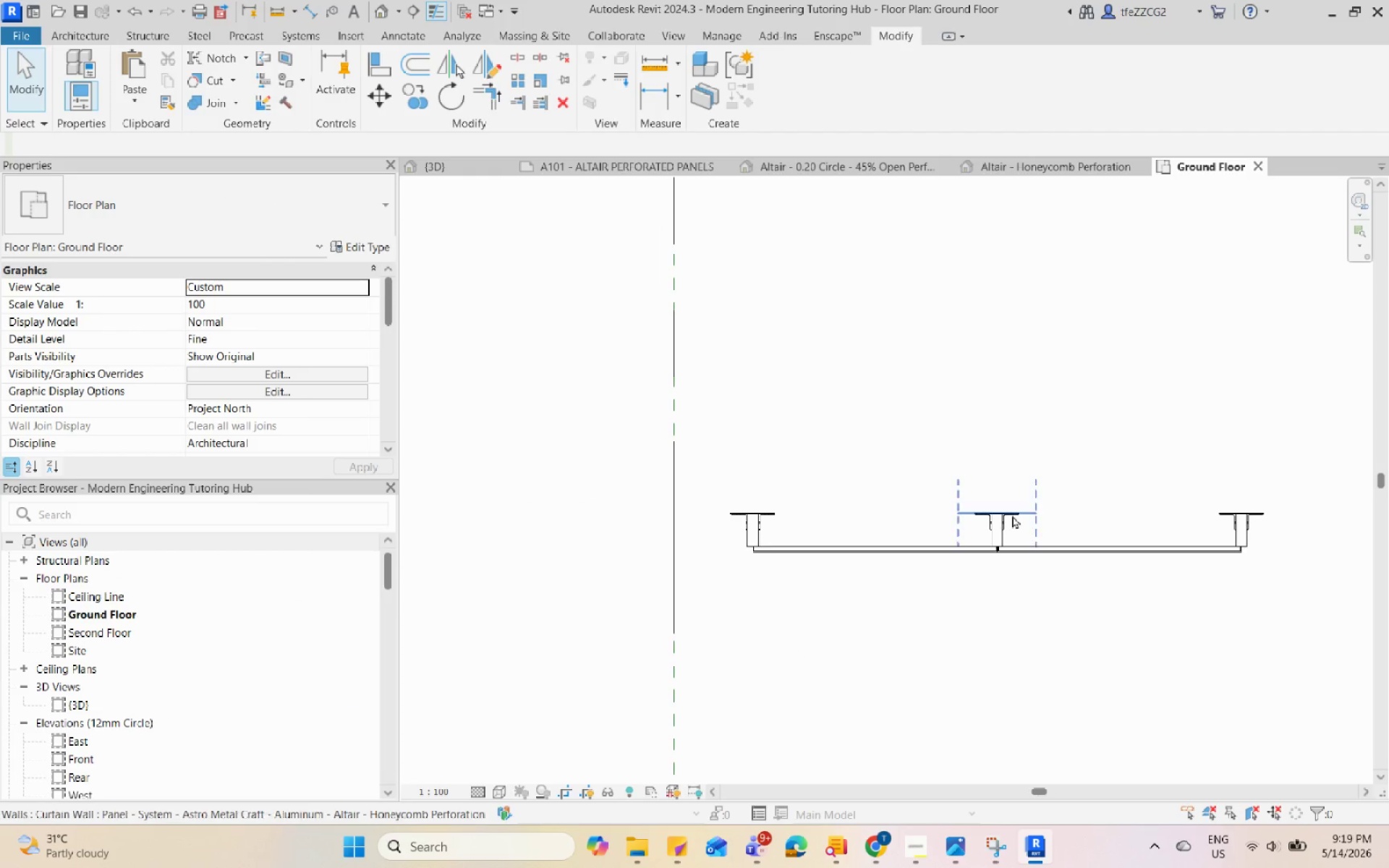 
left_click([1012, 515])
 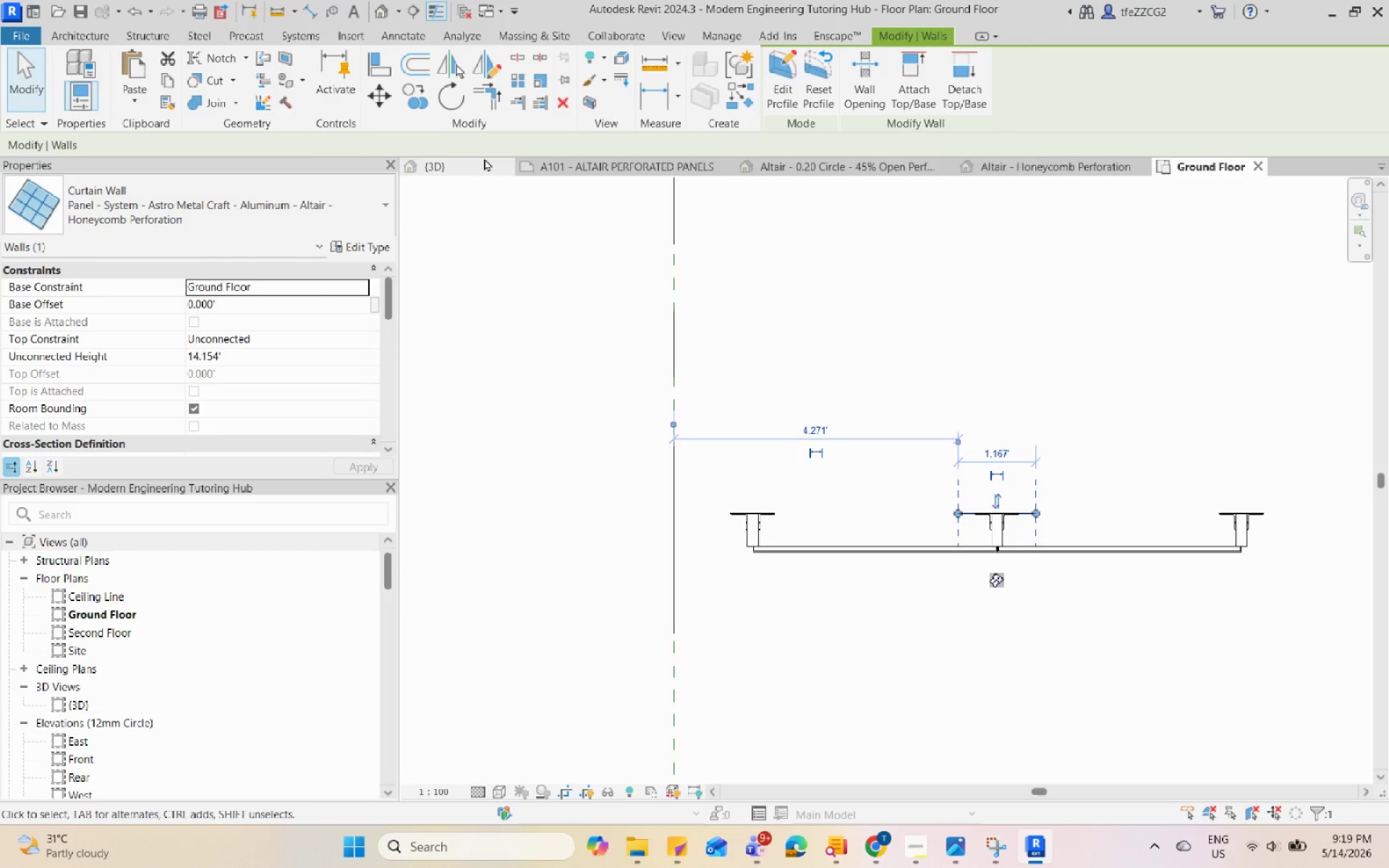 
left_click([453, 166])
 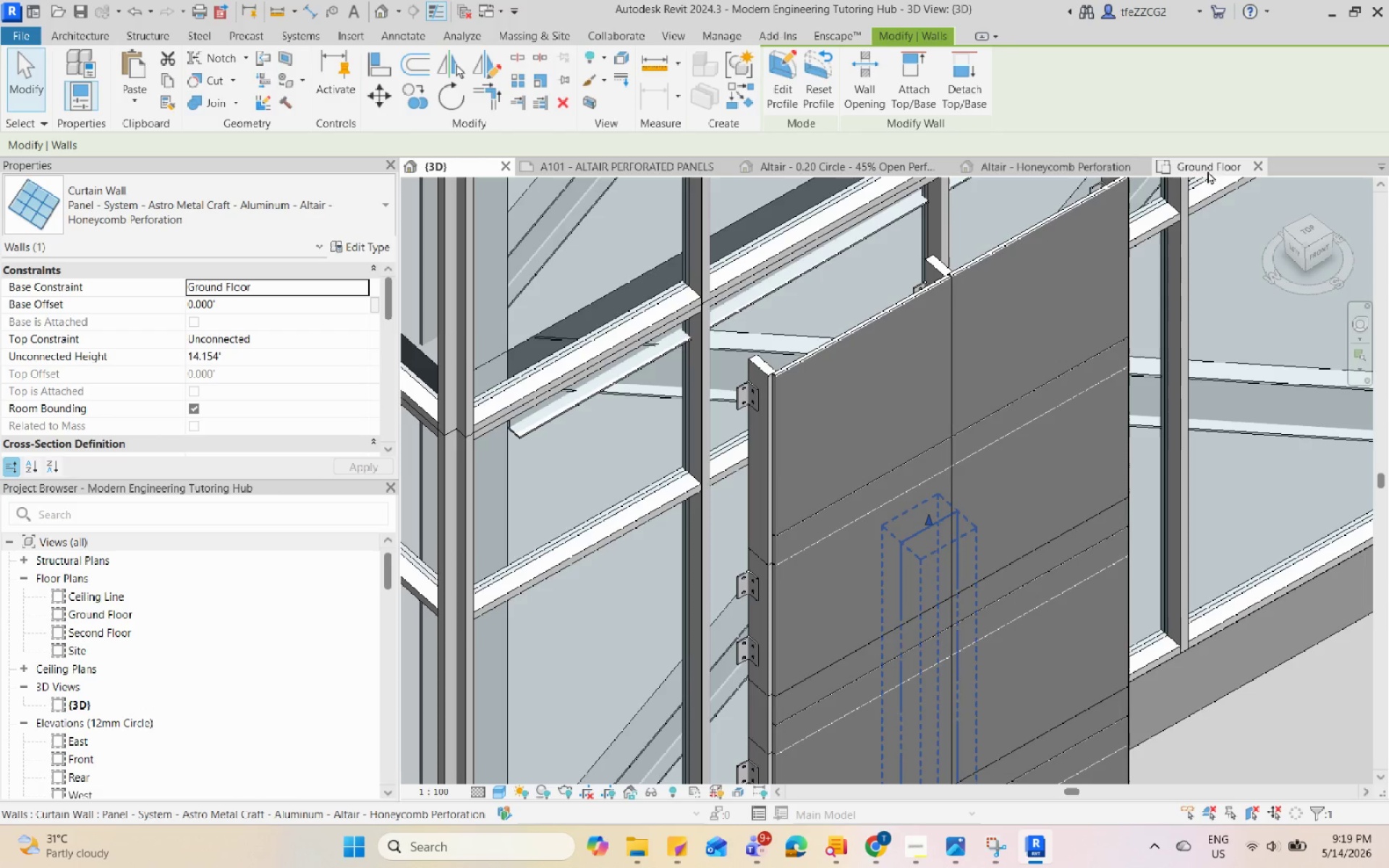 
left_click([1210, 164])
 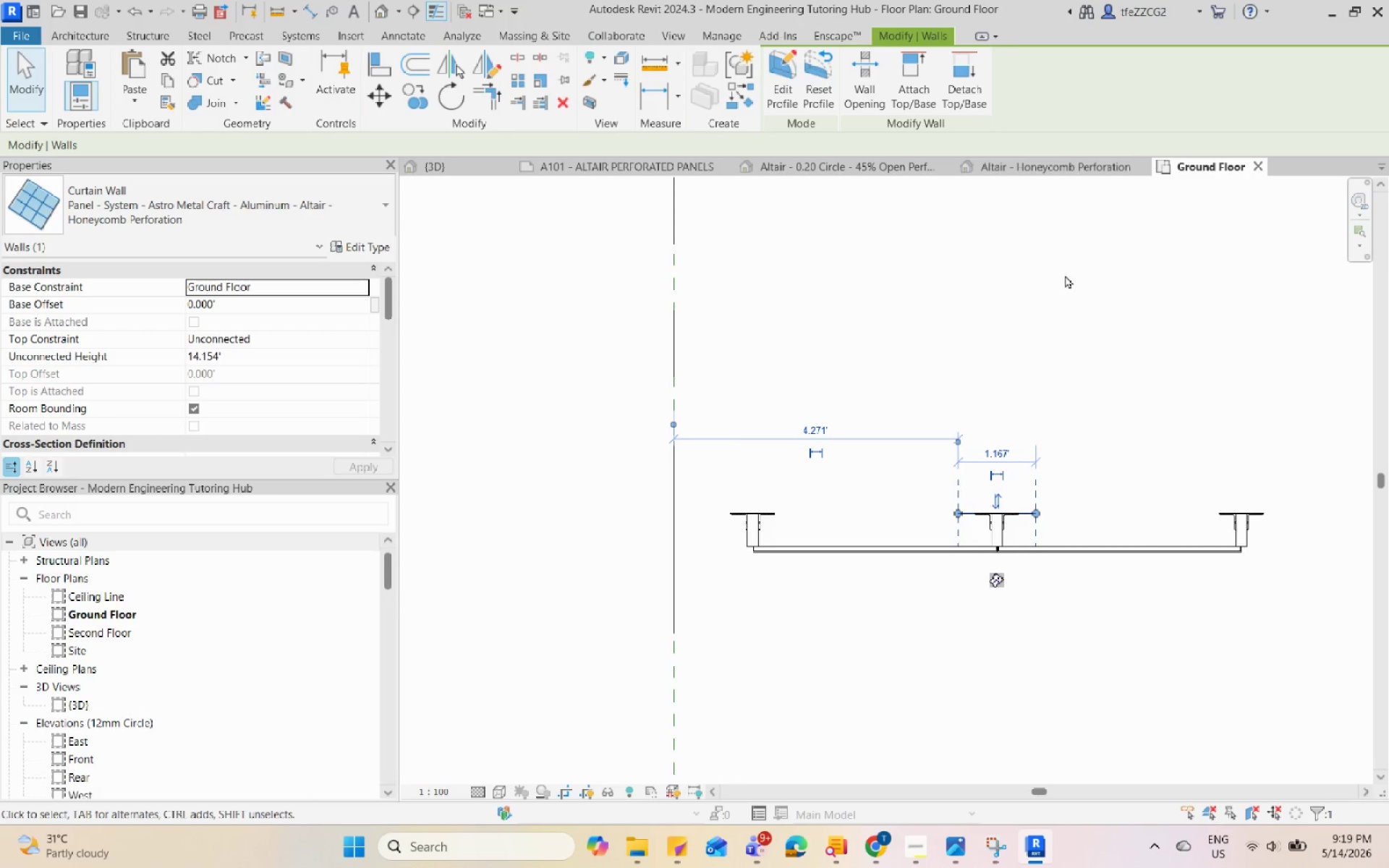 
key(Shift+ShiftLeft)
 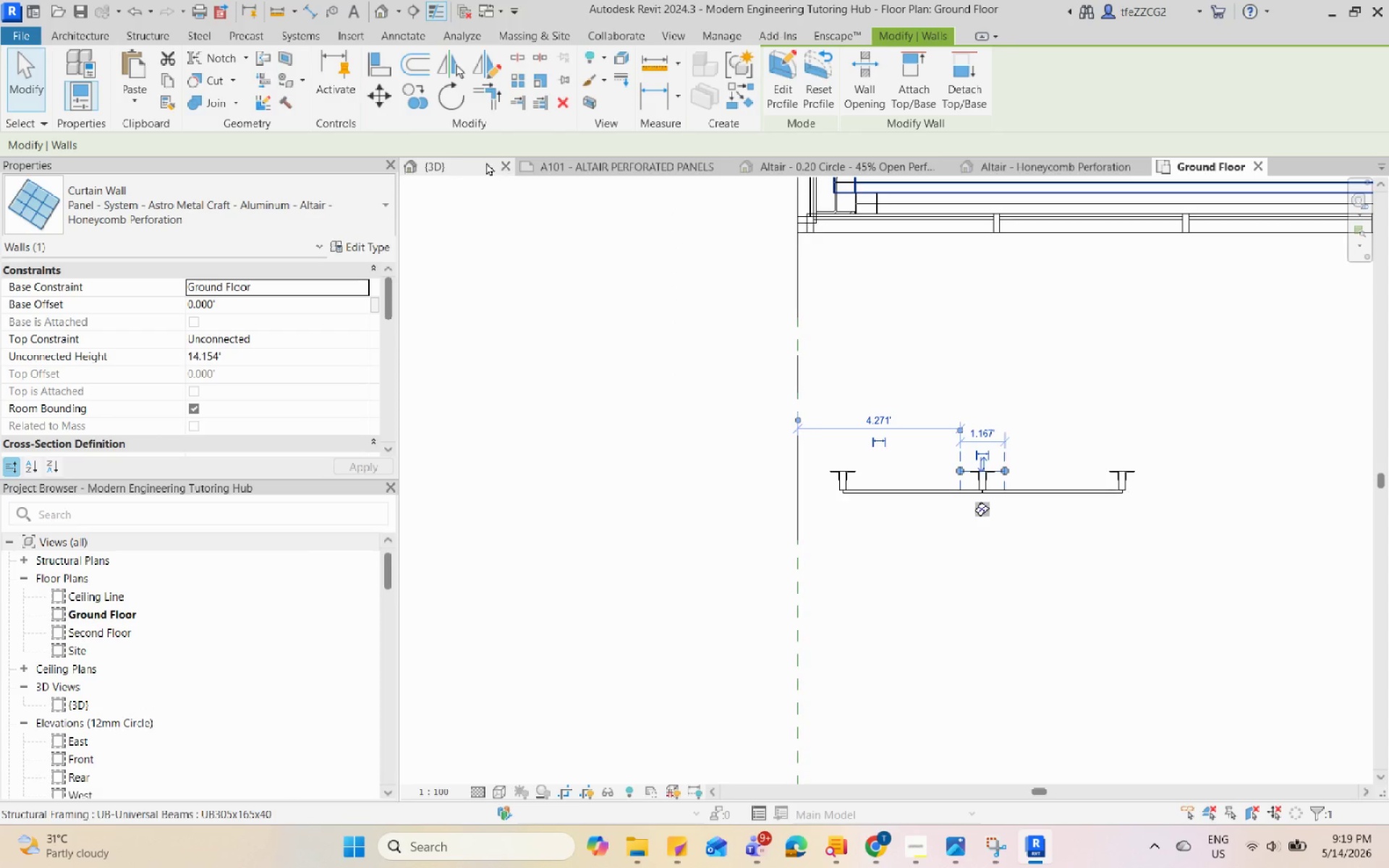 
scroll: coordinate [962, 417], scroll_direction: down, amount: 4.0
 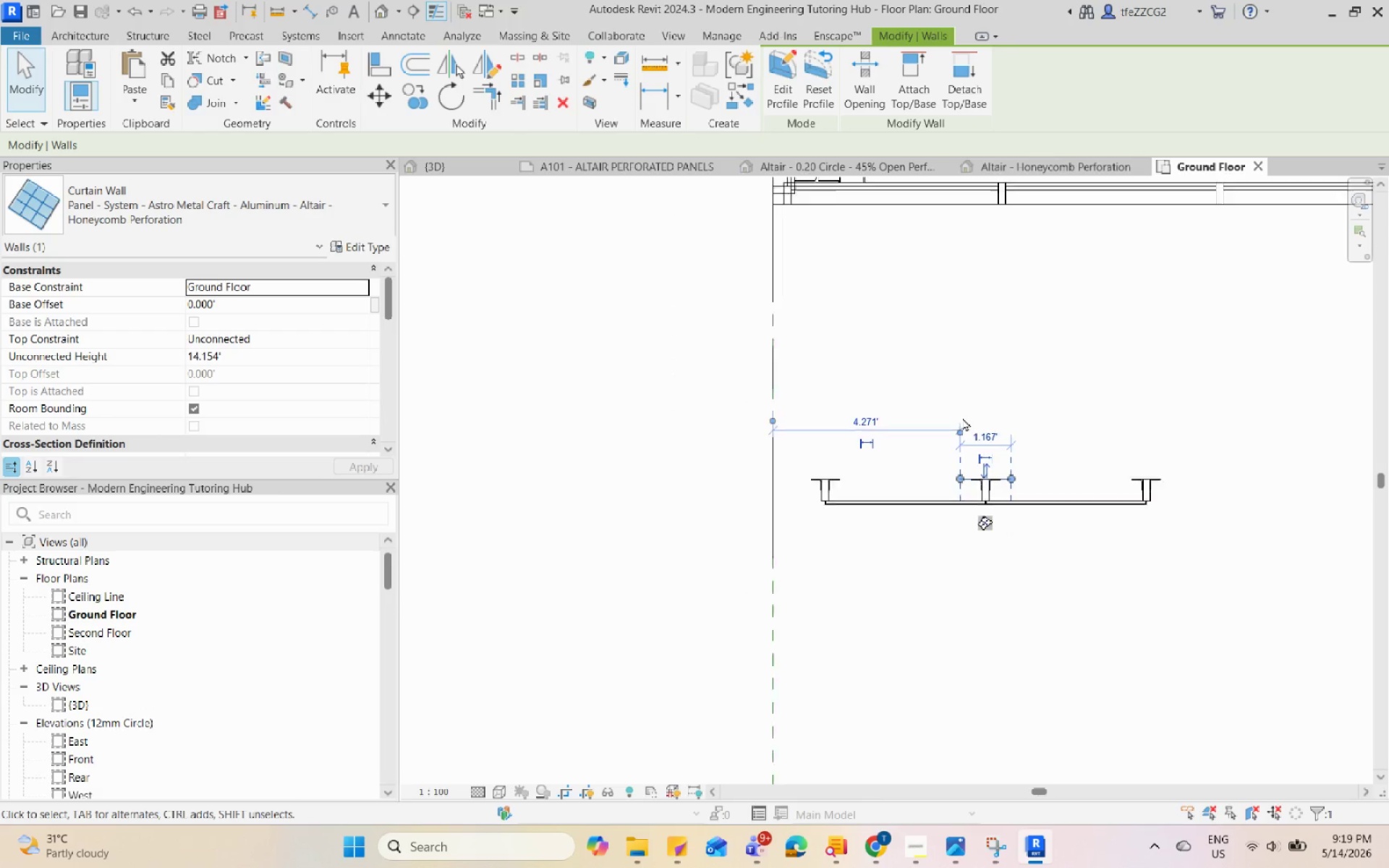 
hold_key(key=ShiftLeft, duration=0.7)
 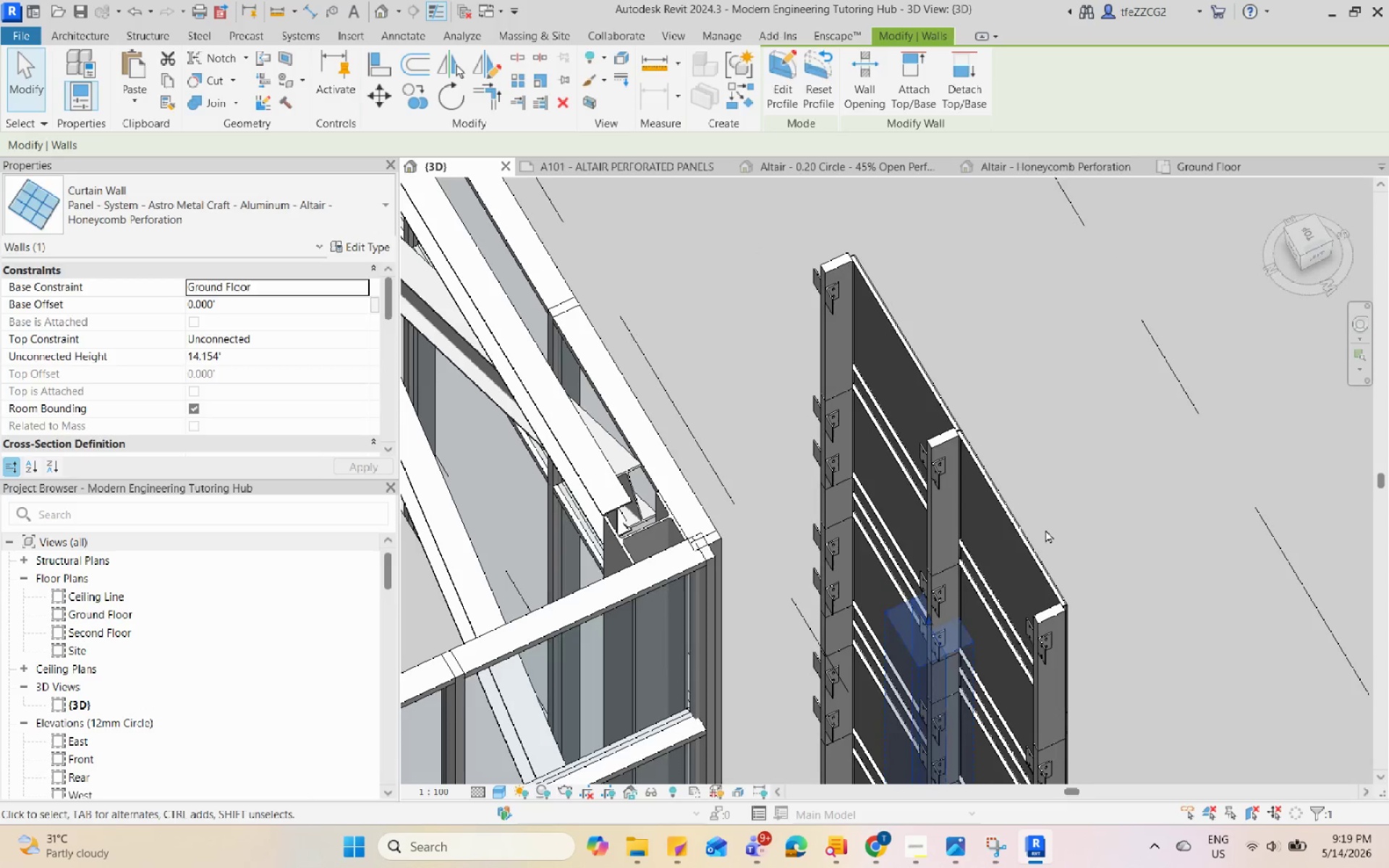 
key(Escape)
 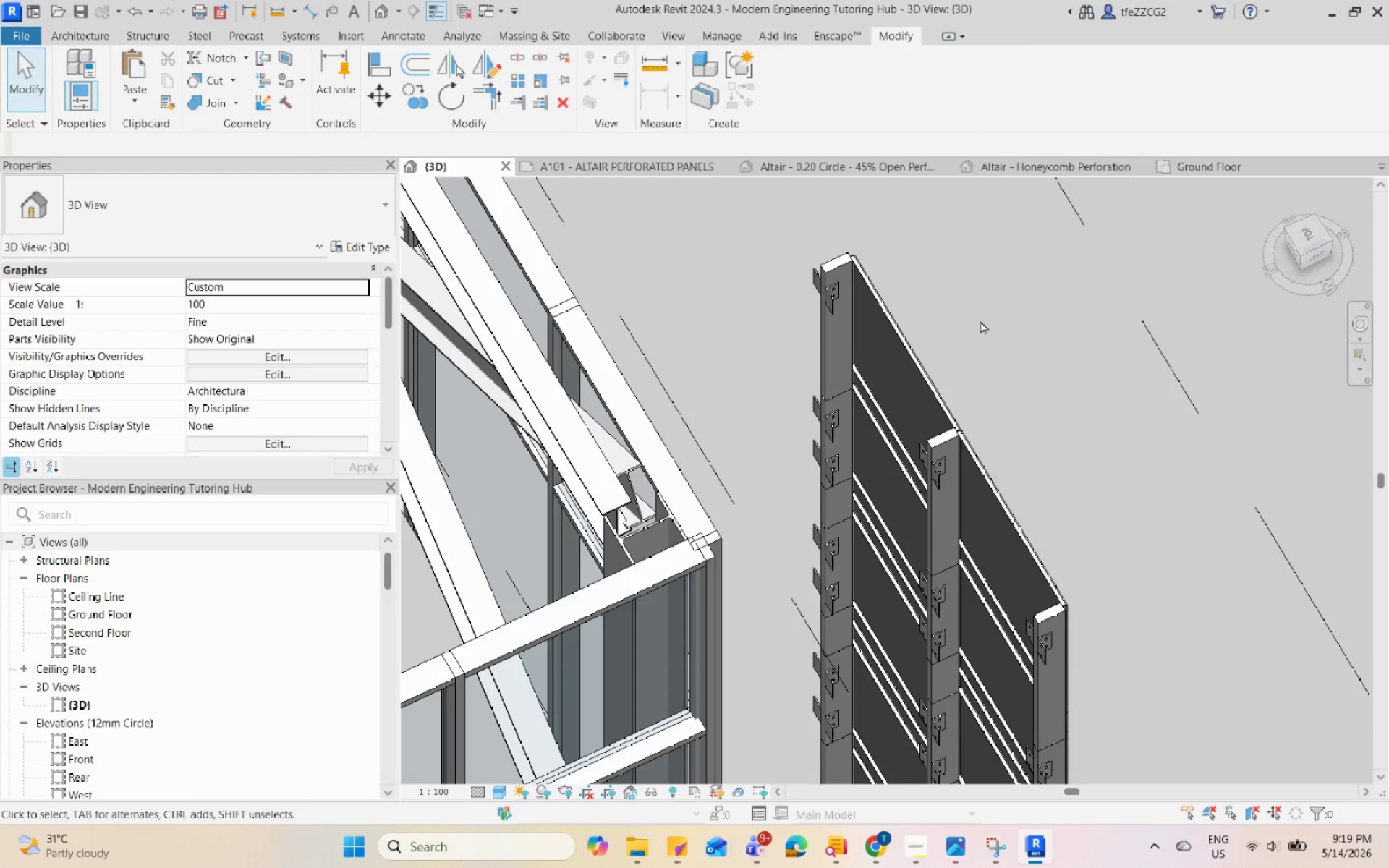 
hold_key(key=ShiftLeft, duration=0.53)
 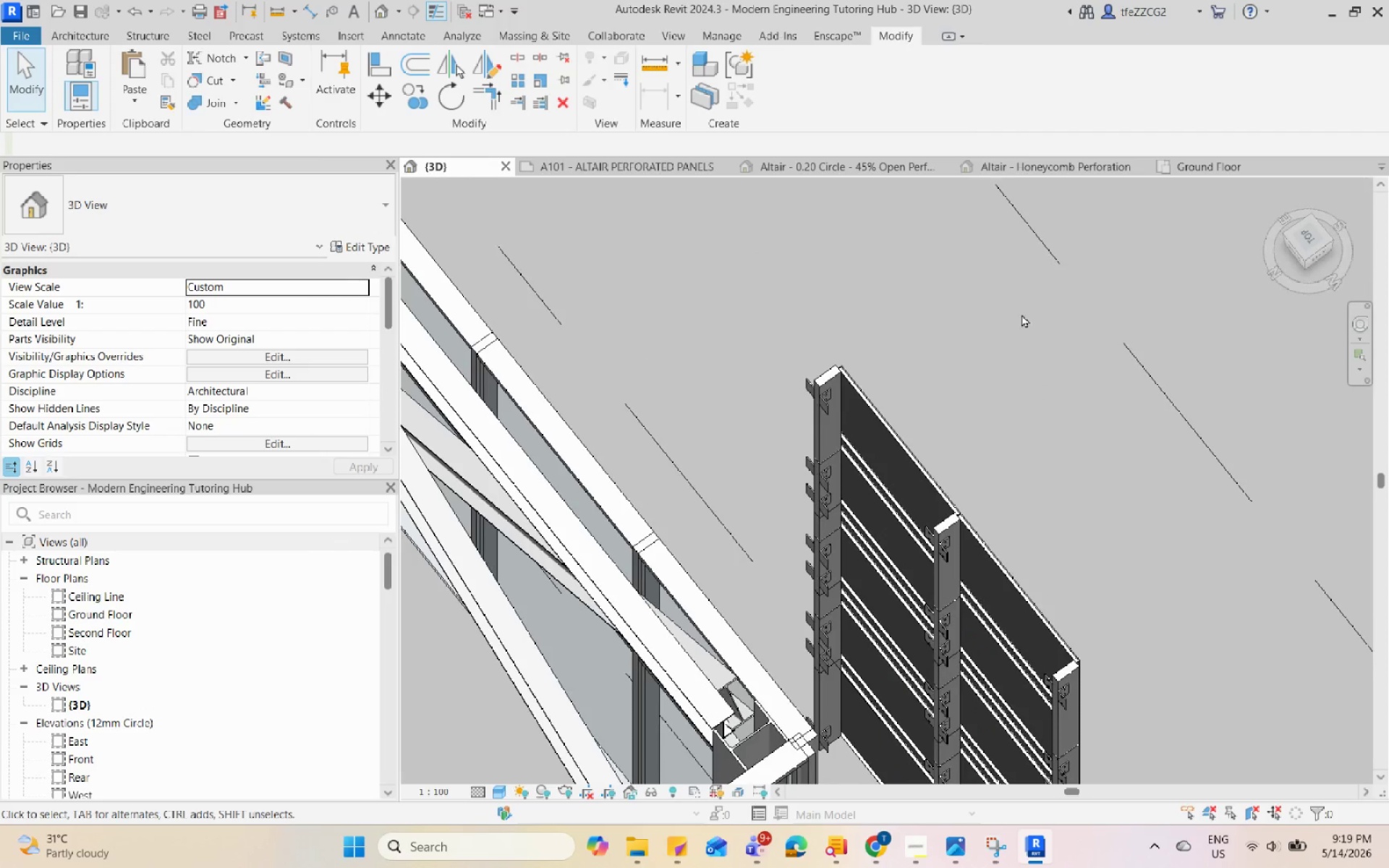 
scroll: coordinate [981, 320], scroll_direction: down, amount: 1.0
 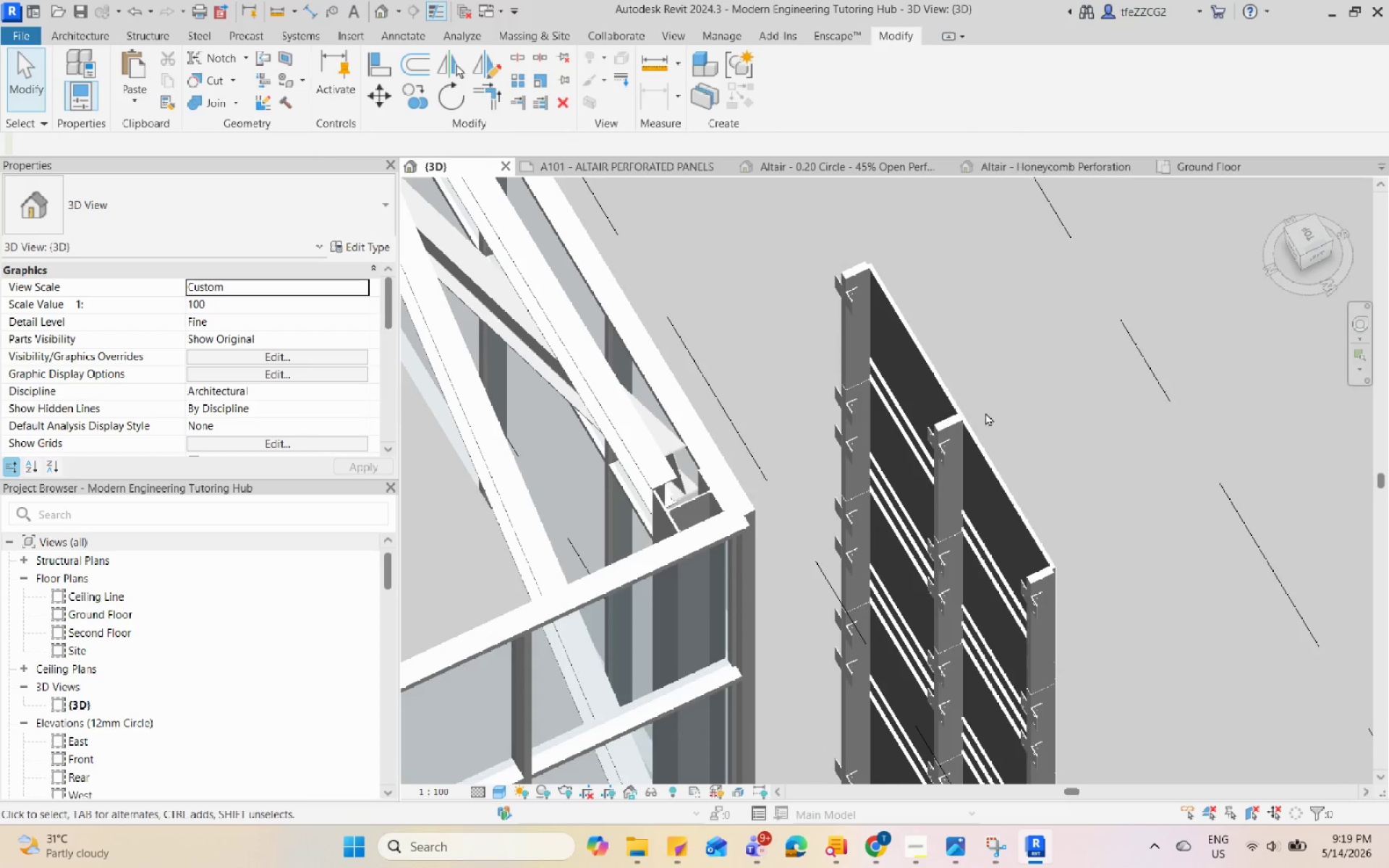 
left_click([907, 427])
 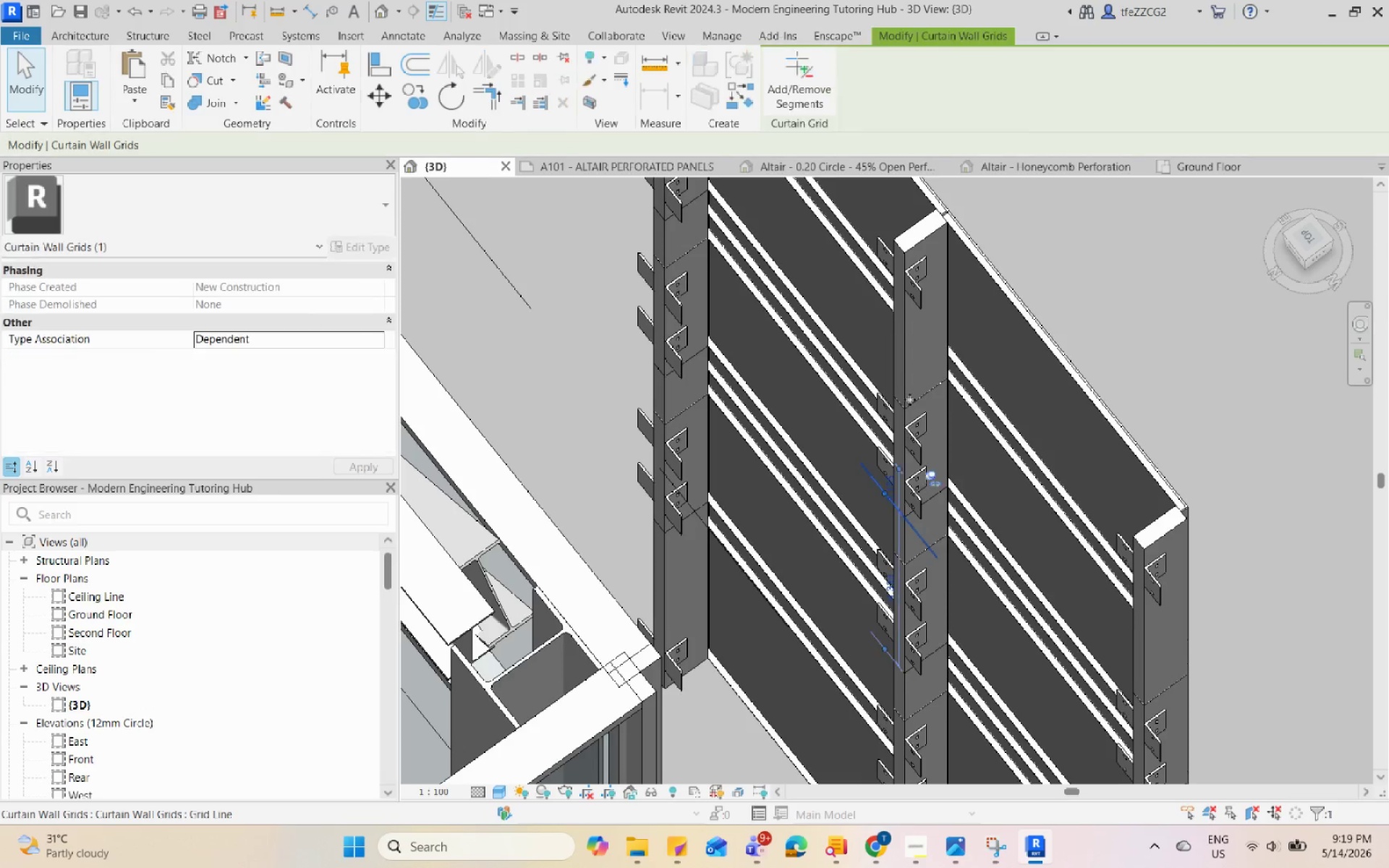 
scroll: coordinate [922, 404], scroll_direction: up, amount: 5.0
 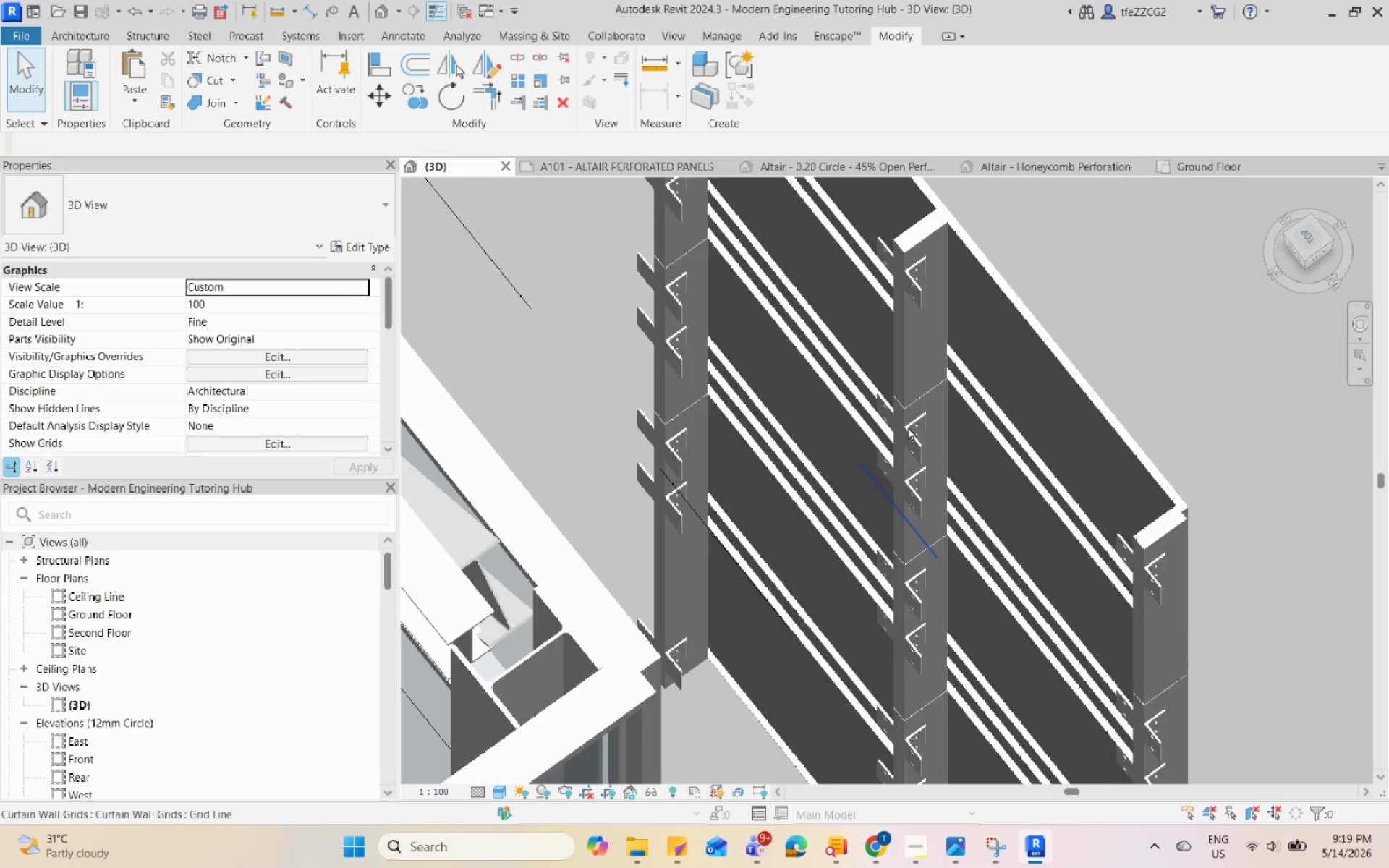 
hold_key(key=ShiftLeft, duration=0.88)
 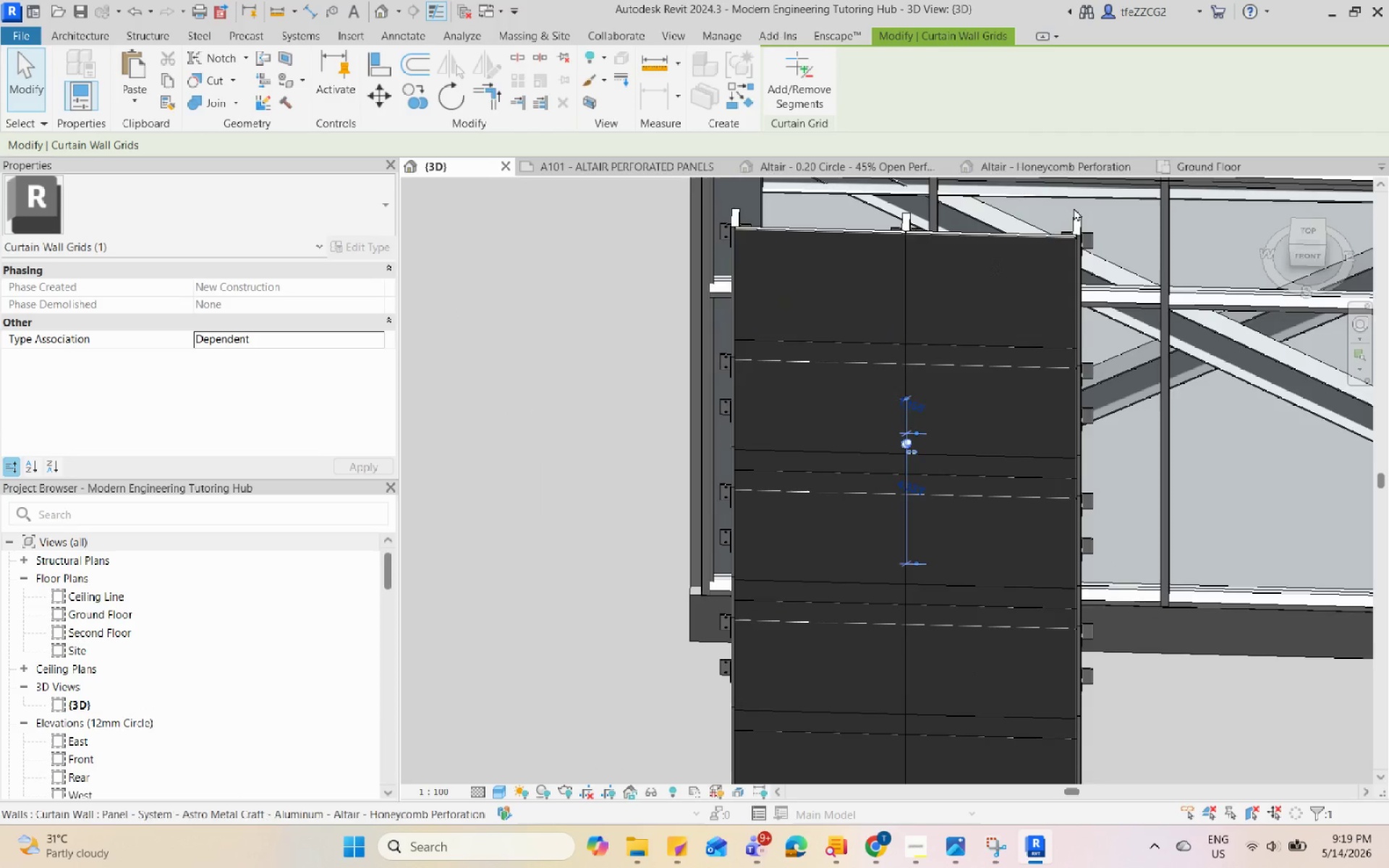 
scroll: coordinate [912, 375], scroll_direction: down, amount: 6.0
 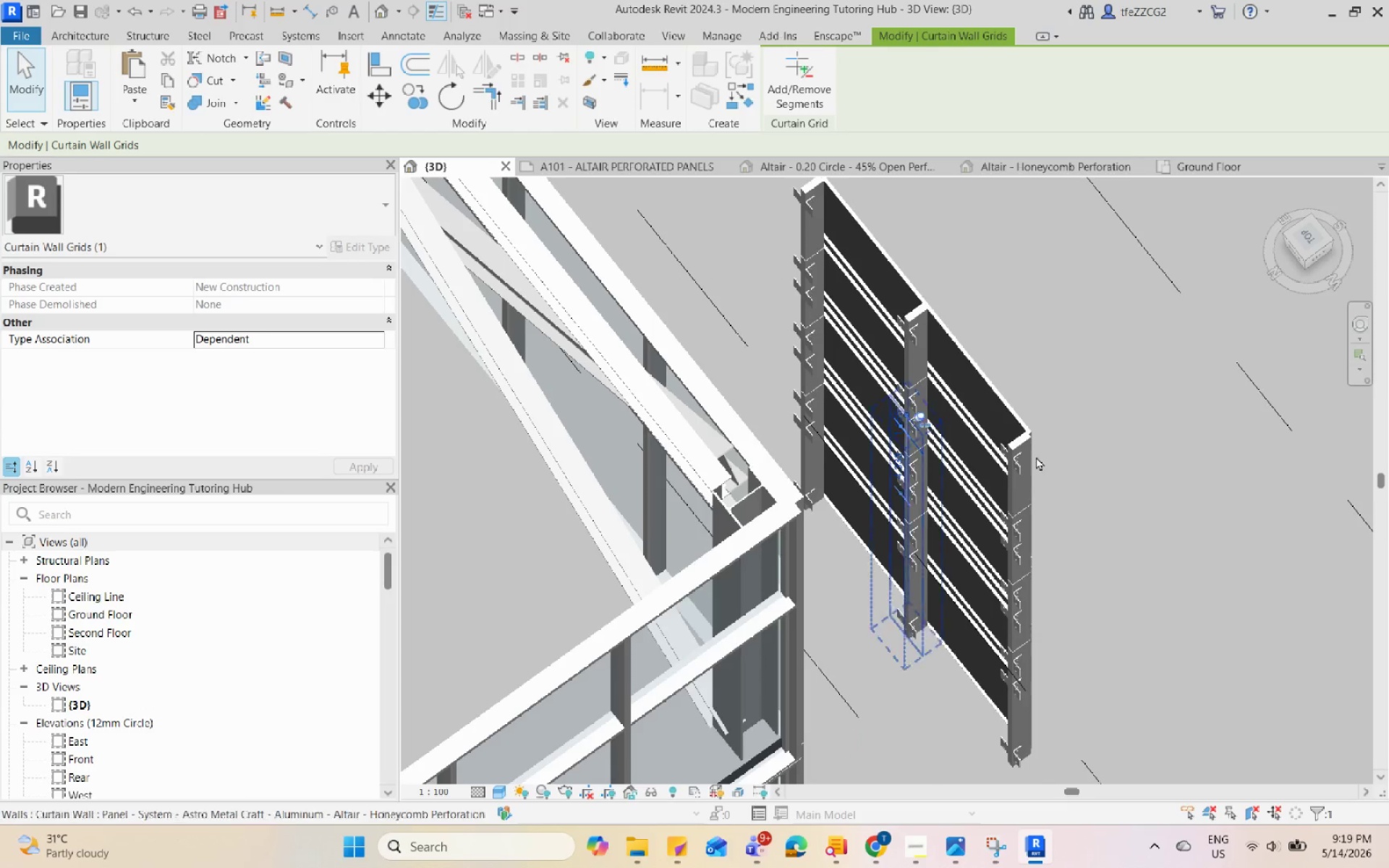 
hold_key(key=ShiftLeft, duration=0.53)
 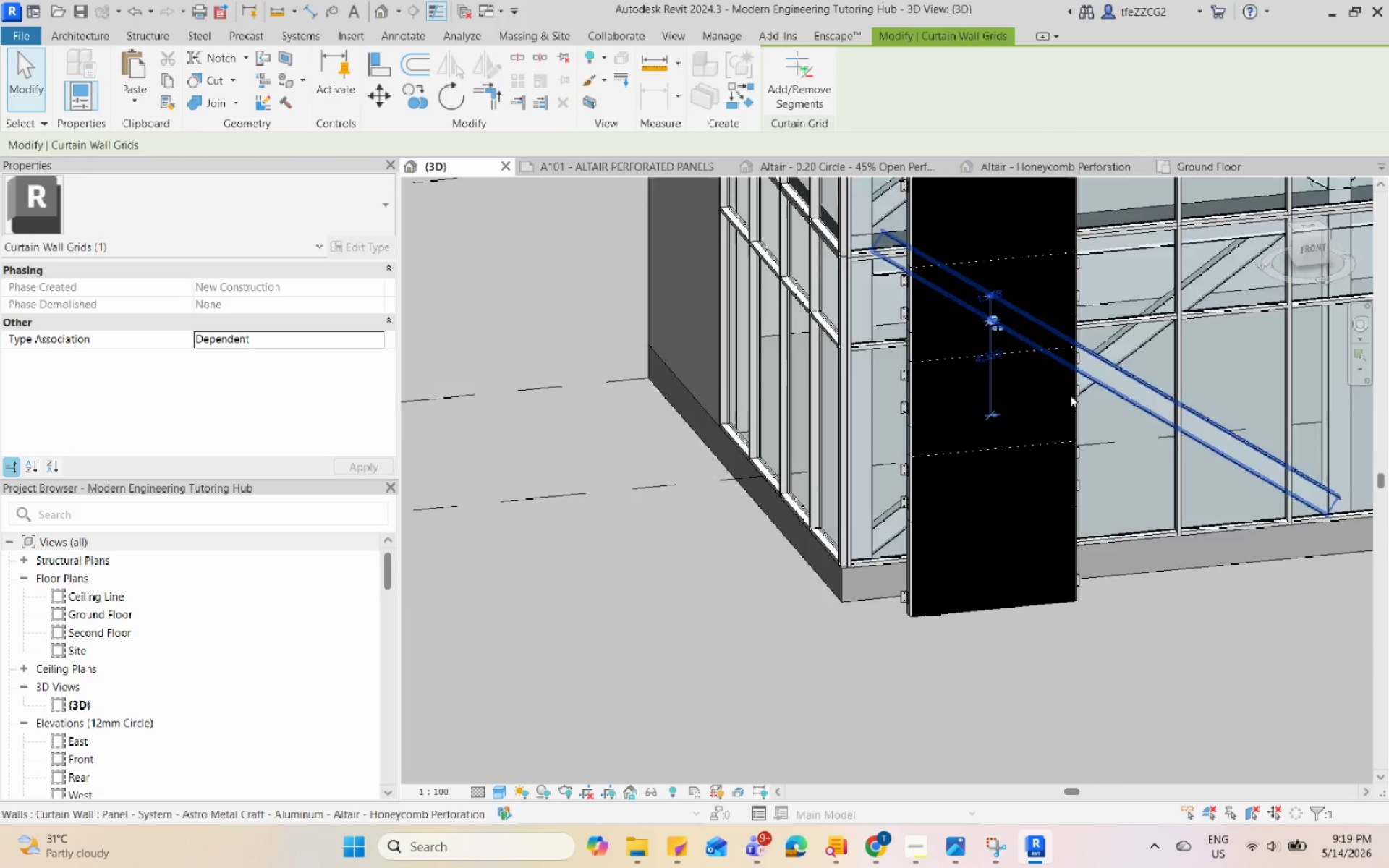 
scroll: coordinate [1073, 210], scroll_direction: down, amount: 5.0
 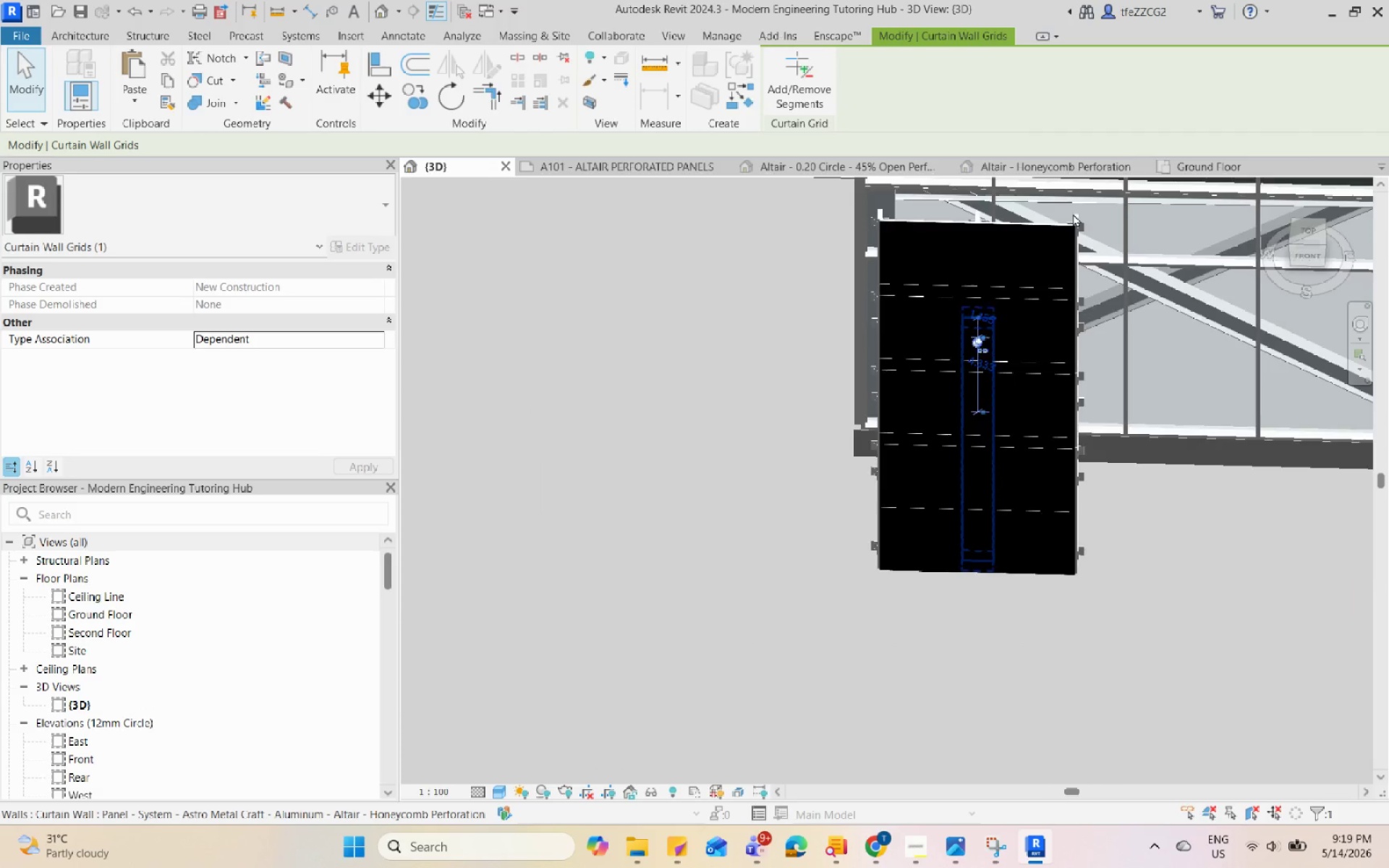 
key(Escape)
 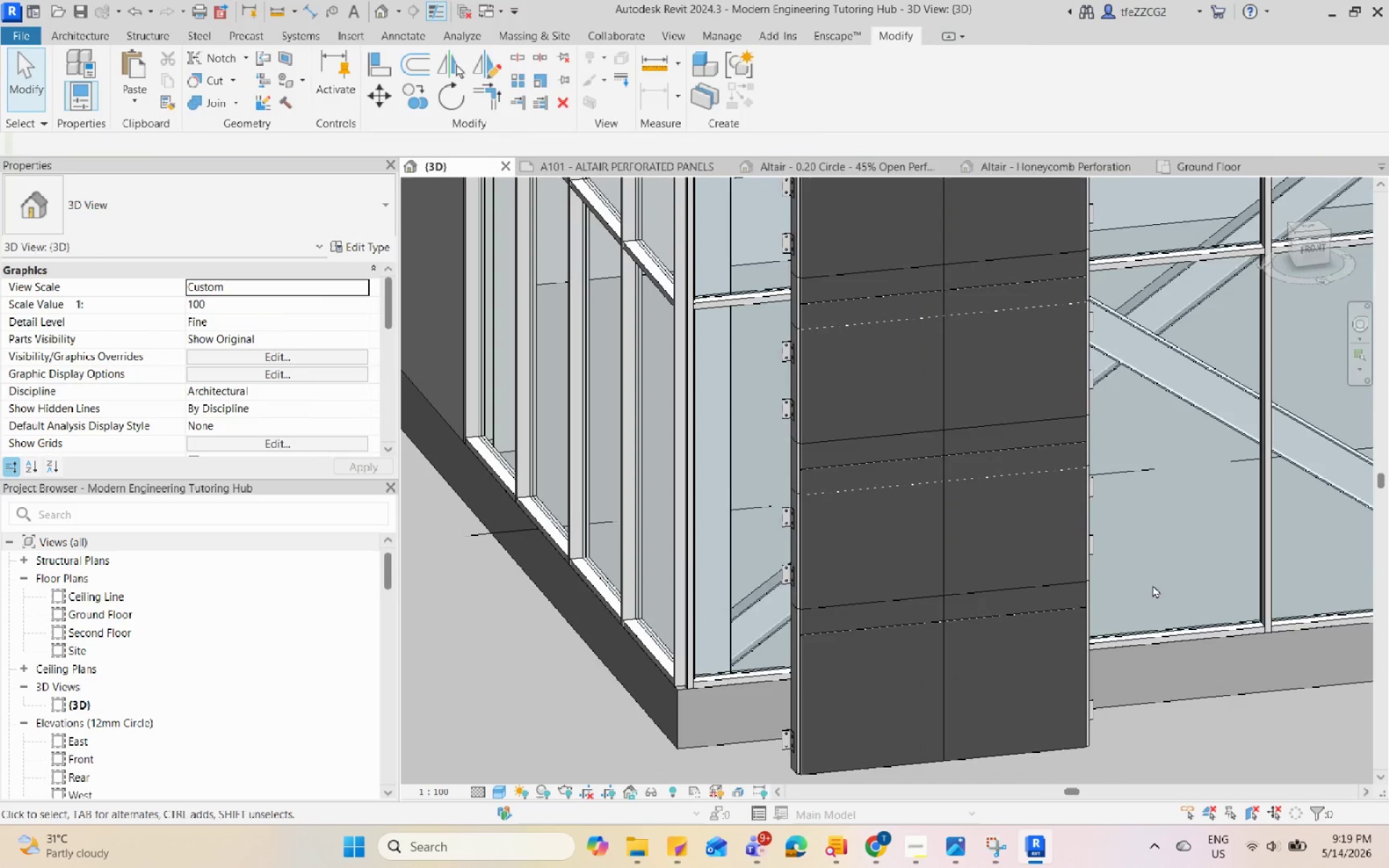 
scroll: coordinate [1041, 430], scroll_direction: up, amount: 4.0
 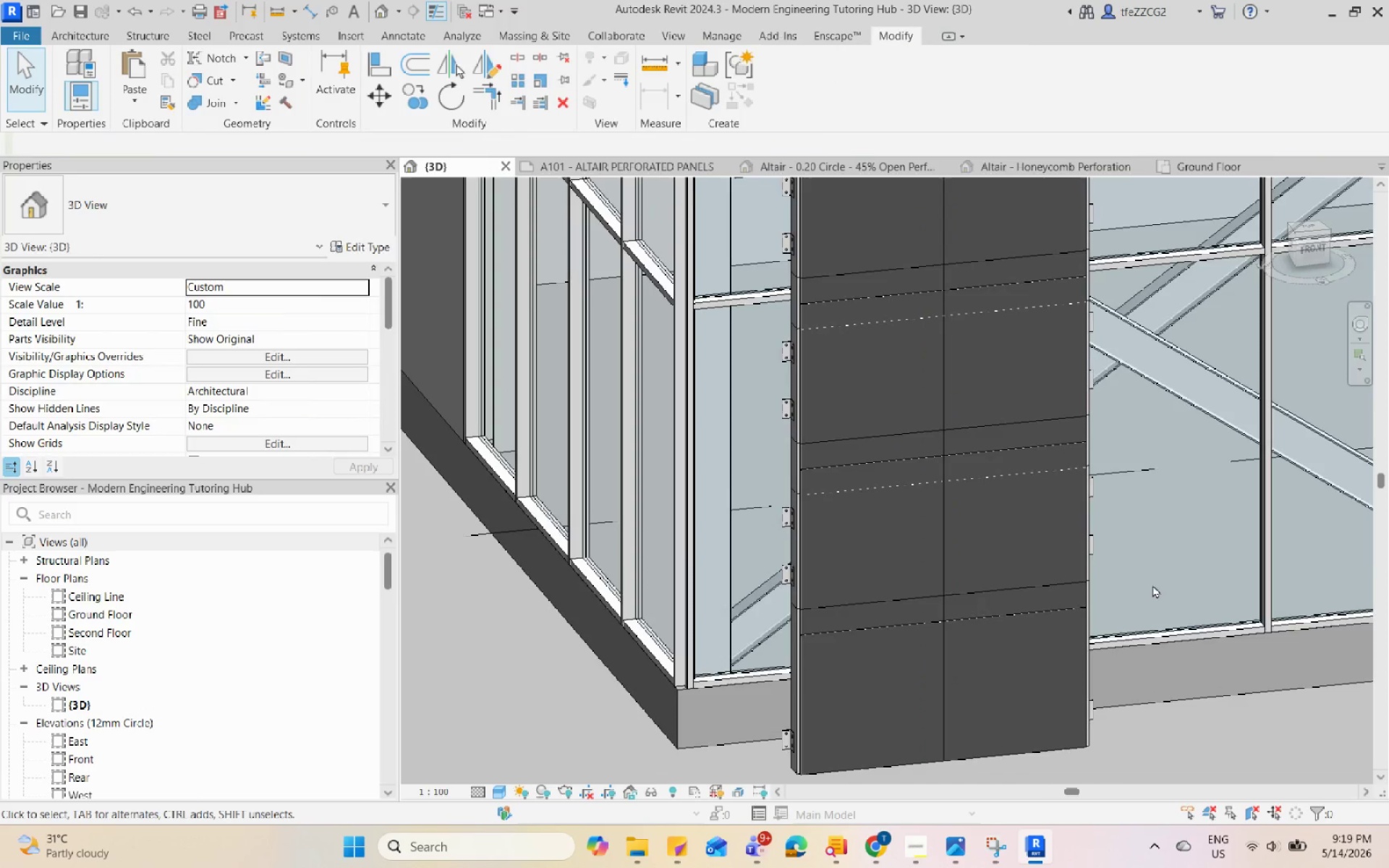 
key(Control+Z)
 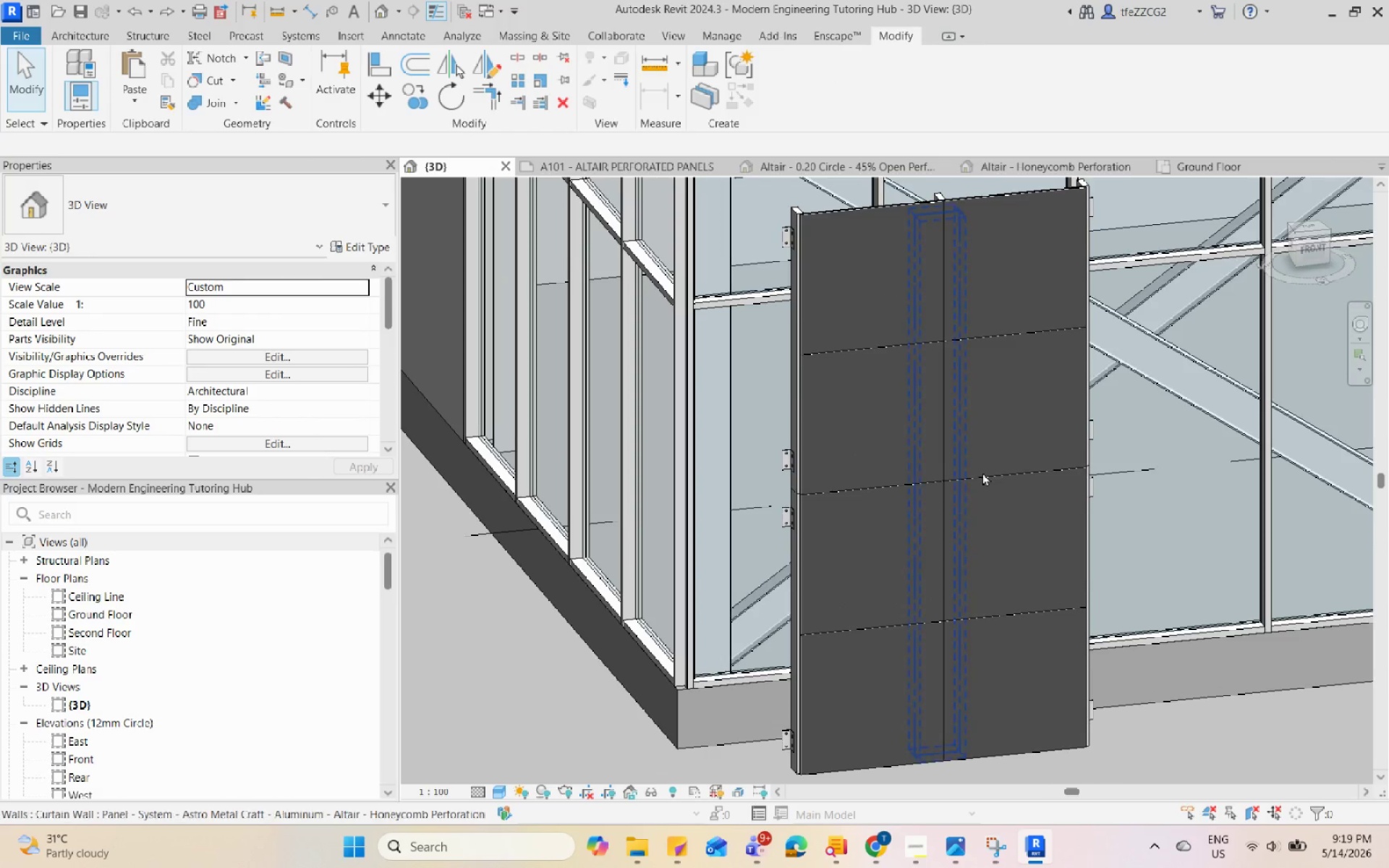 
left_click([982, 472])
 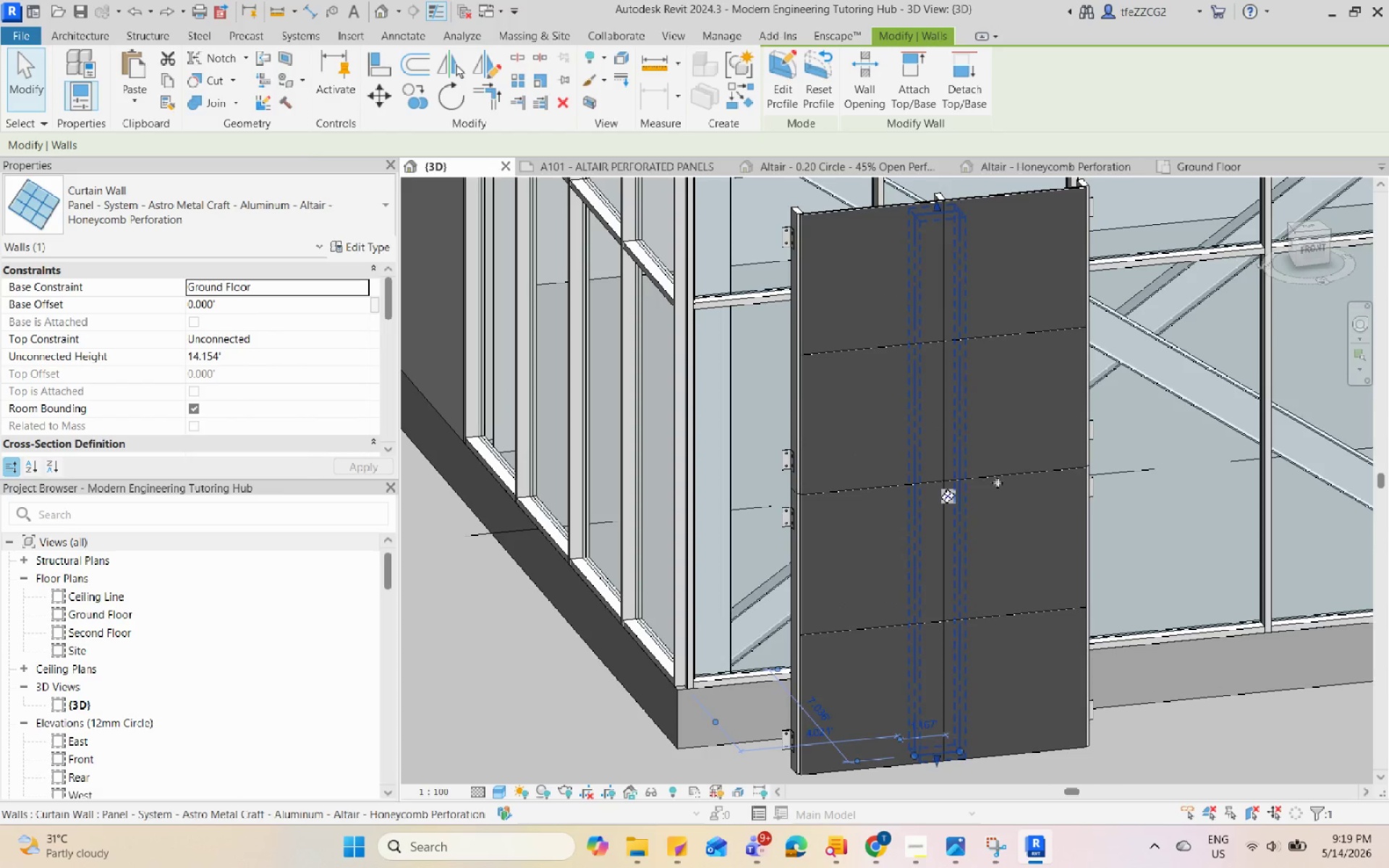 
hold_key(key=ShiftLeft, duration=0.77)
 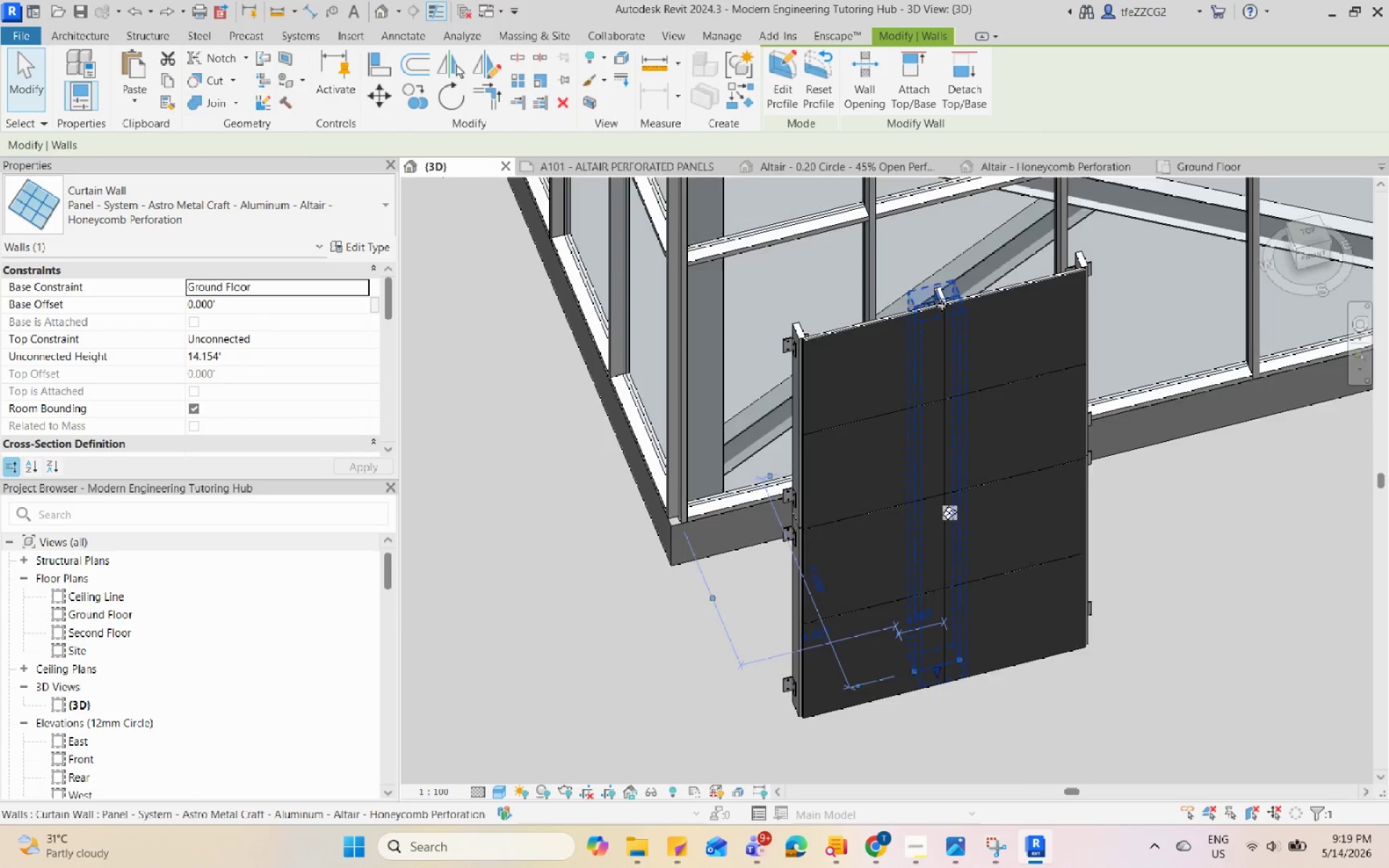 
scroll: coordinate [936, 285], scroll_direction: up, amount: 4.0
 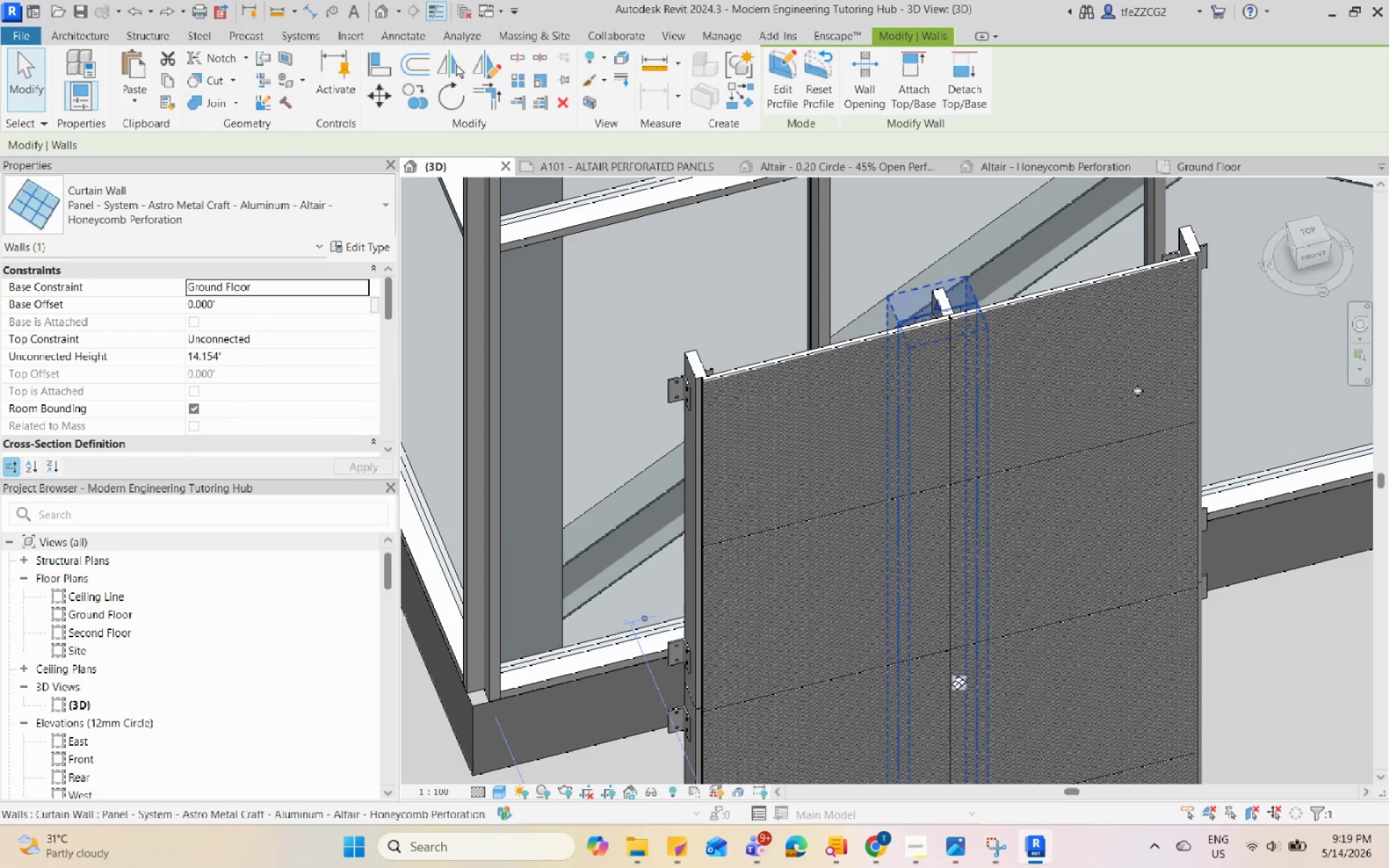 
left_click([1310, 641])
 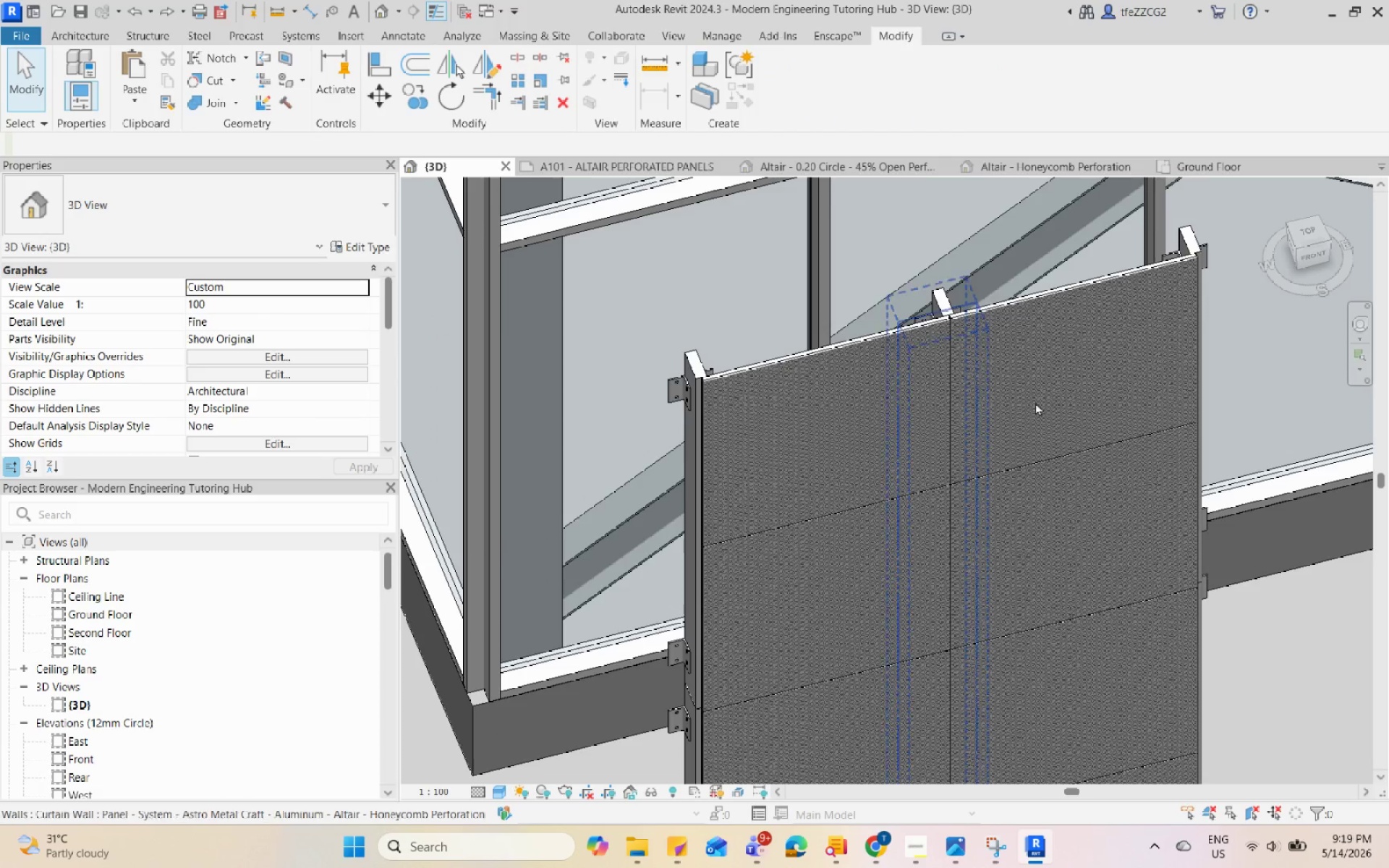 
hold_key(key=ShiftLeft, duration=1.95)
 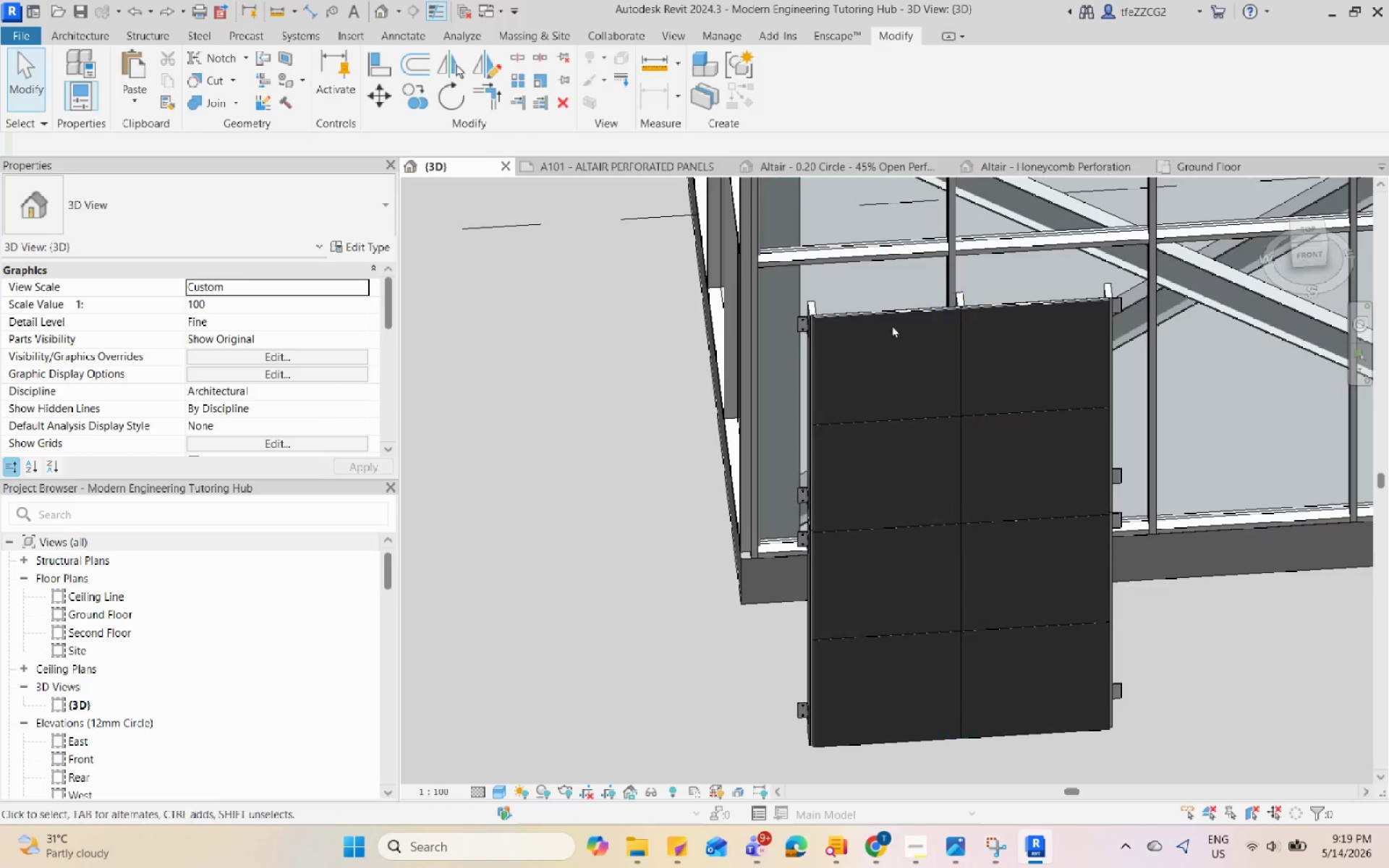 
scroll: coordinate [988, 359], scroll_direction: down, amount: 4.0
 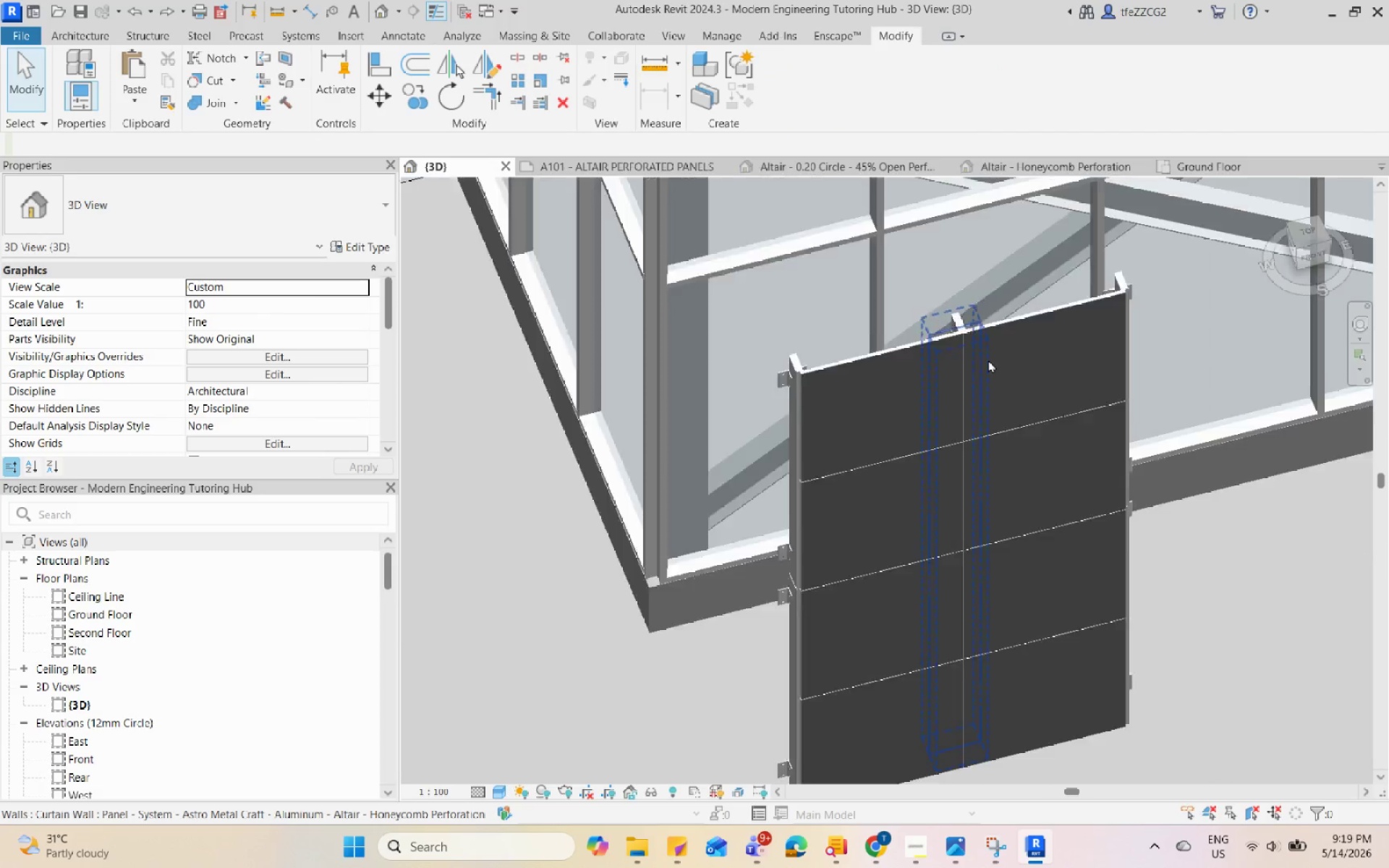 
hold_key(key=ShiftLeft, duration=0.53)
 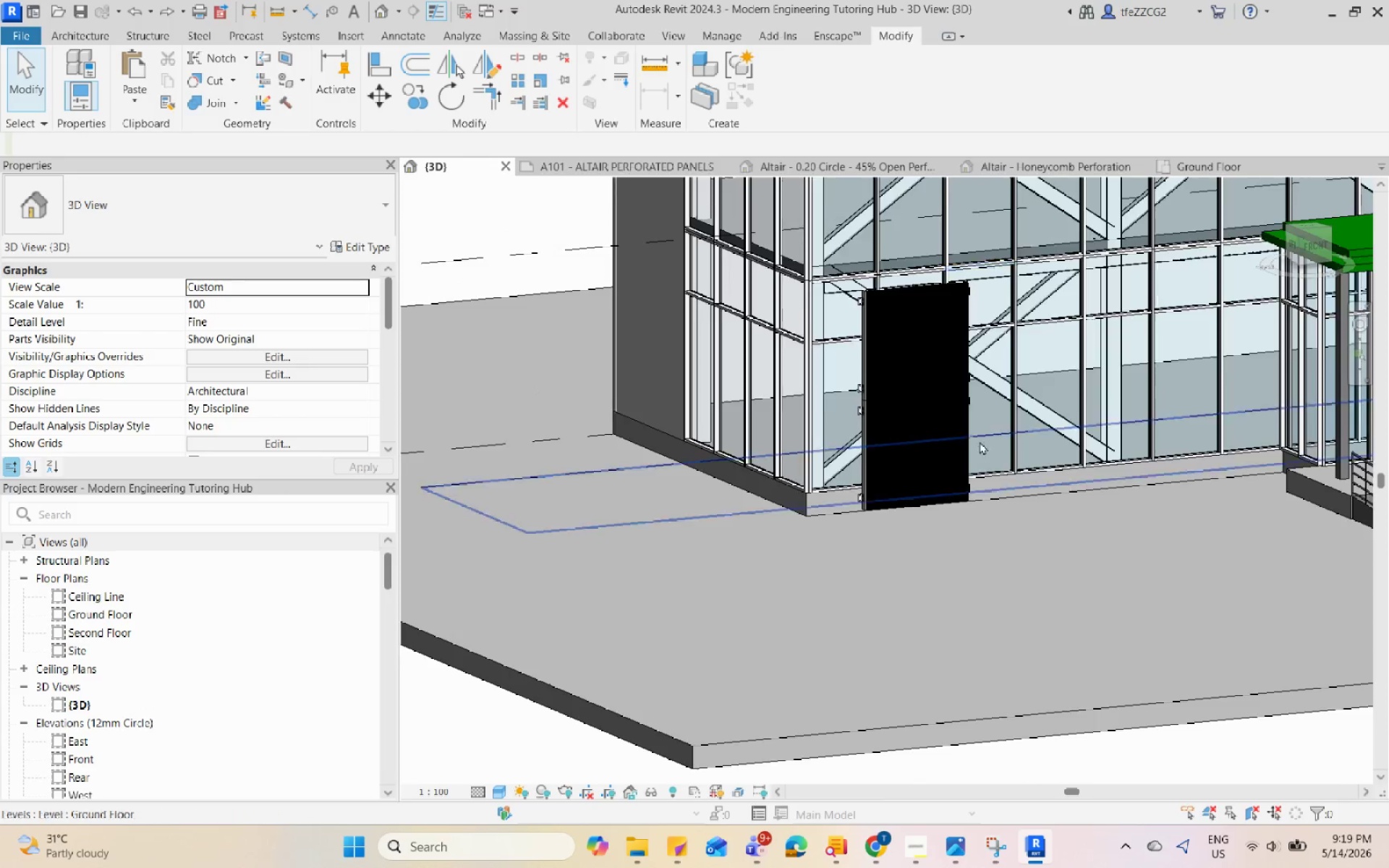 
scroll: coordinate [885, 328], scroll_direction: down, amount: 7.0
 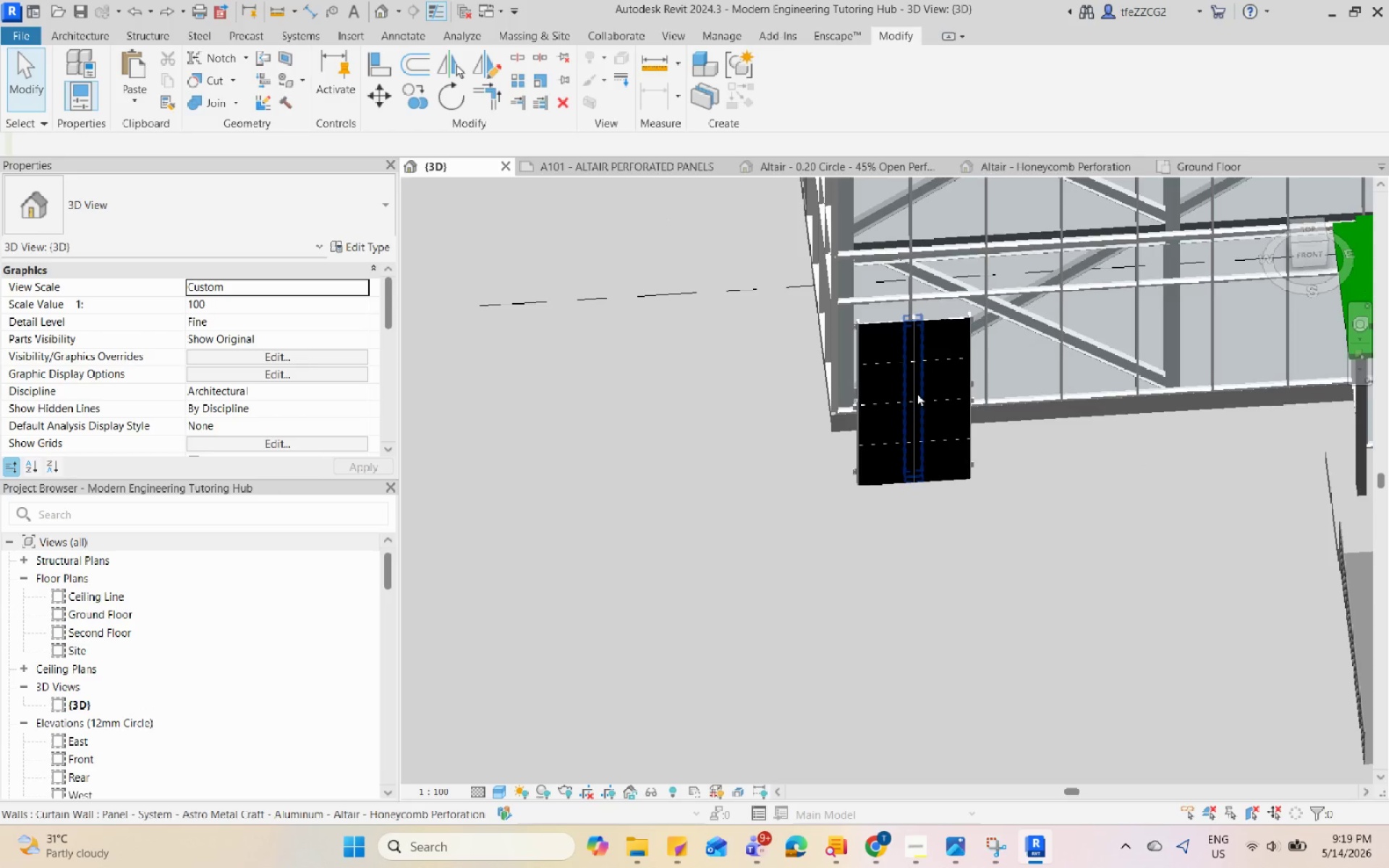 
left_click([891, 558])
 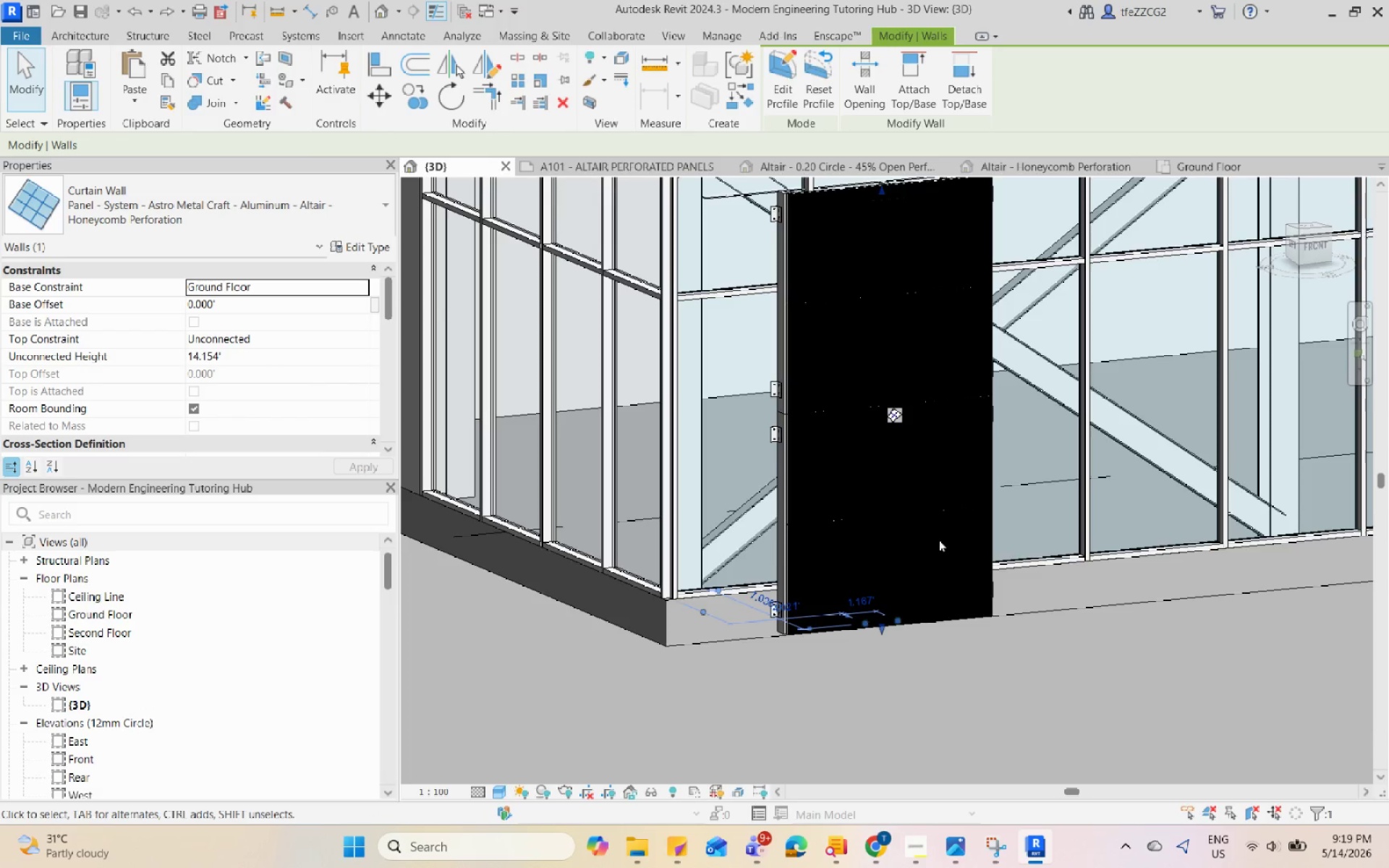 
scroll: coordinate [935, 355], scroll_direction: up, amount: 5.0
 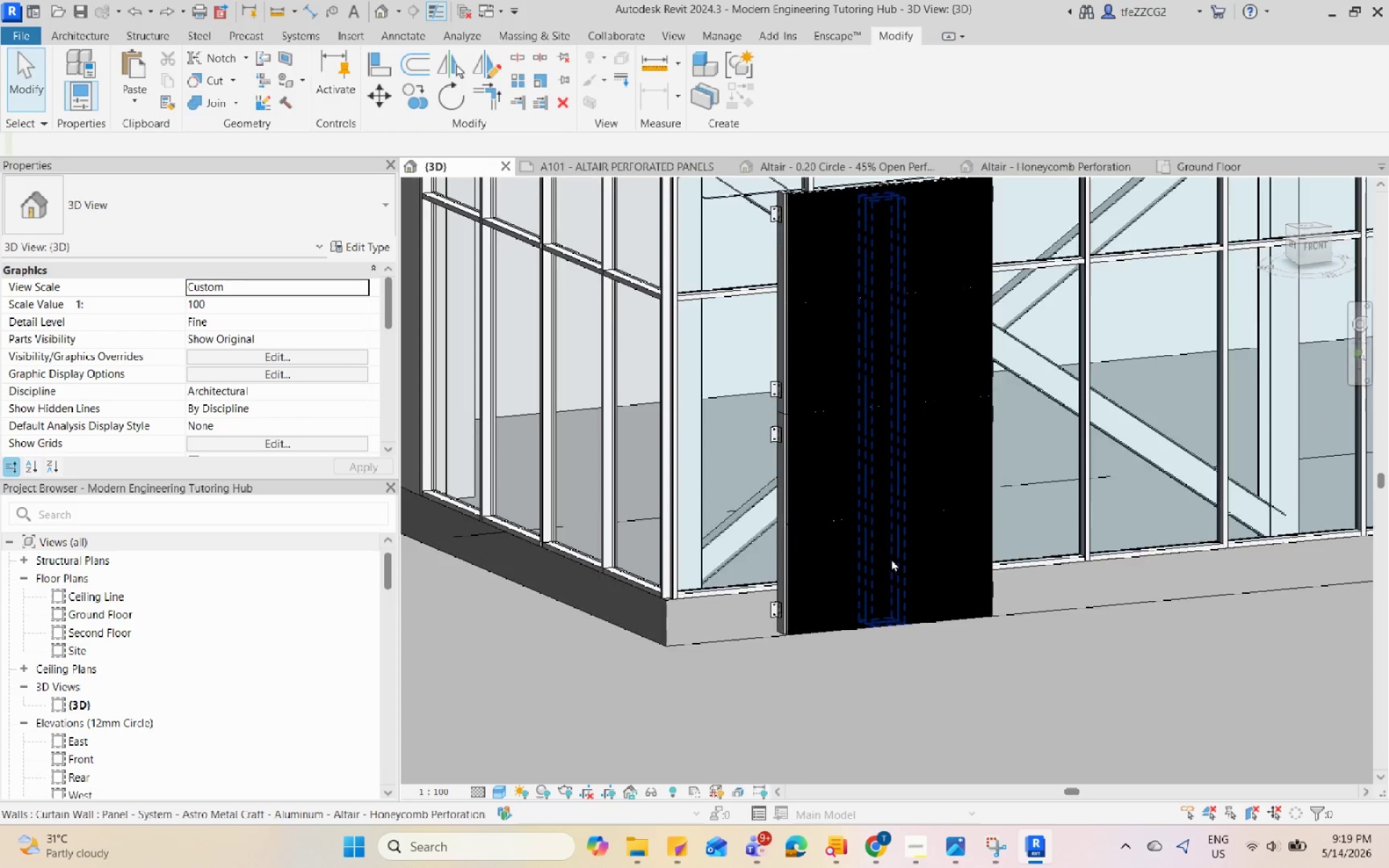 
key(Escape)
 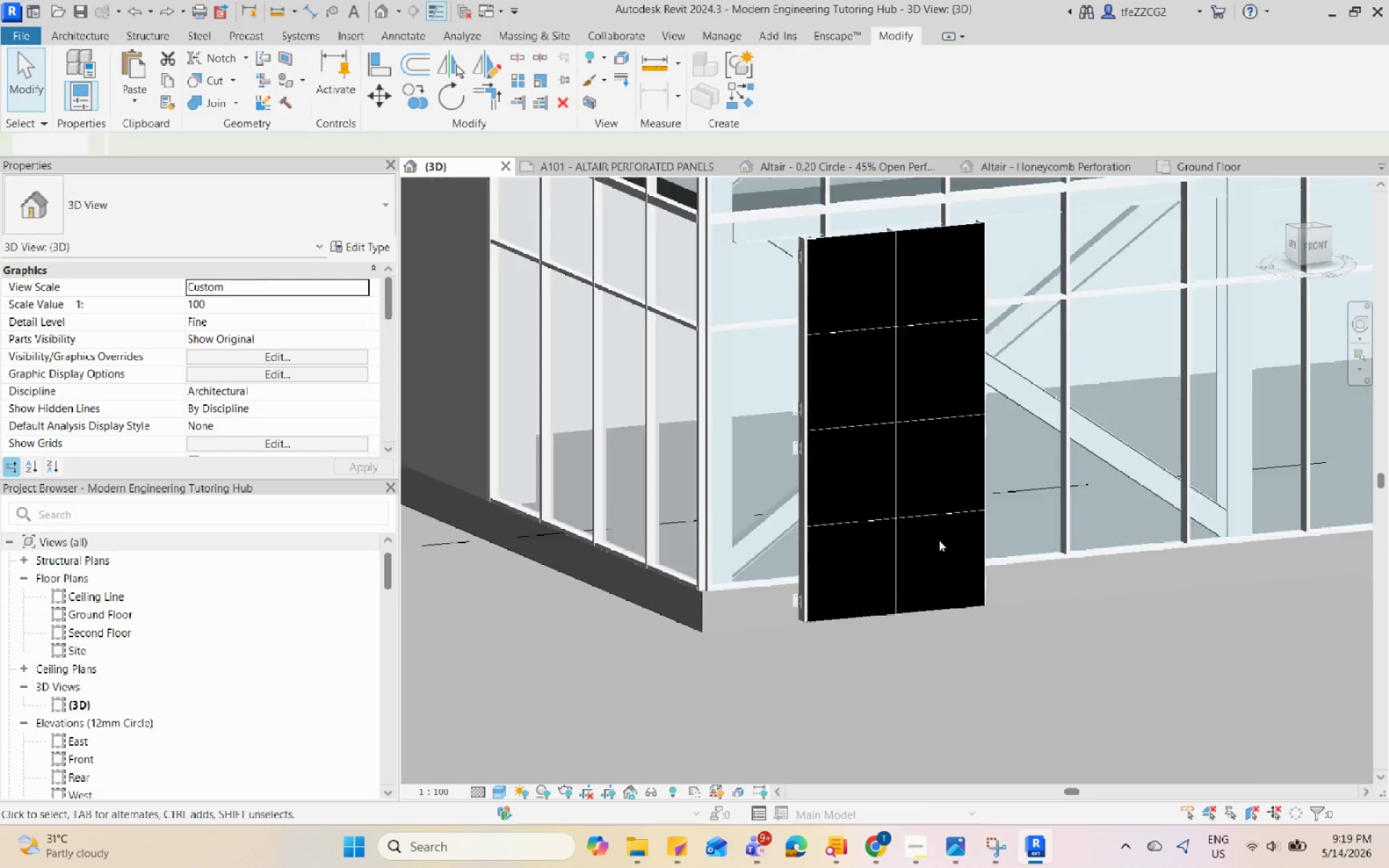 
scroll: coordinate [939, 539], scroll_direction: down, amount: 2.0
 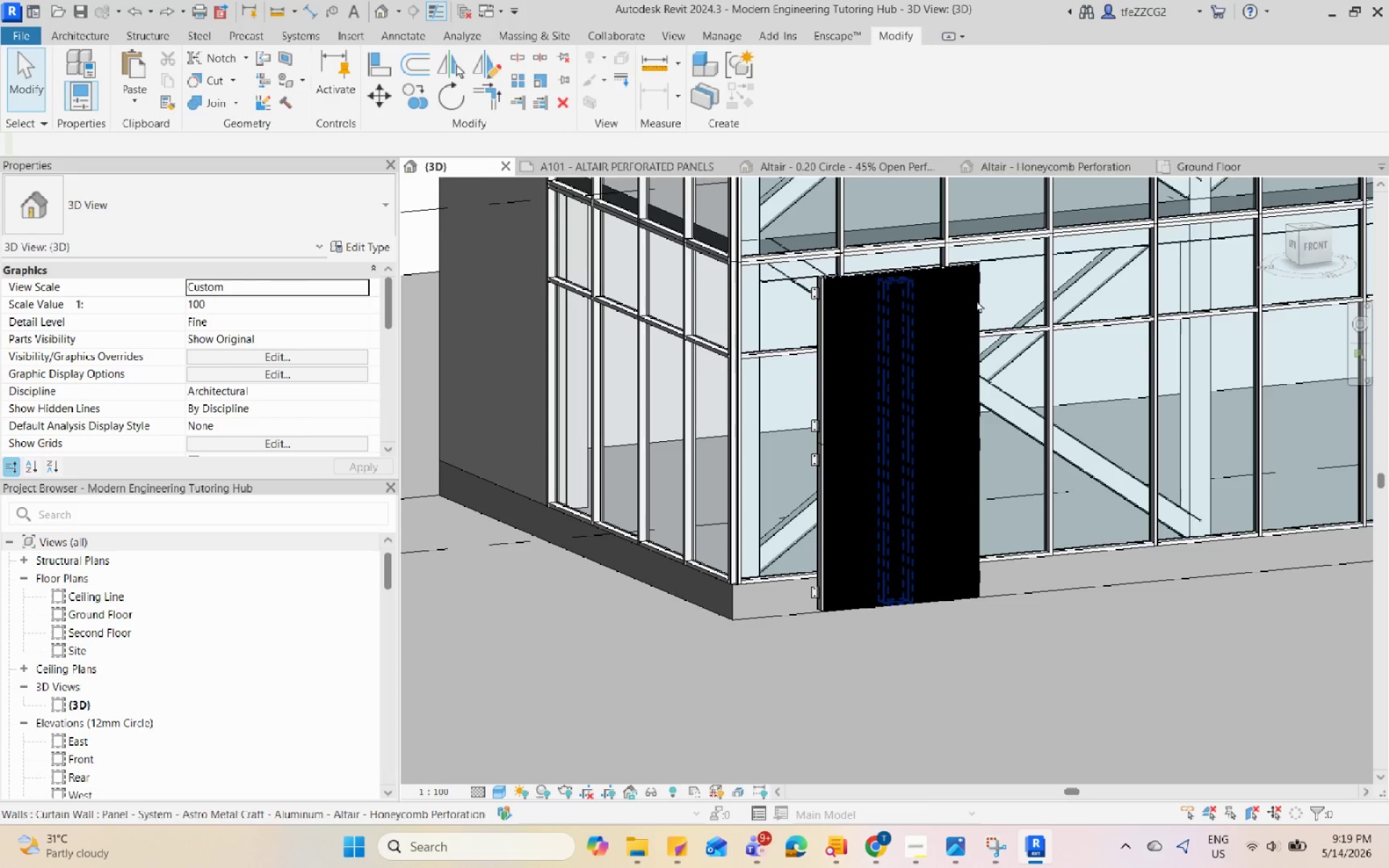 
left_click([976, 299])
 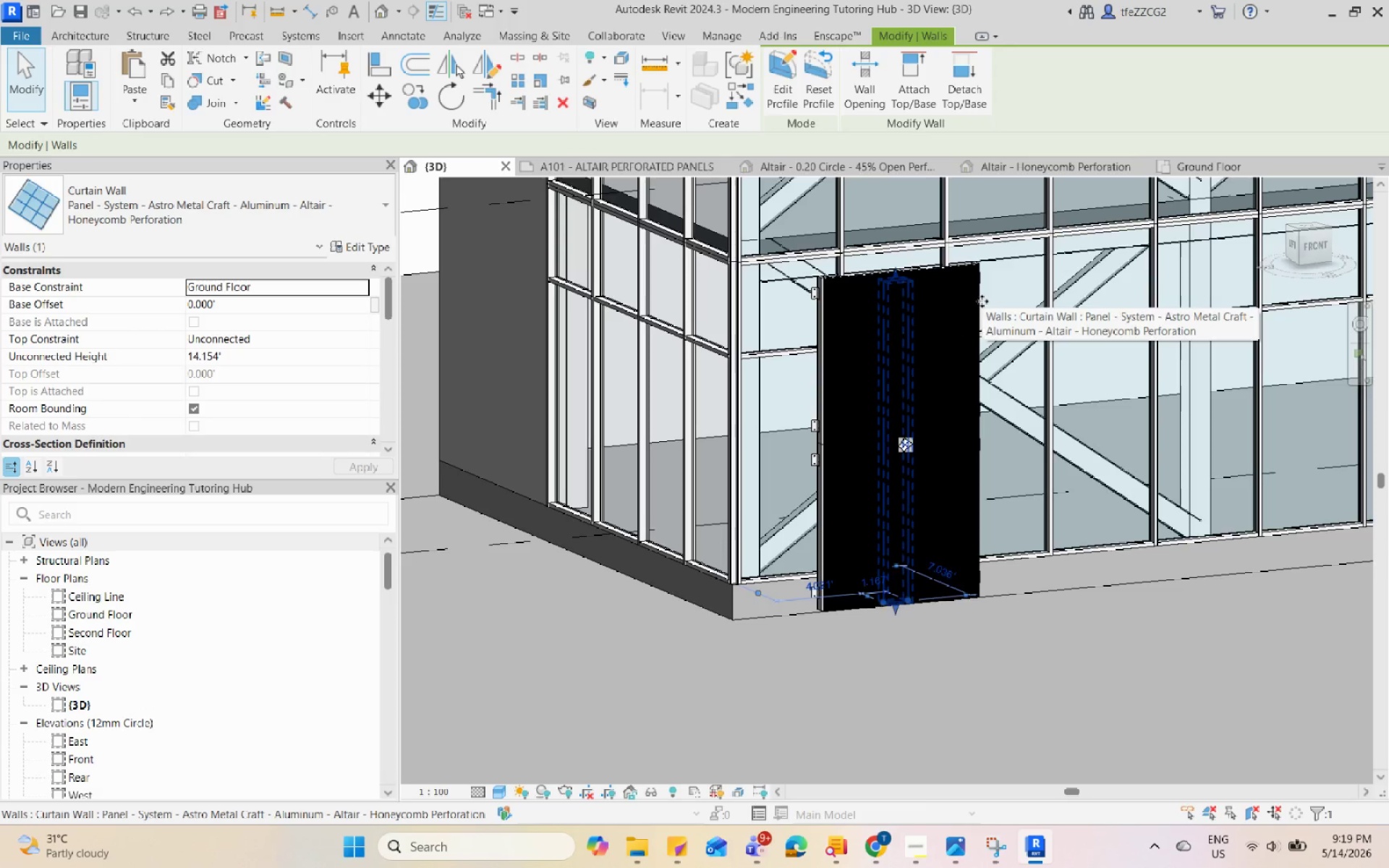 
key(Escape)
 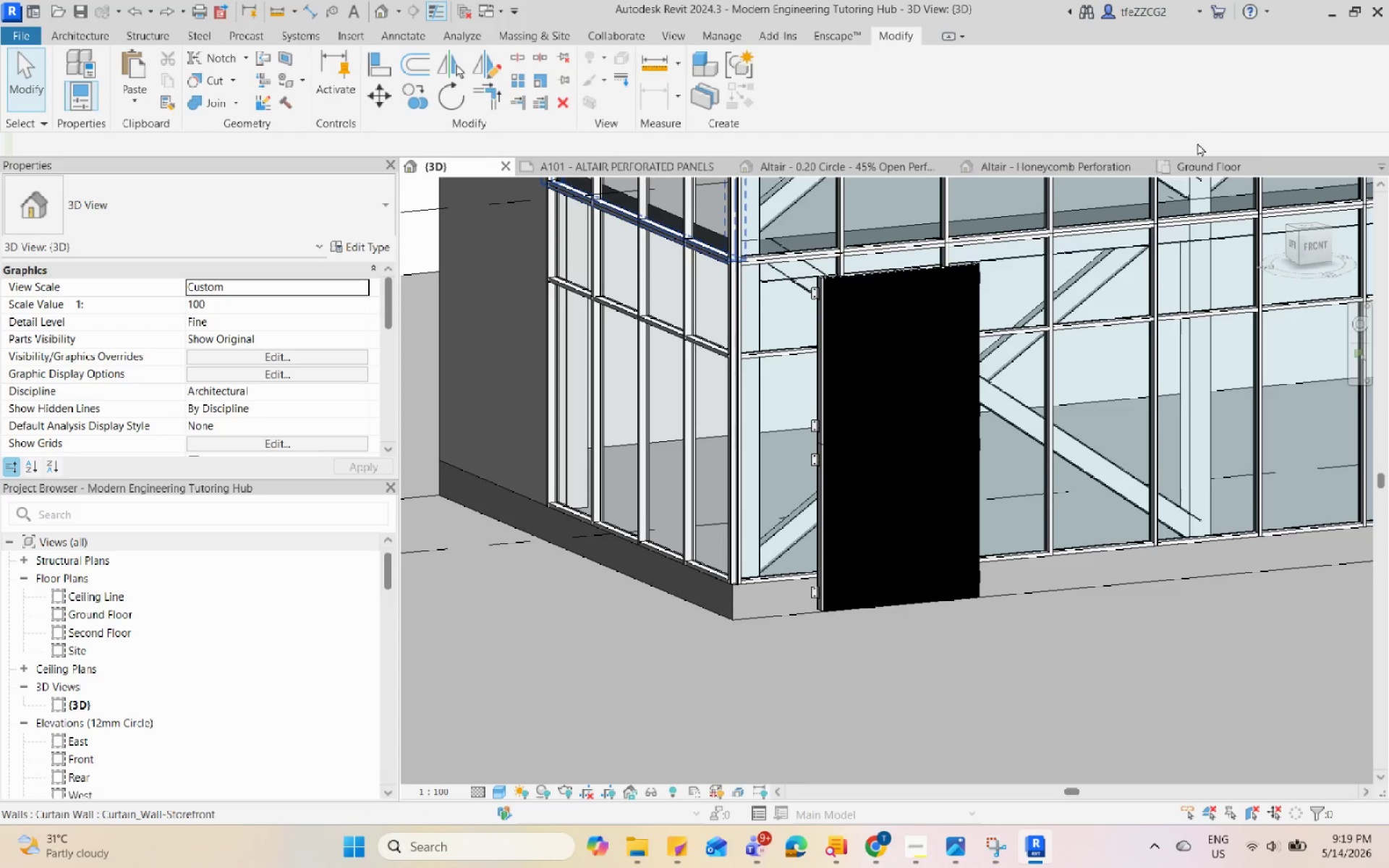 
left_click([1192, 166])
 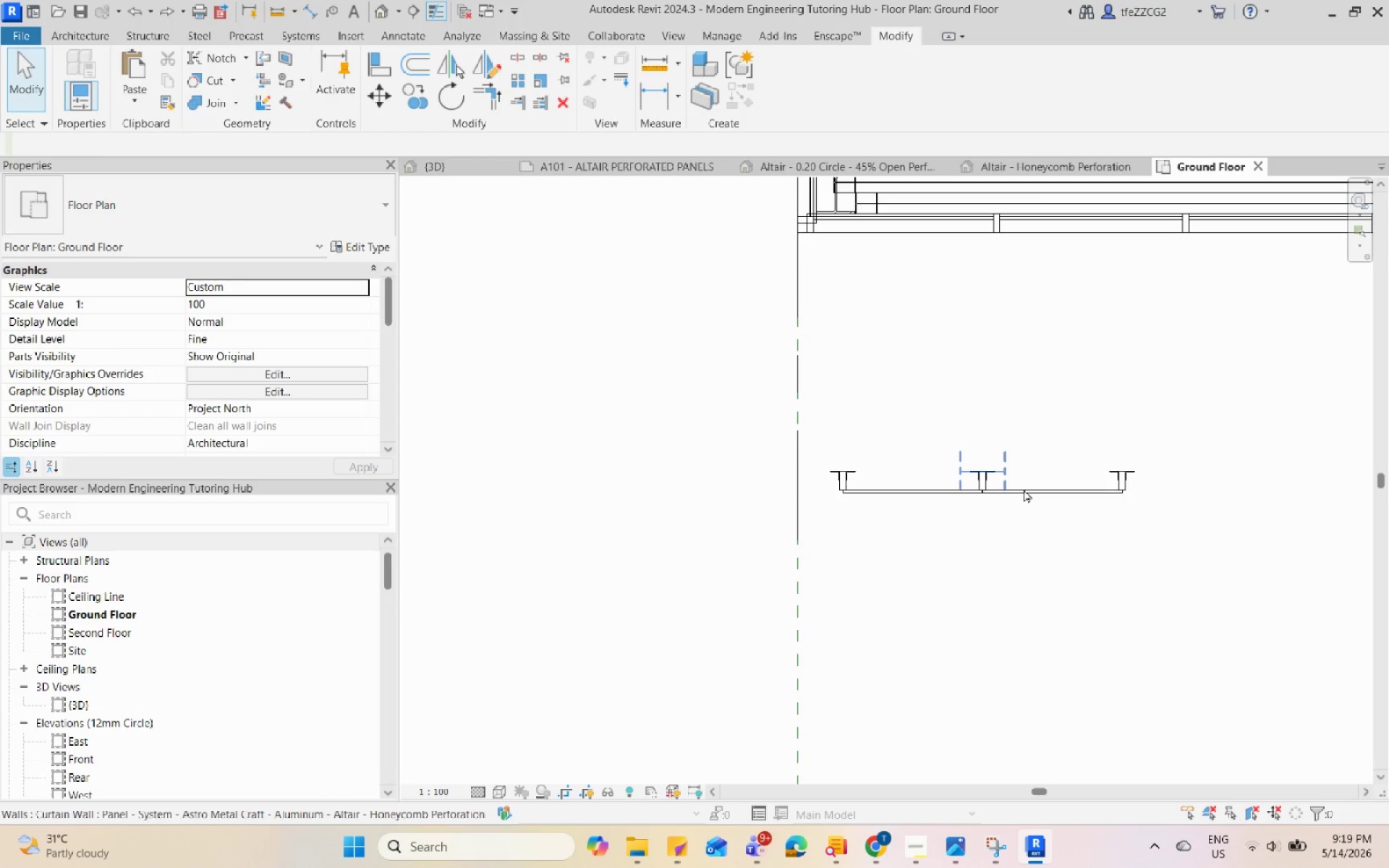 
left_click_drag(start_coordinate=[715, 407], to_coordinate=[1195, 571])
 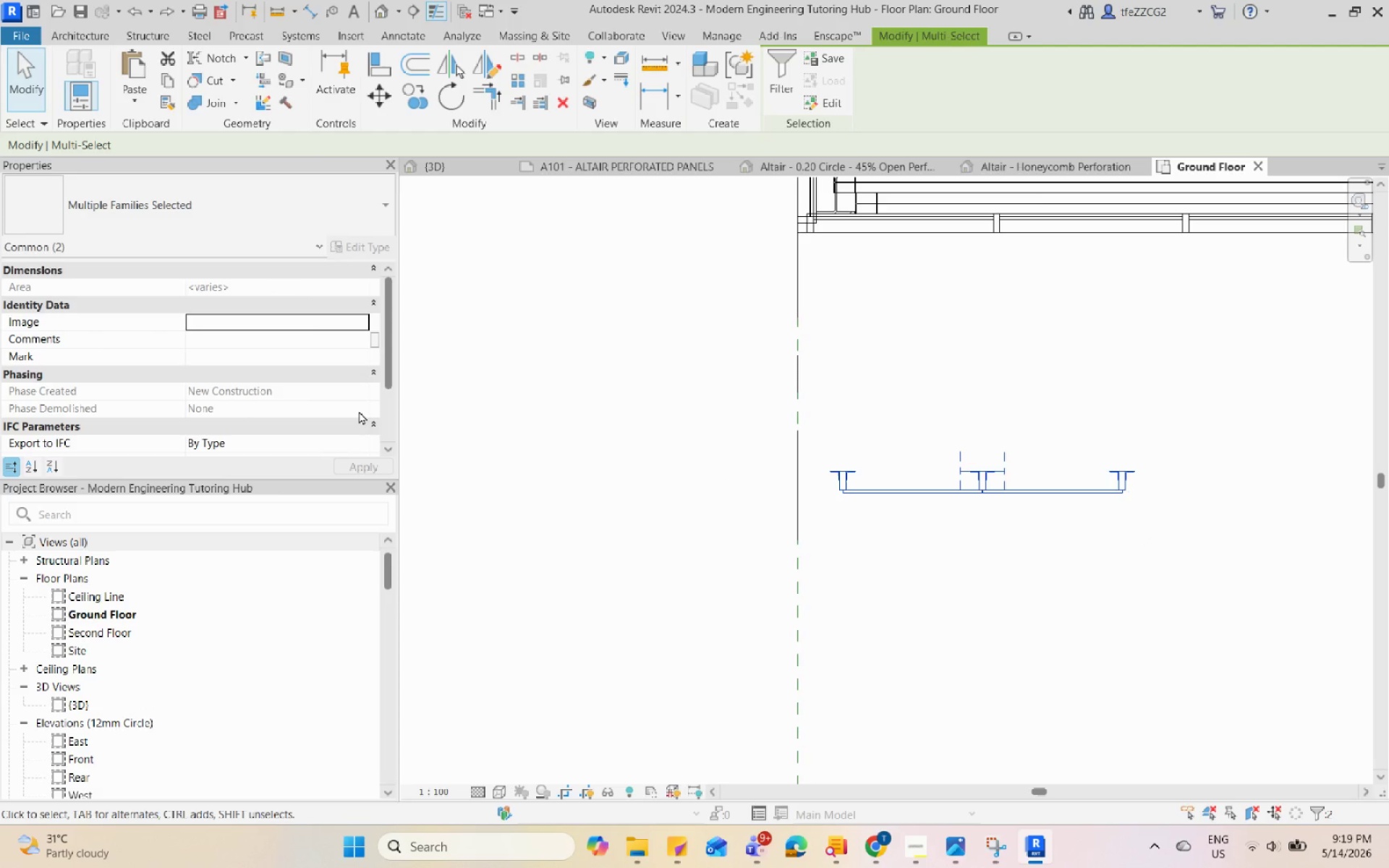 
key(Escape)
 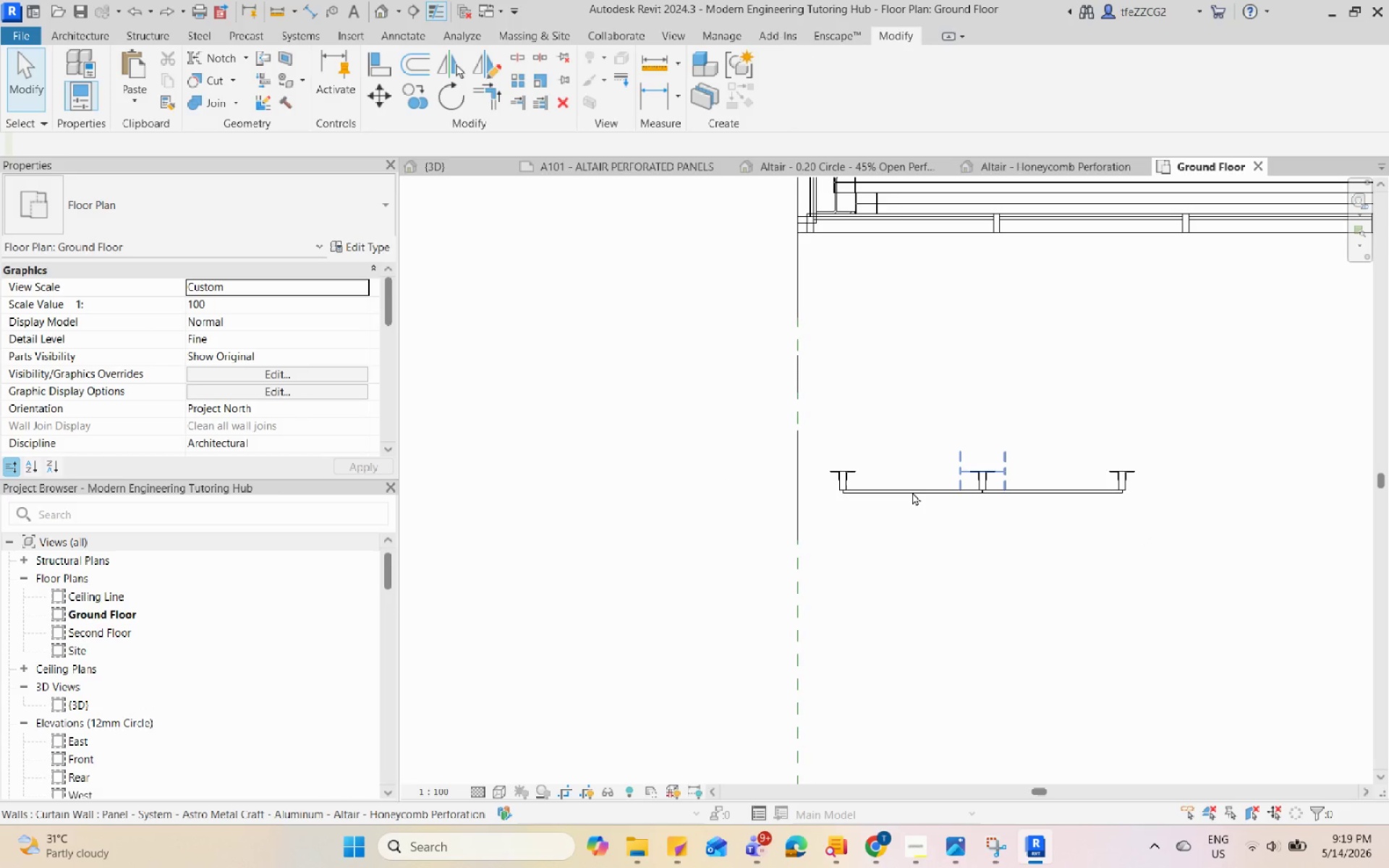 
left_click([912, 492])
 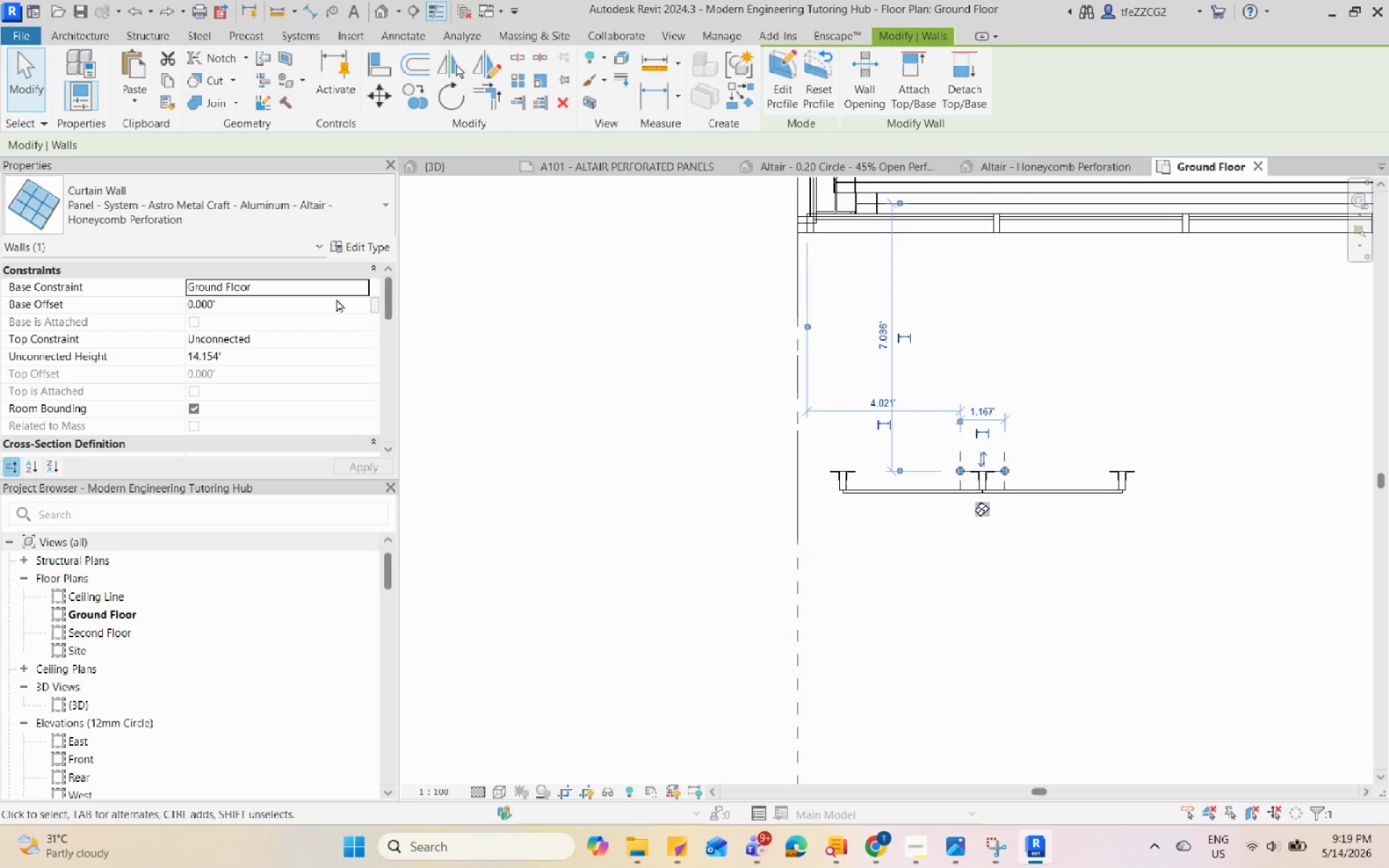 
left_click([370, 191])
 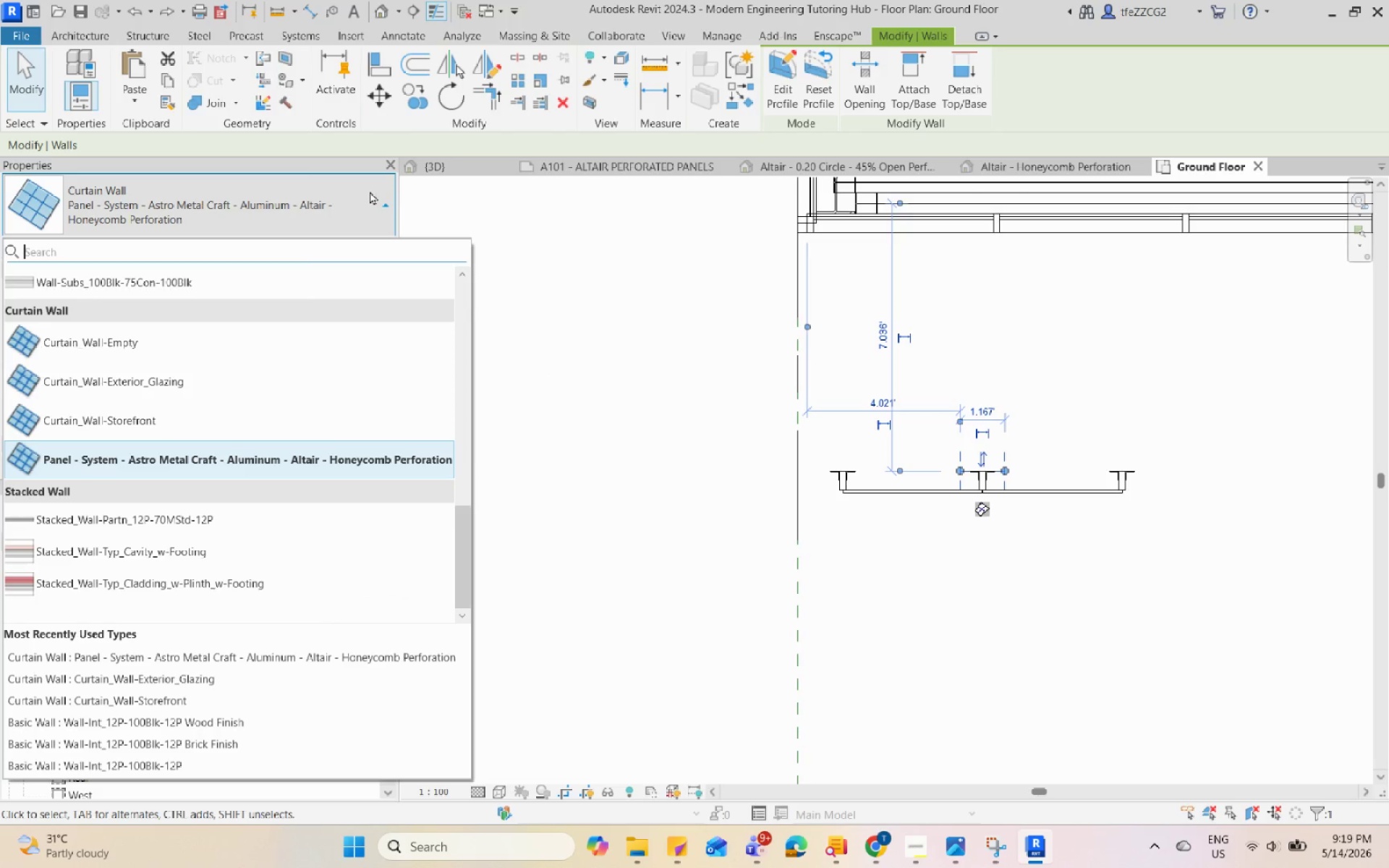 
left_click([370, 191])
 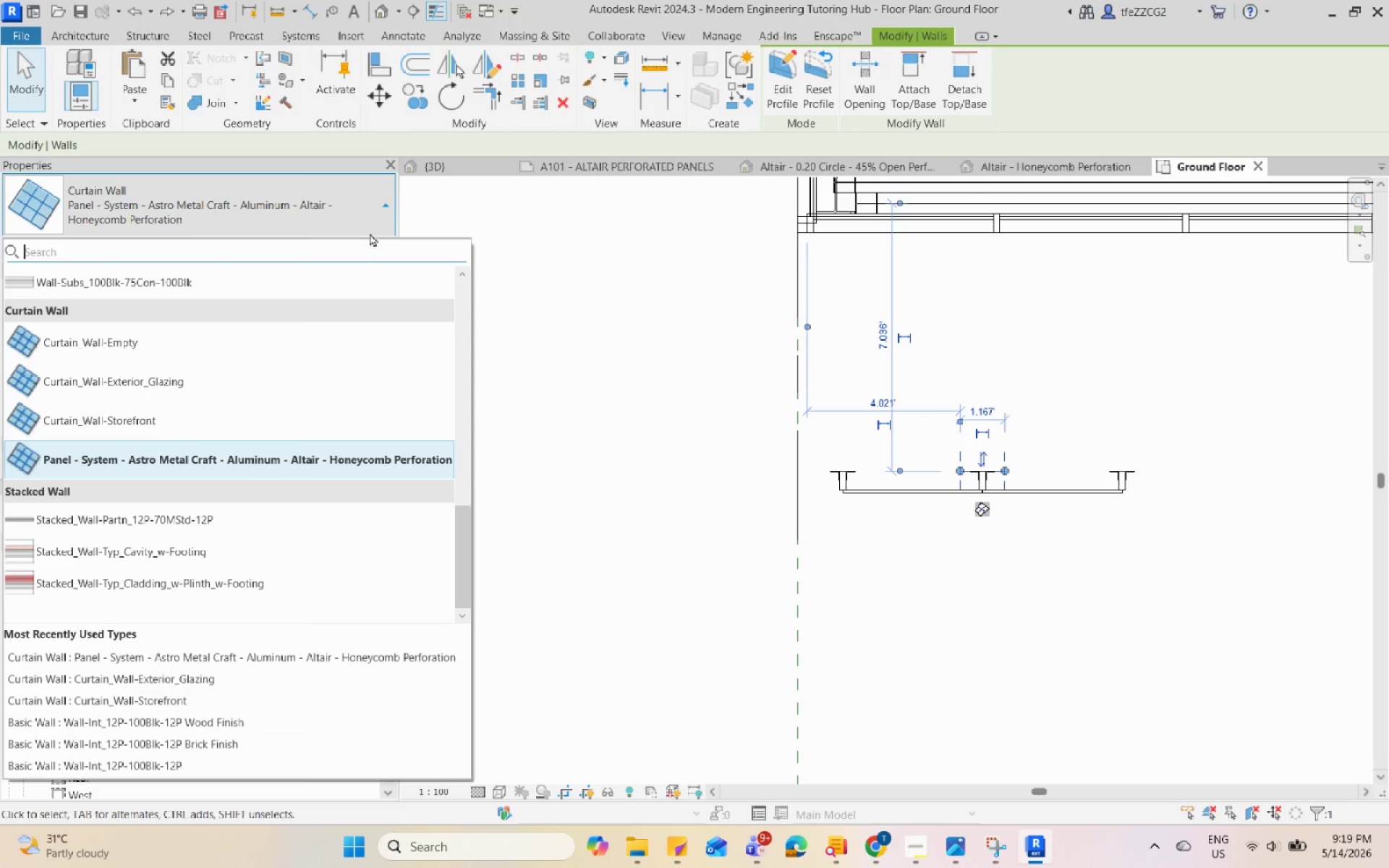 
left_click([364, 206])
 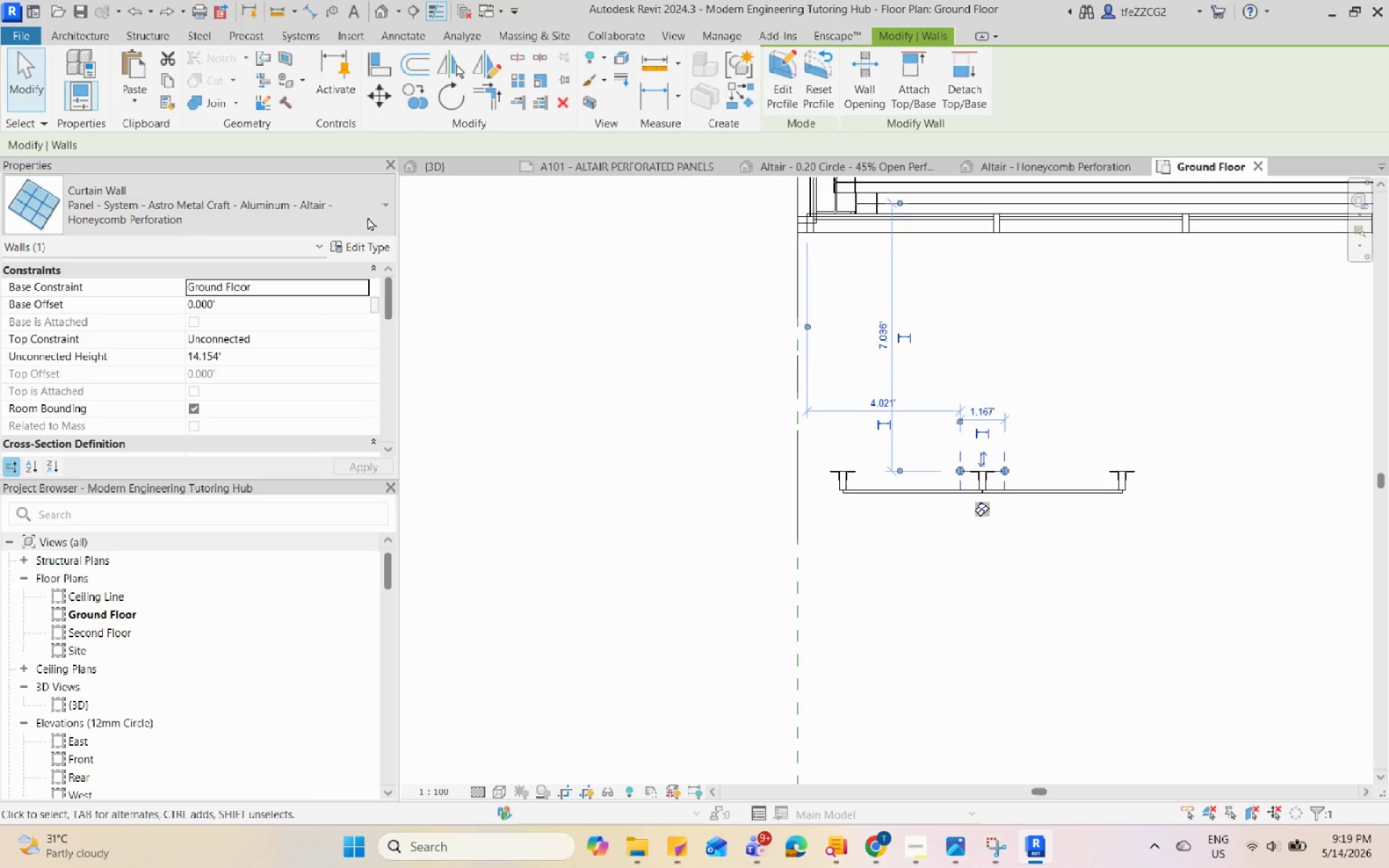 
left_click([368, 244])
 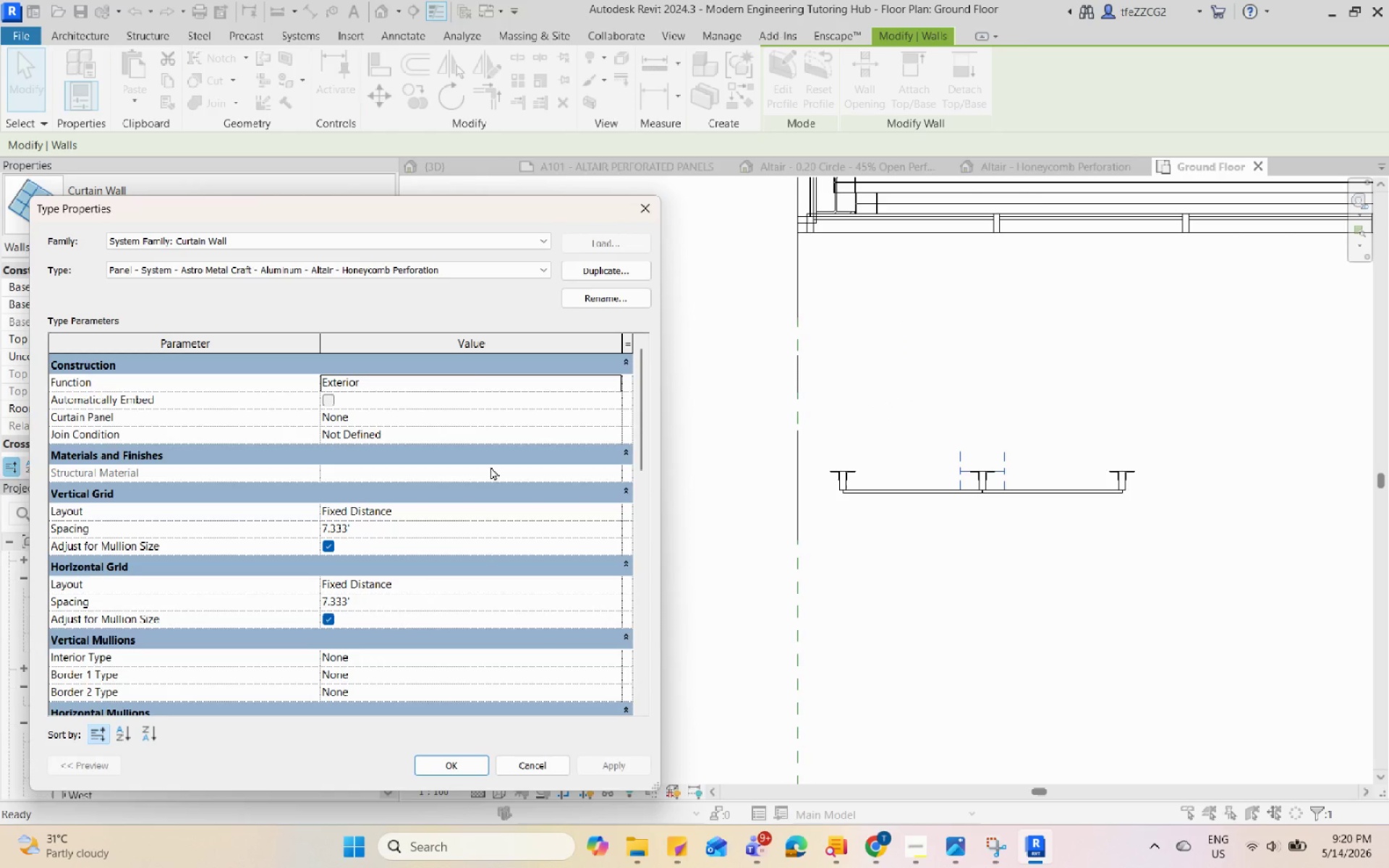 
scroll: coordinate [498, 493], scroll_direction: down, amount: 7.0
 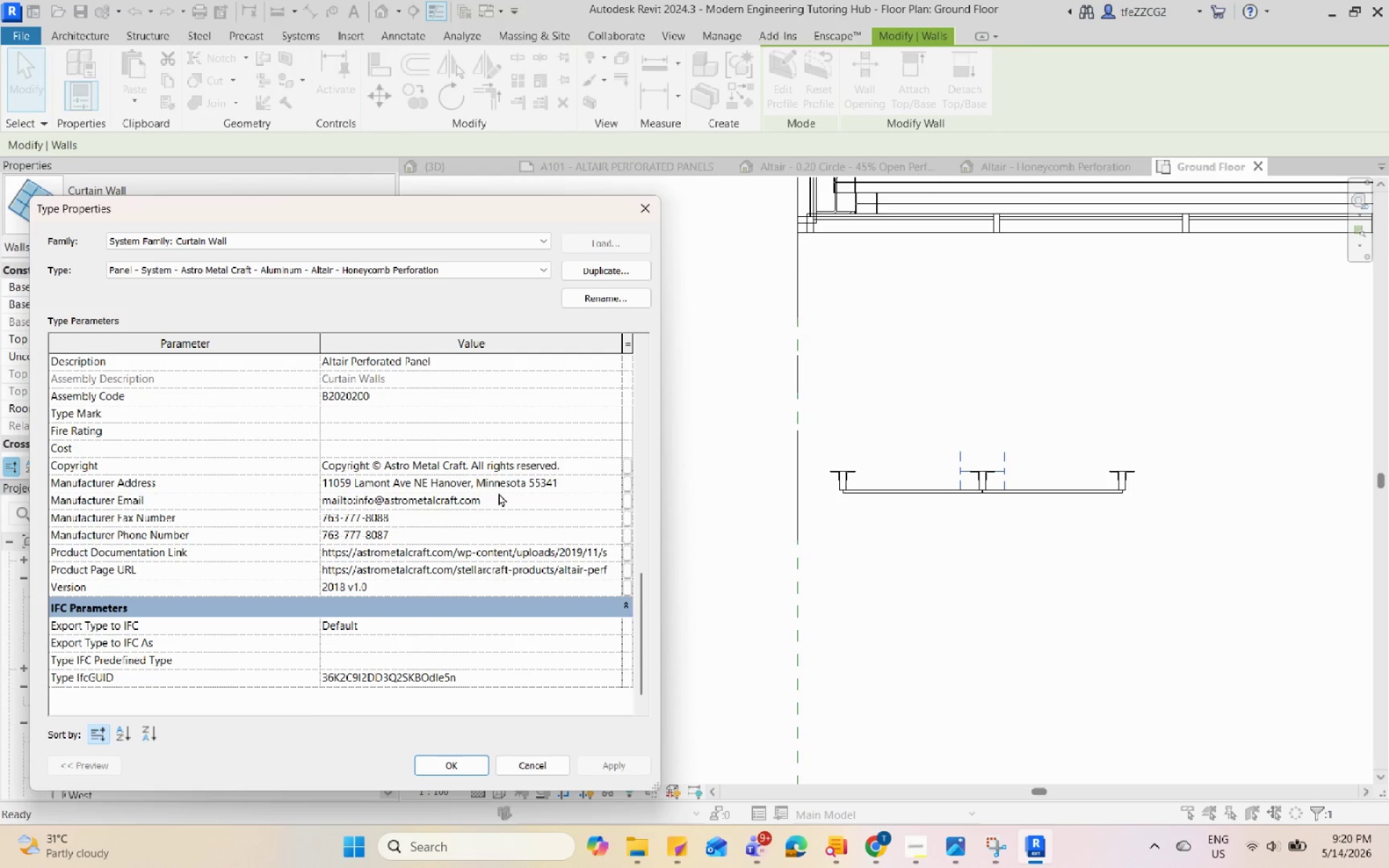 
scroll: coordinate [498, 493], scroll_direction: up, amount: 19.0
 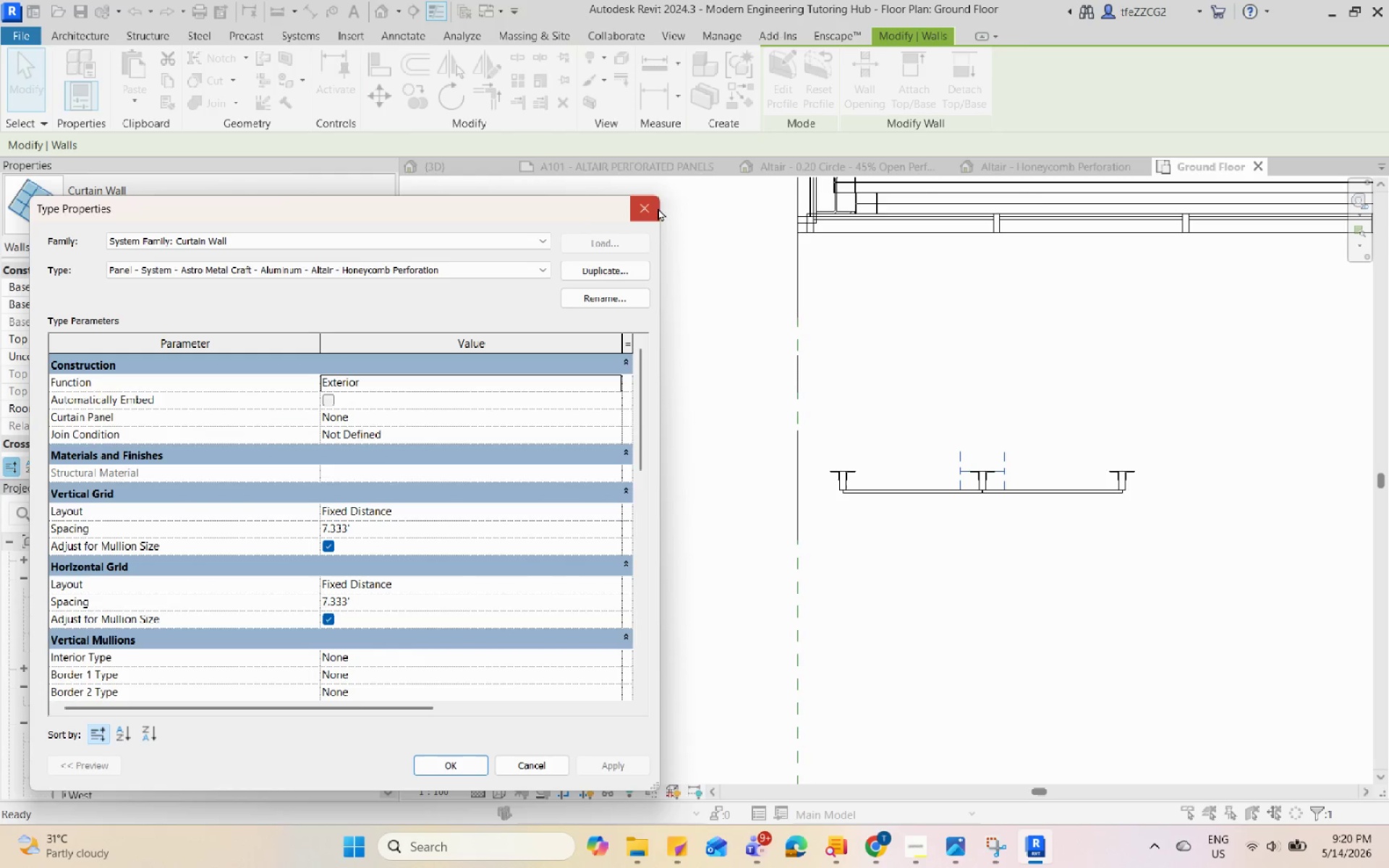 
double_click([654, 208])
 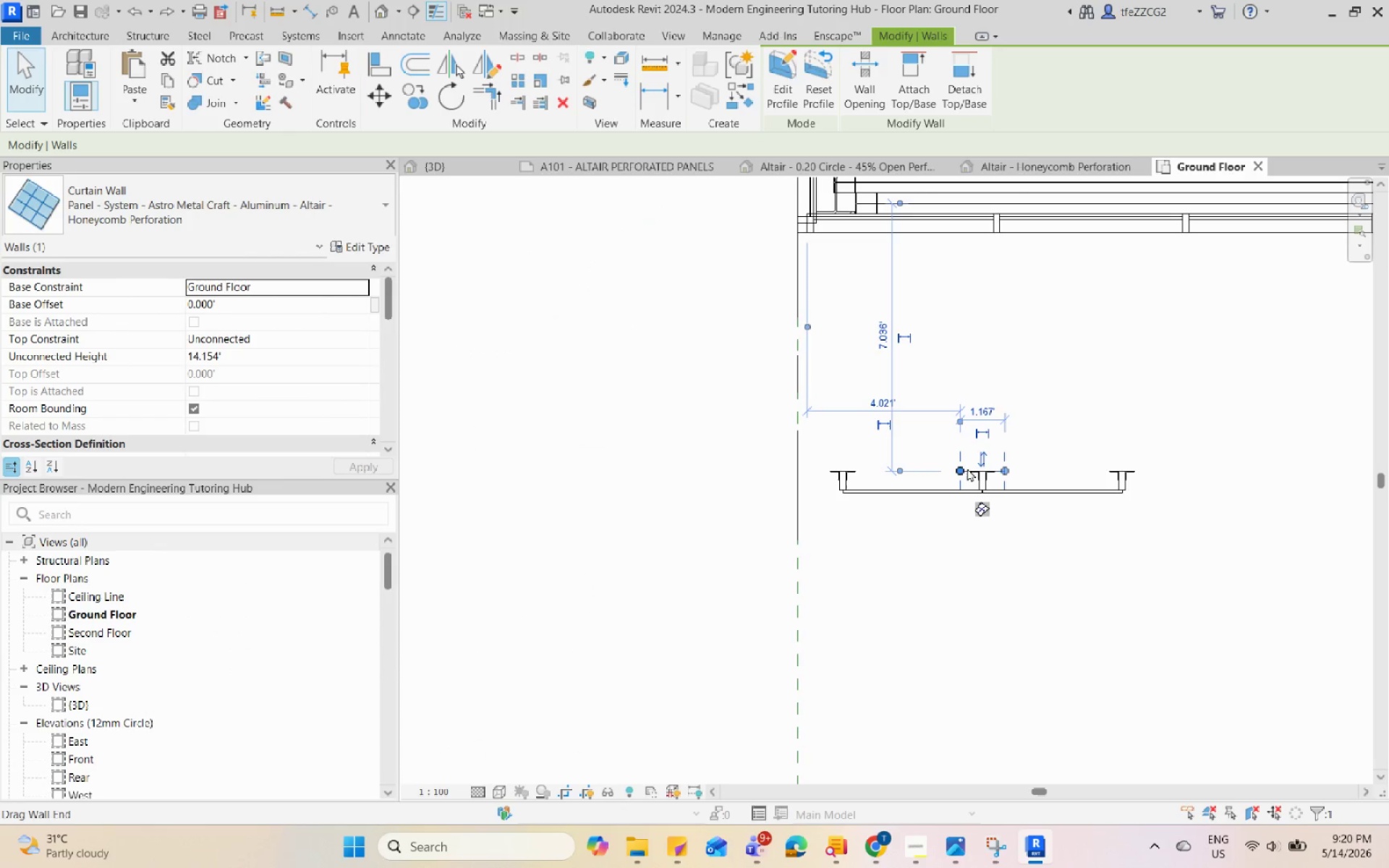 
left_click([1110, 370])
 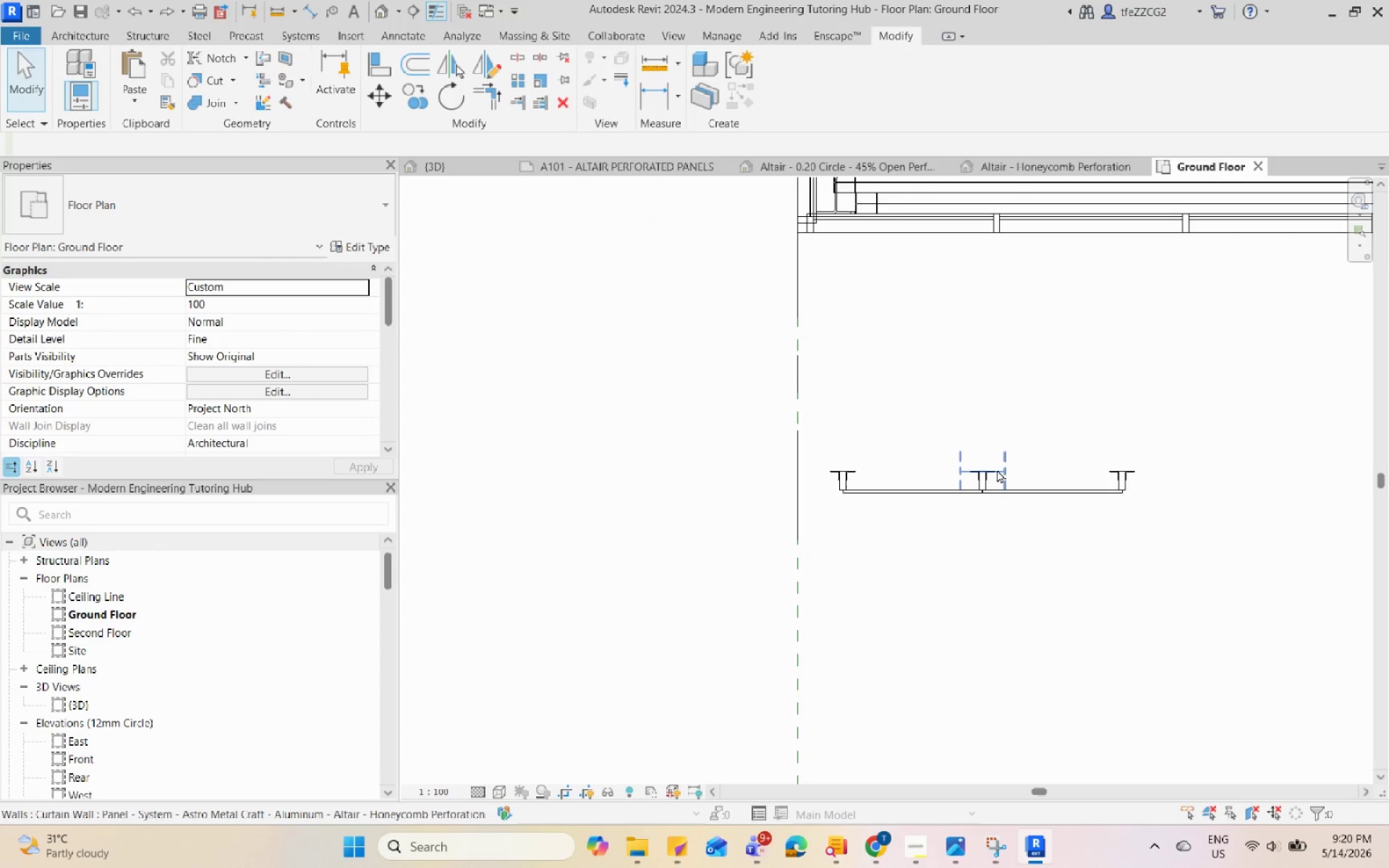 
left_click([997, 469])
 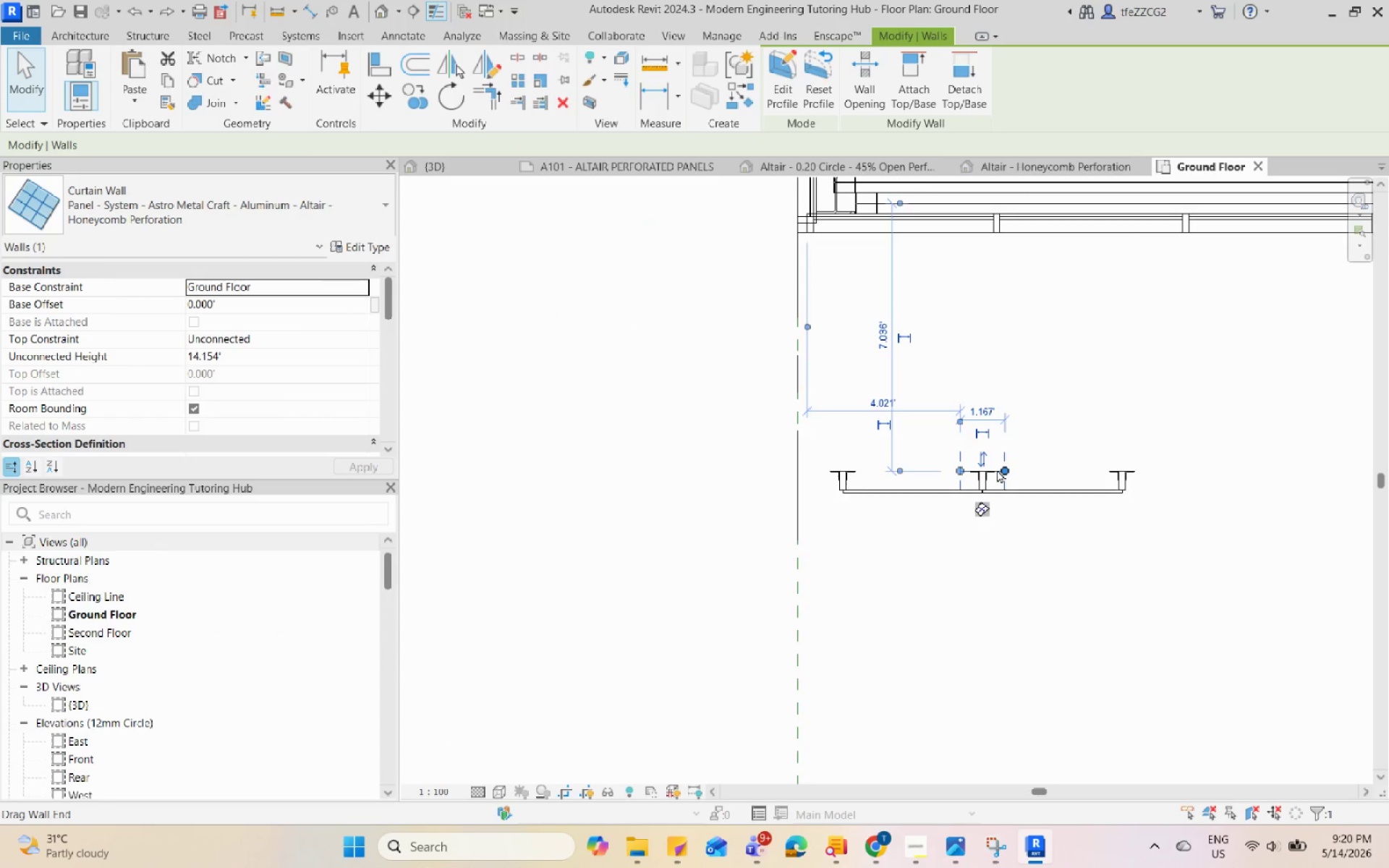 
scroll: coordinate [1058, 429], scroll_direction: up, amount: 6.0
 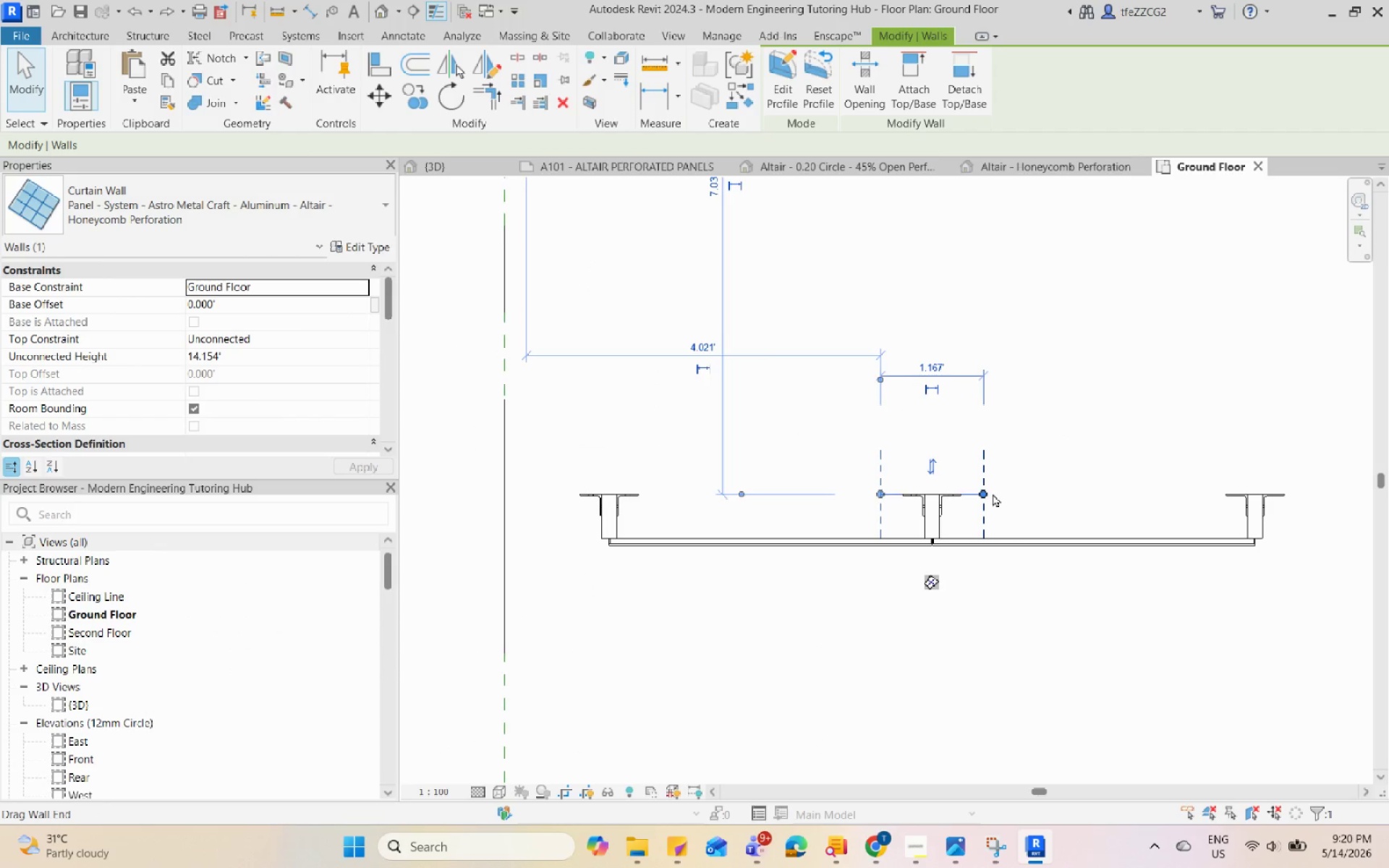 
left_click([1040, 407])
 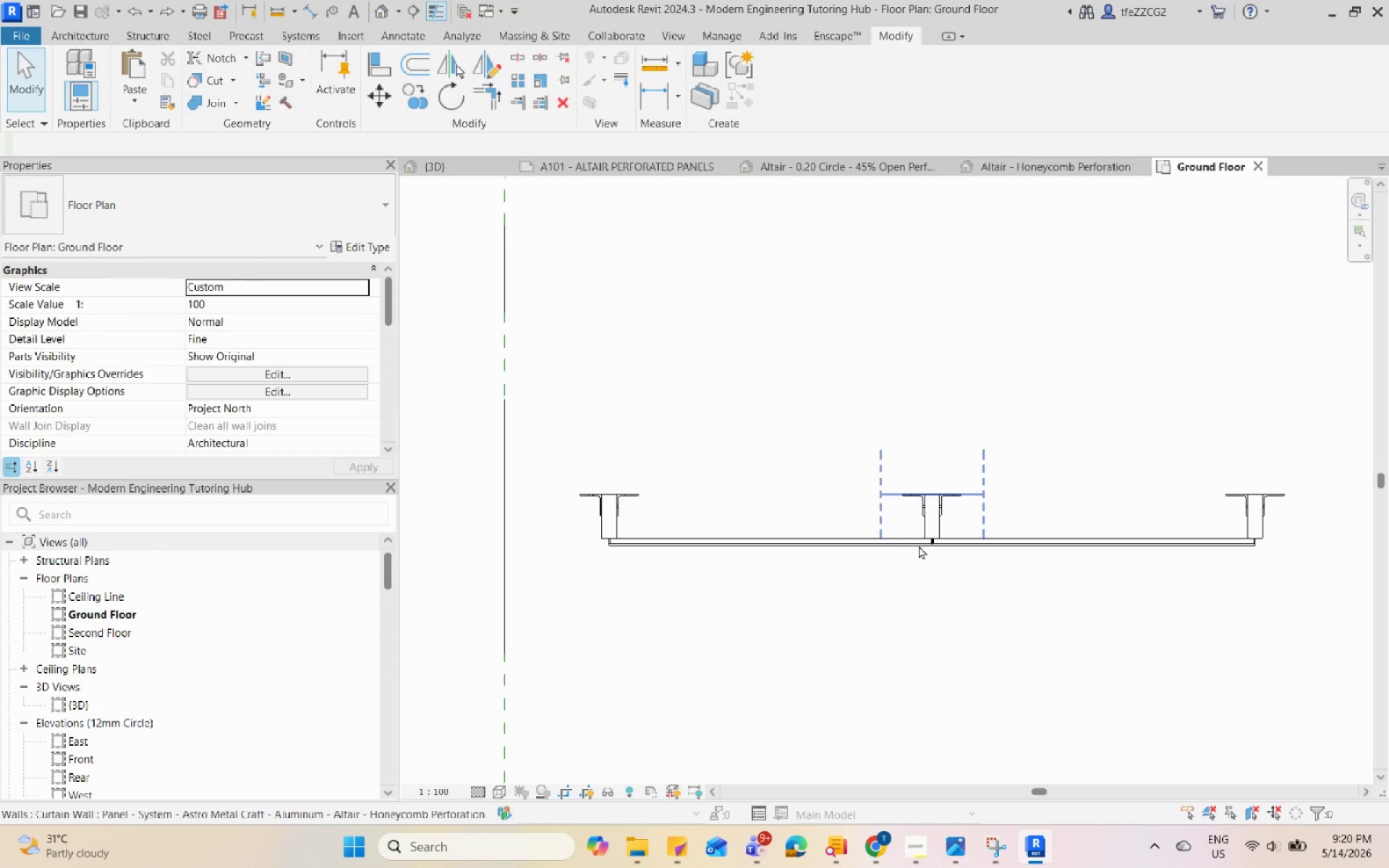 
left_click([919, 545])
 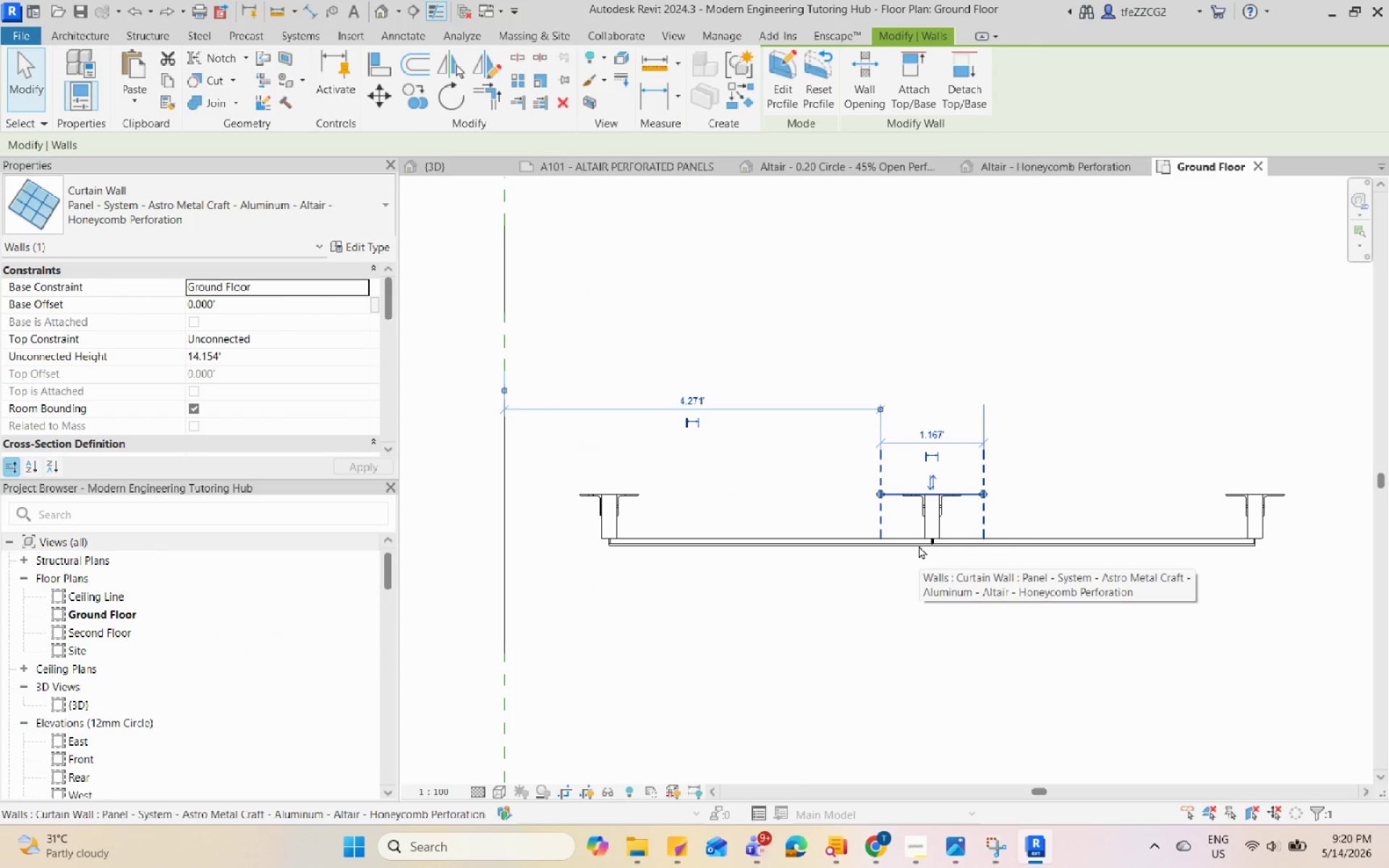 
key(Tab)
 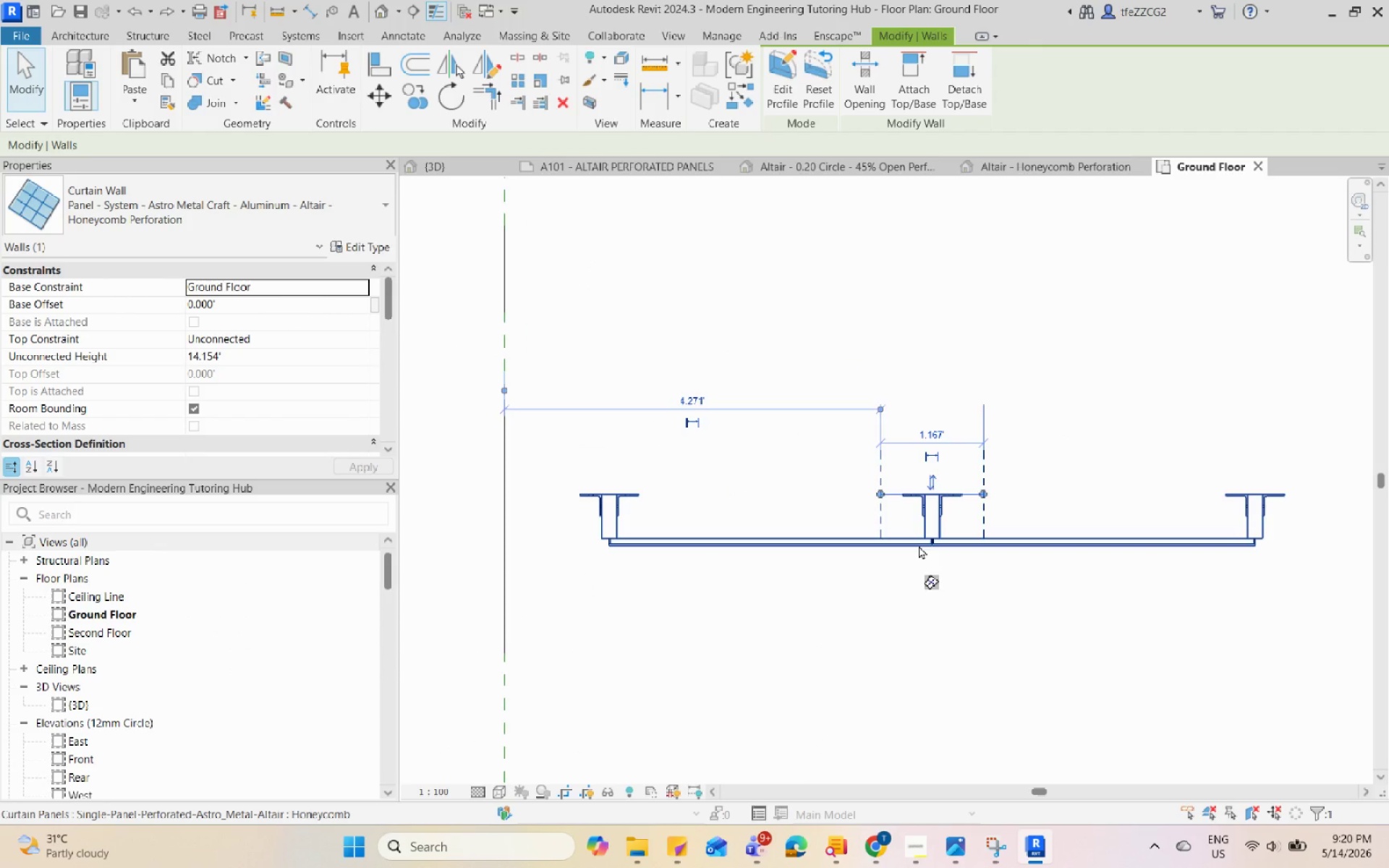 
left_click([919, 545])
 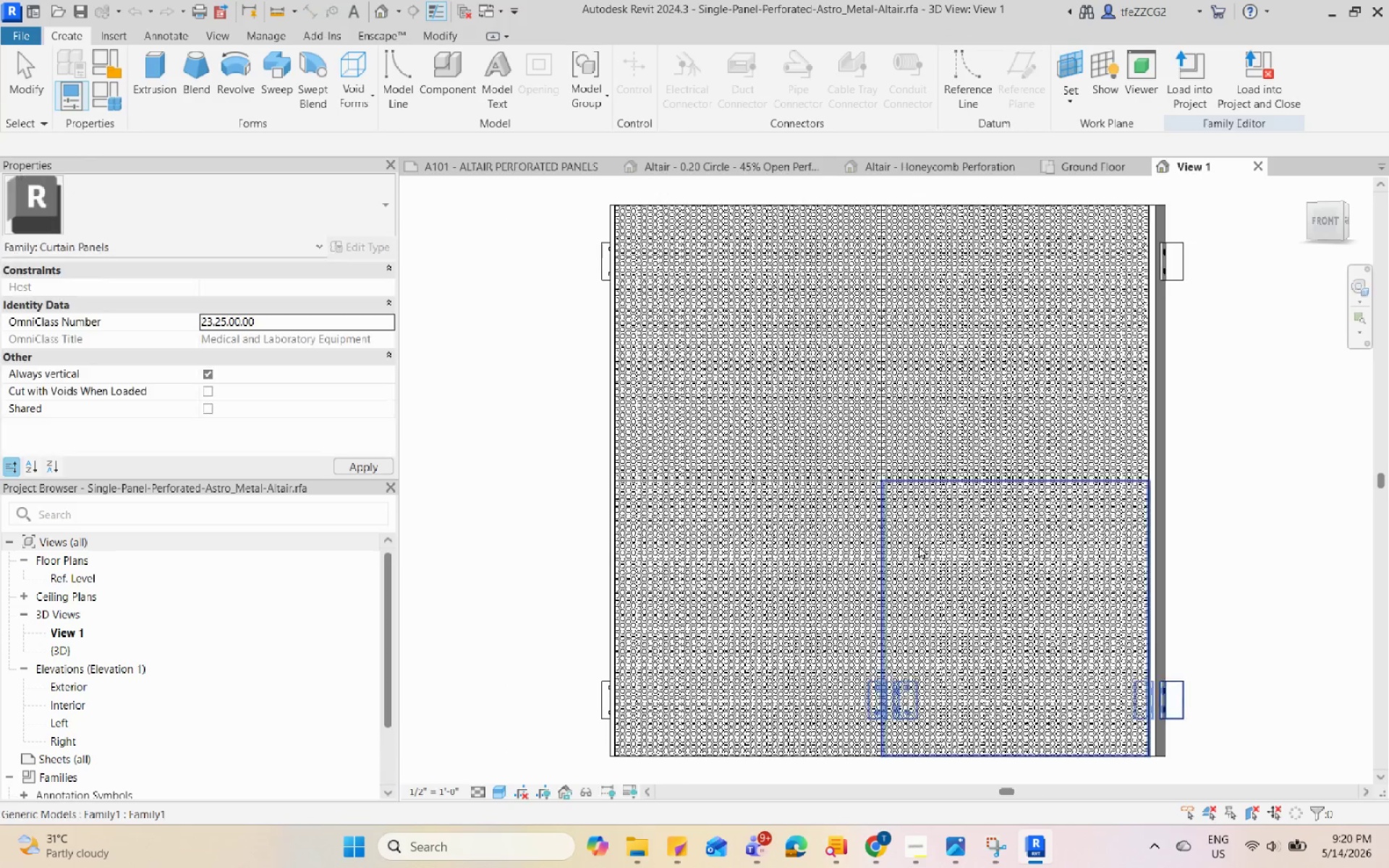 
left_click([919, 545])
 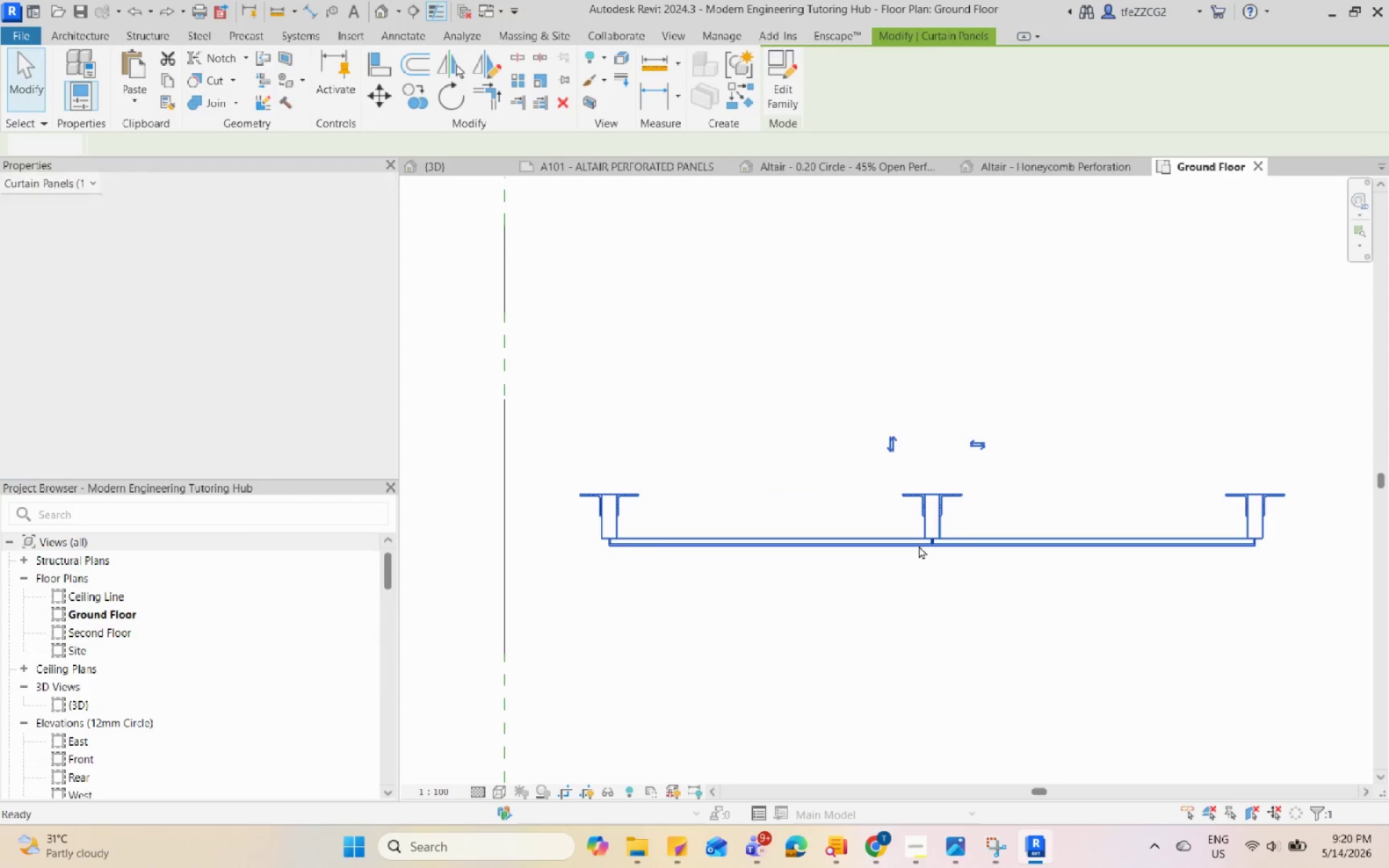 
left_click([919, 545])
 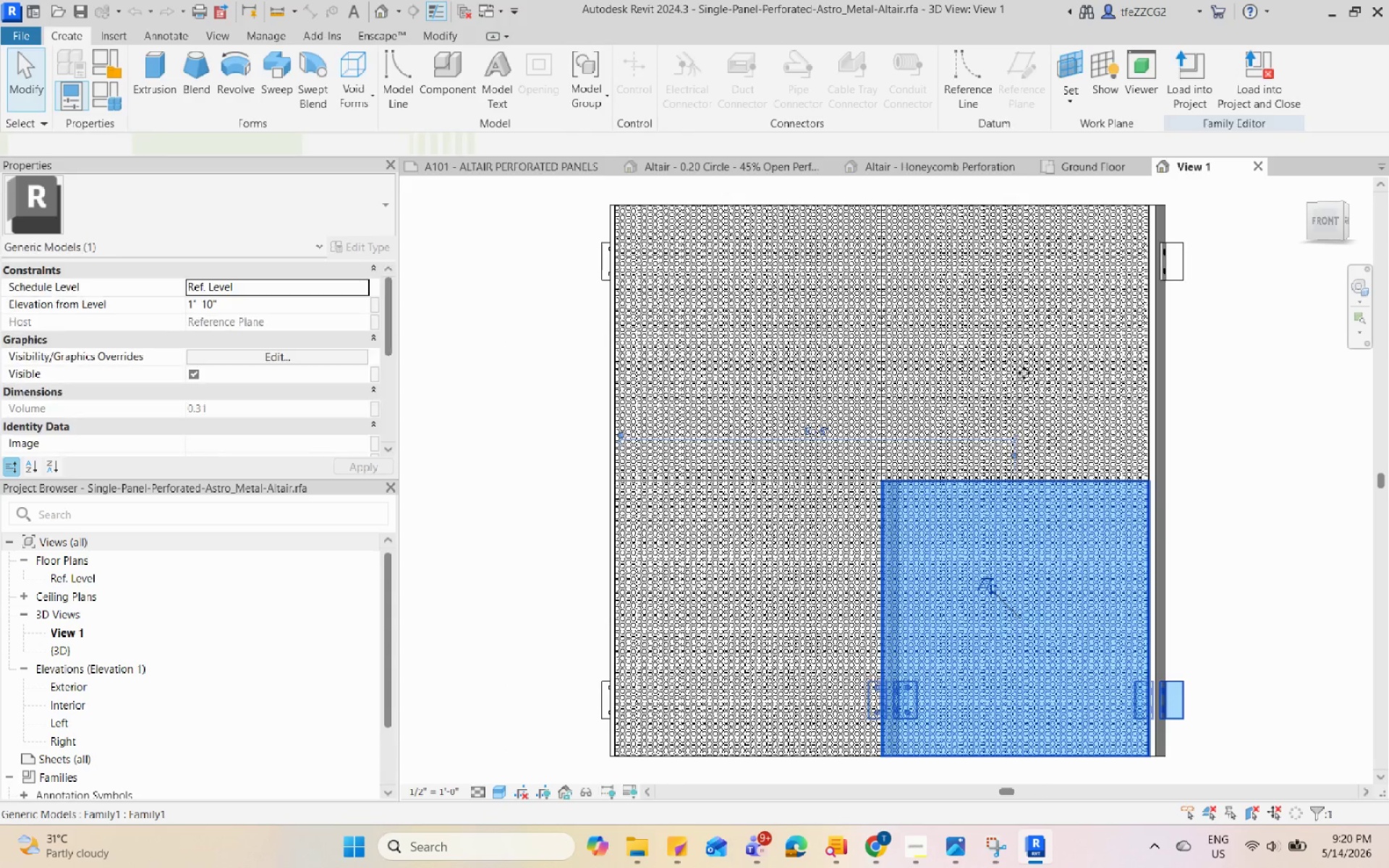 
hold_key(key=ShiftLeft, duration=0.62)
 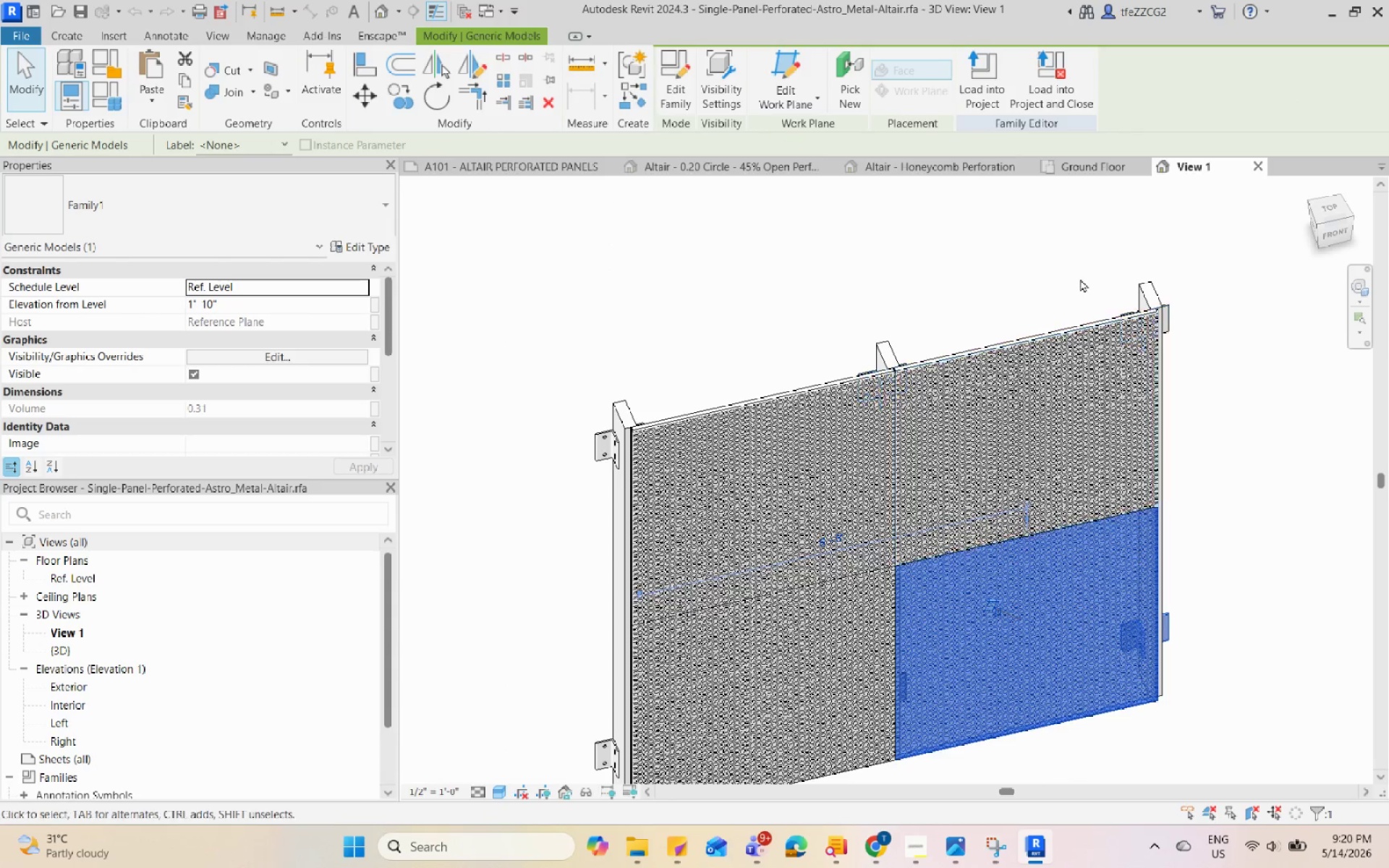 
hold_key(key=ShiftLeft, duration=0.59)
 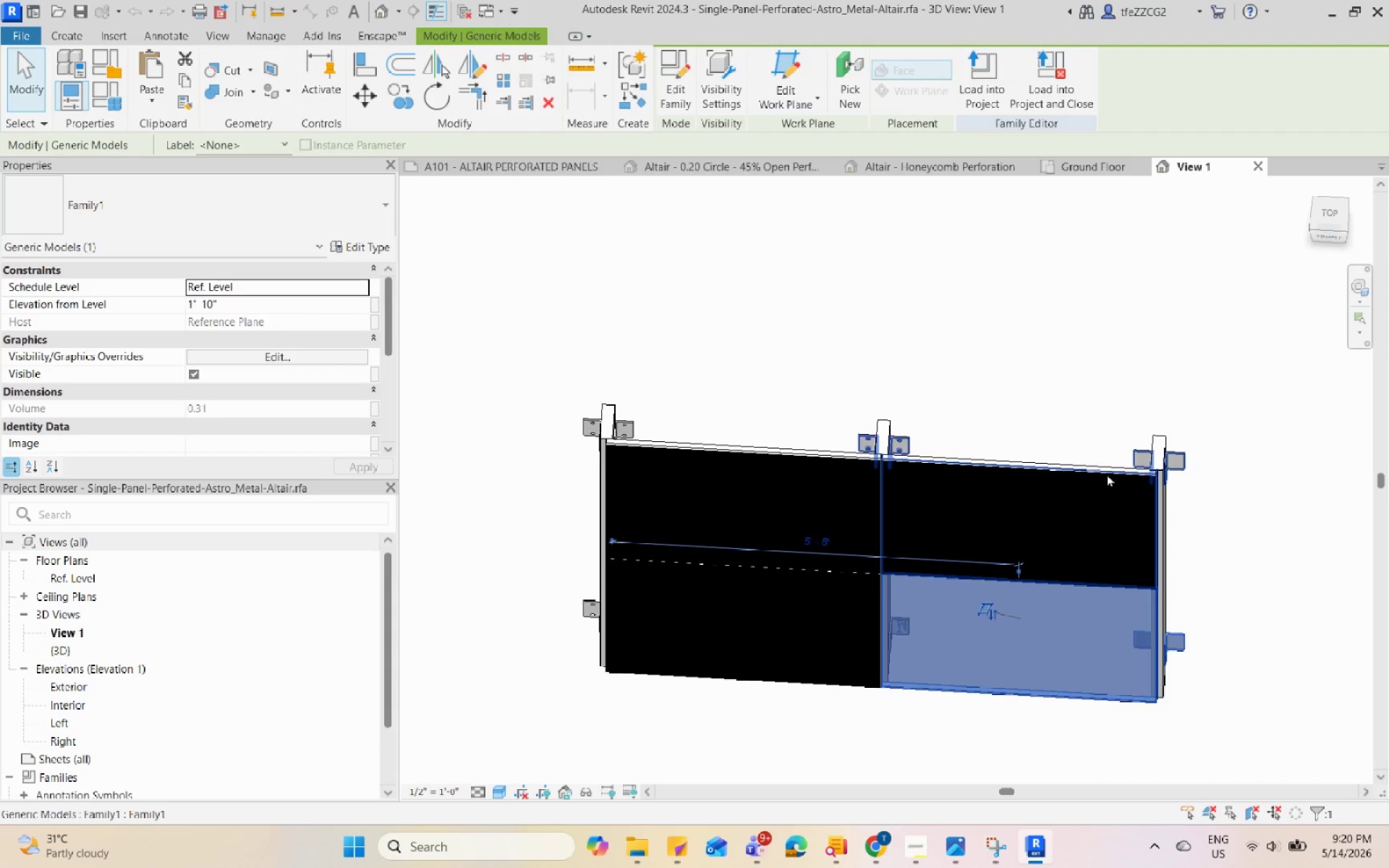 
left_click([1107, 474])
 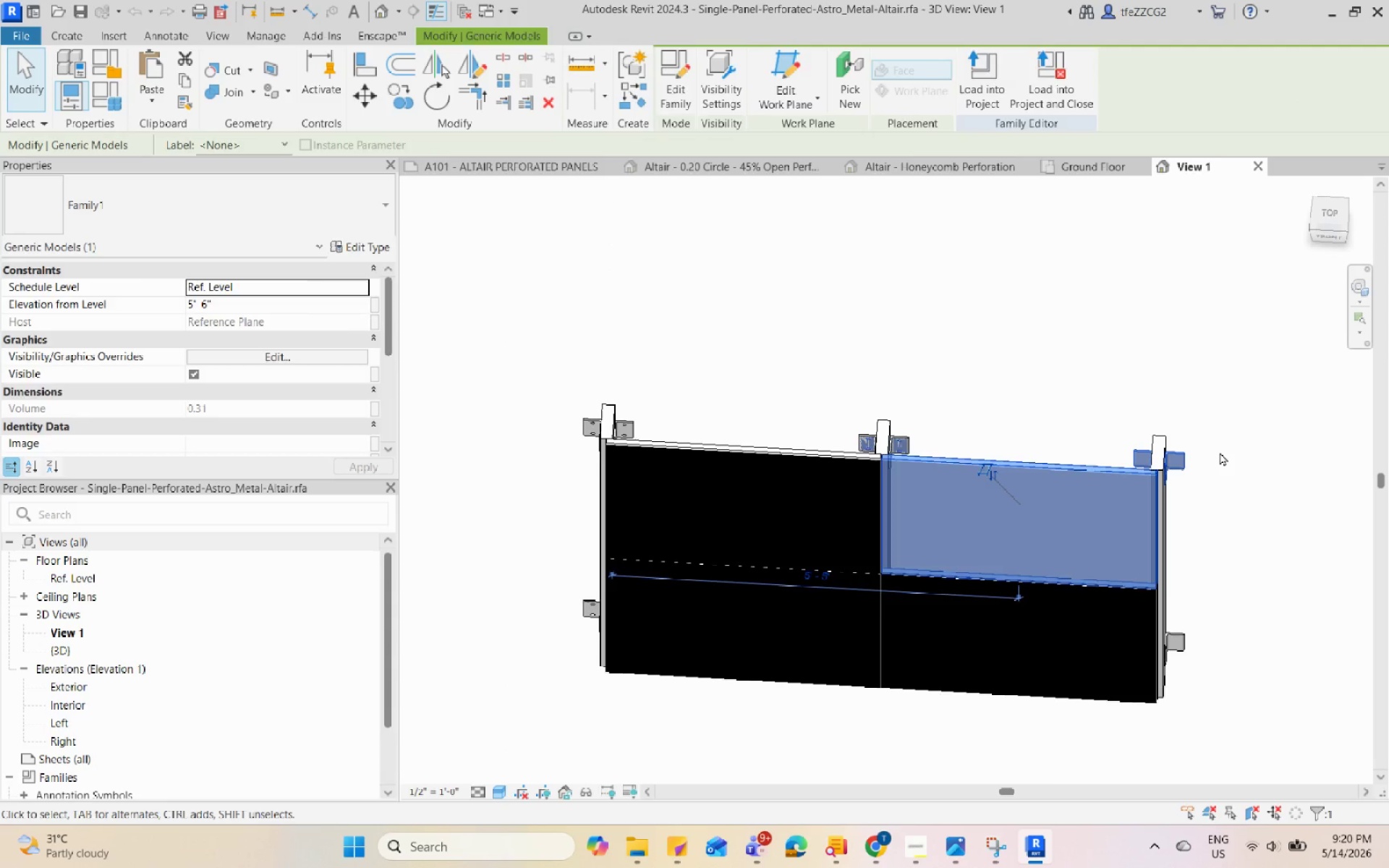 
key(Escape)
 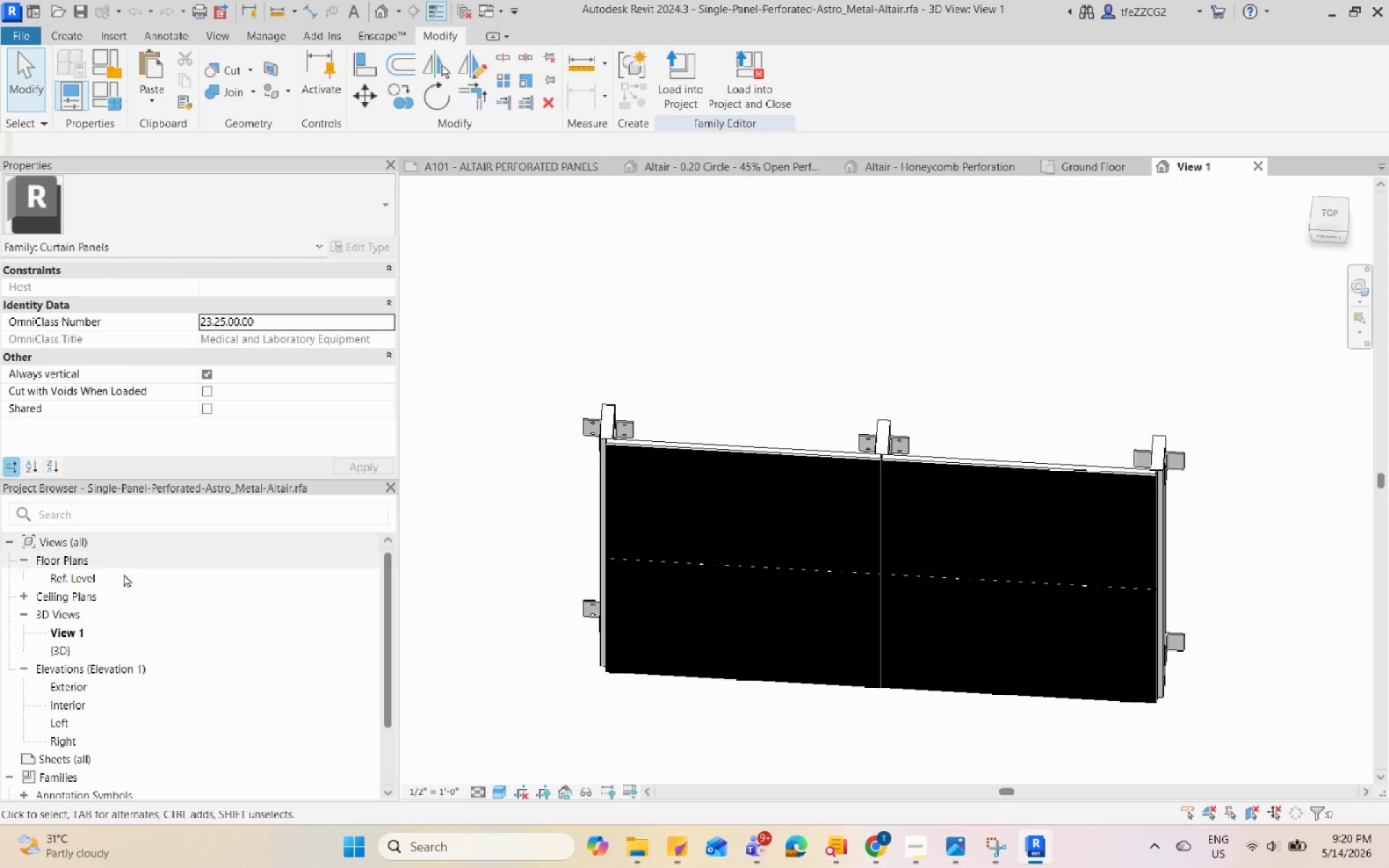 
double_click([86, 575])
 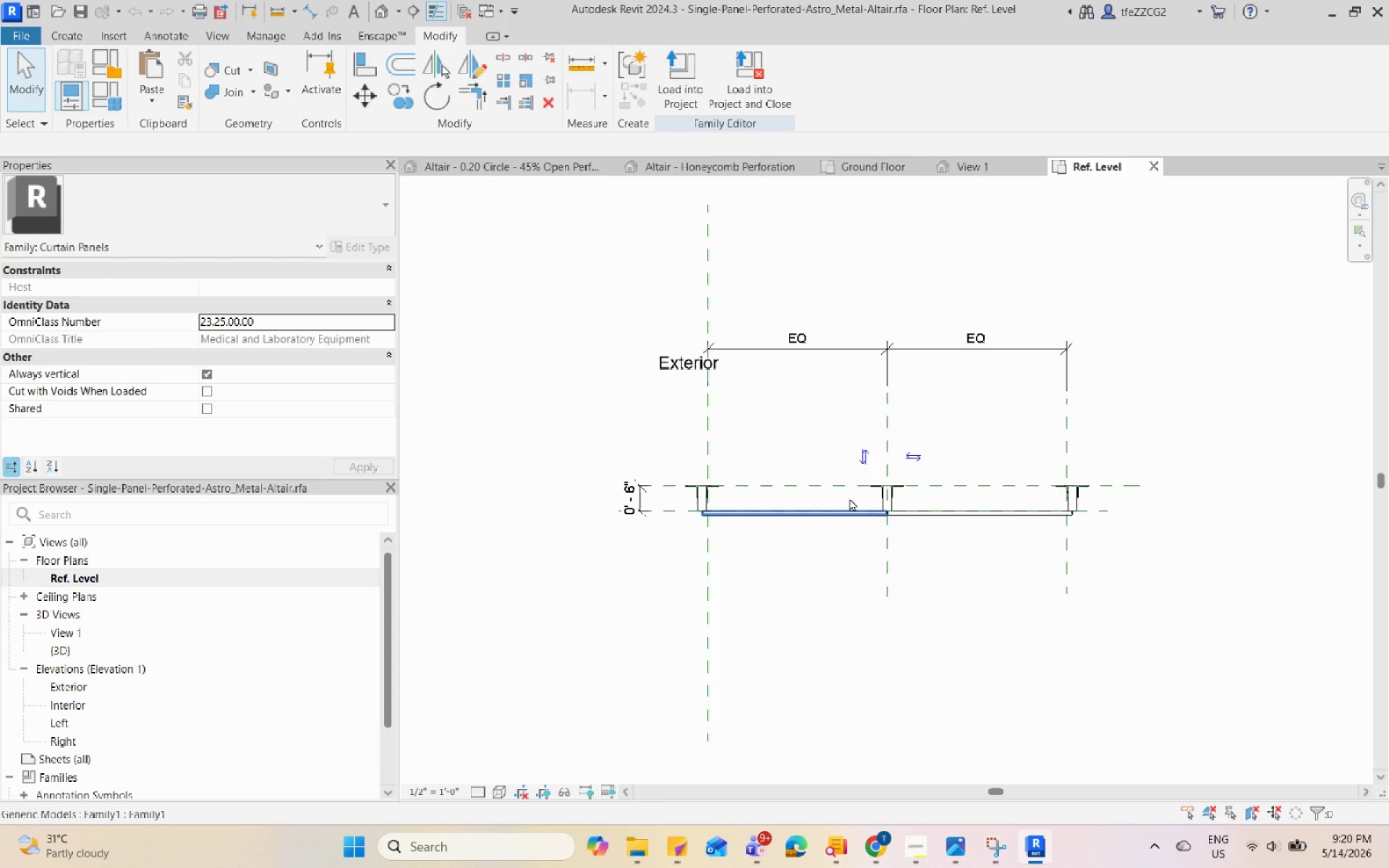 
scroll: coordinate [907, 474], scroll_direction: up, amount: 4.0
 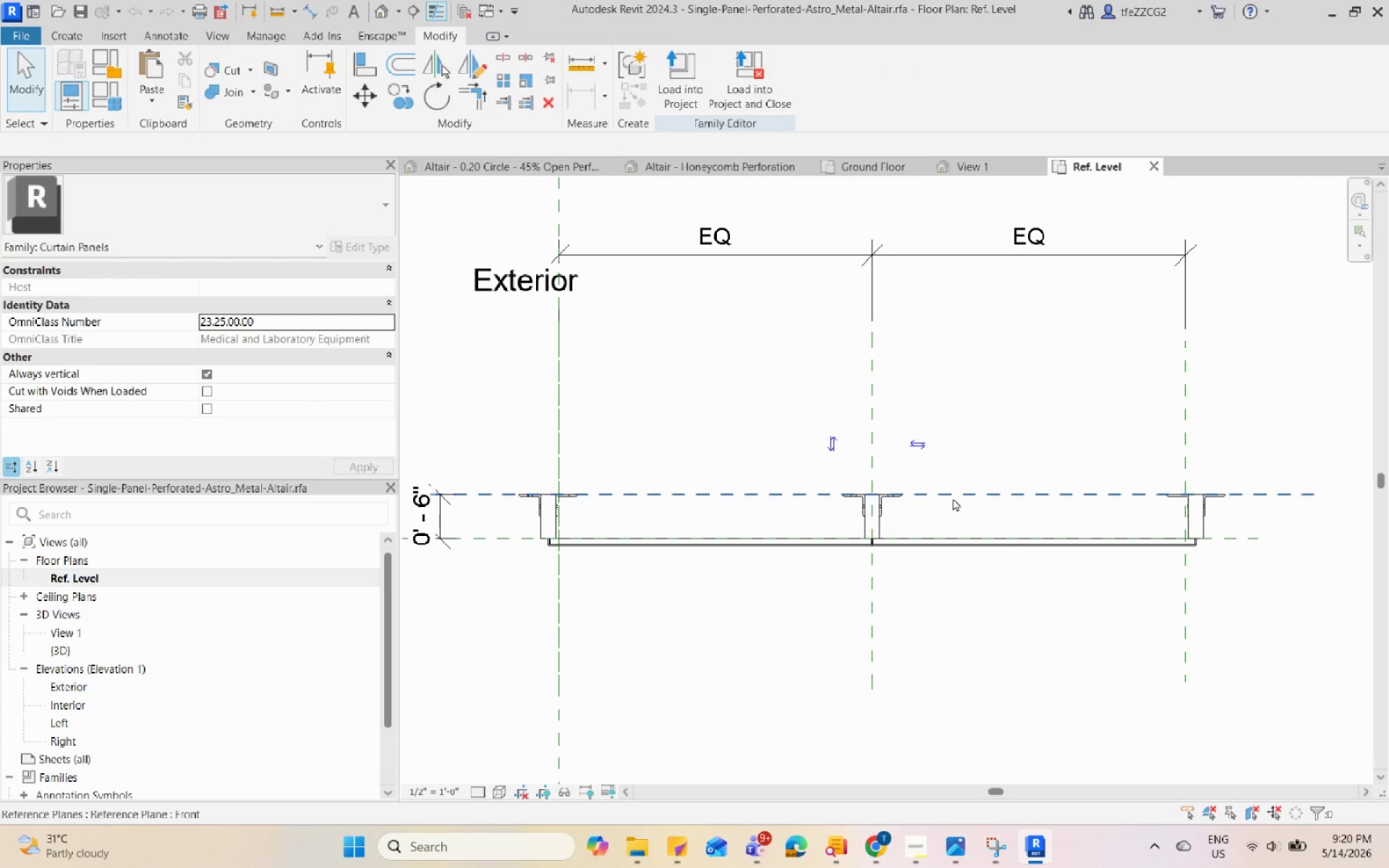 
left_click([953, 498])
 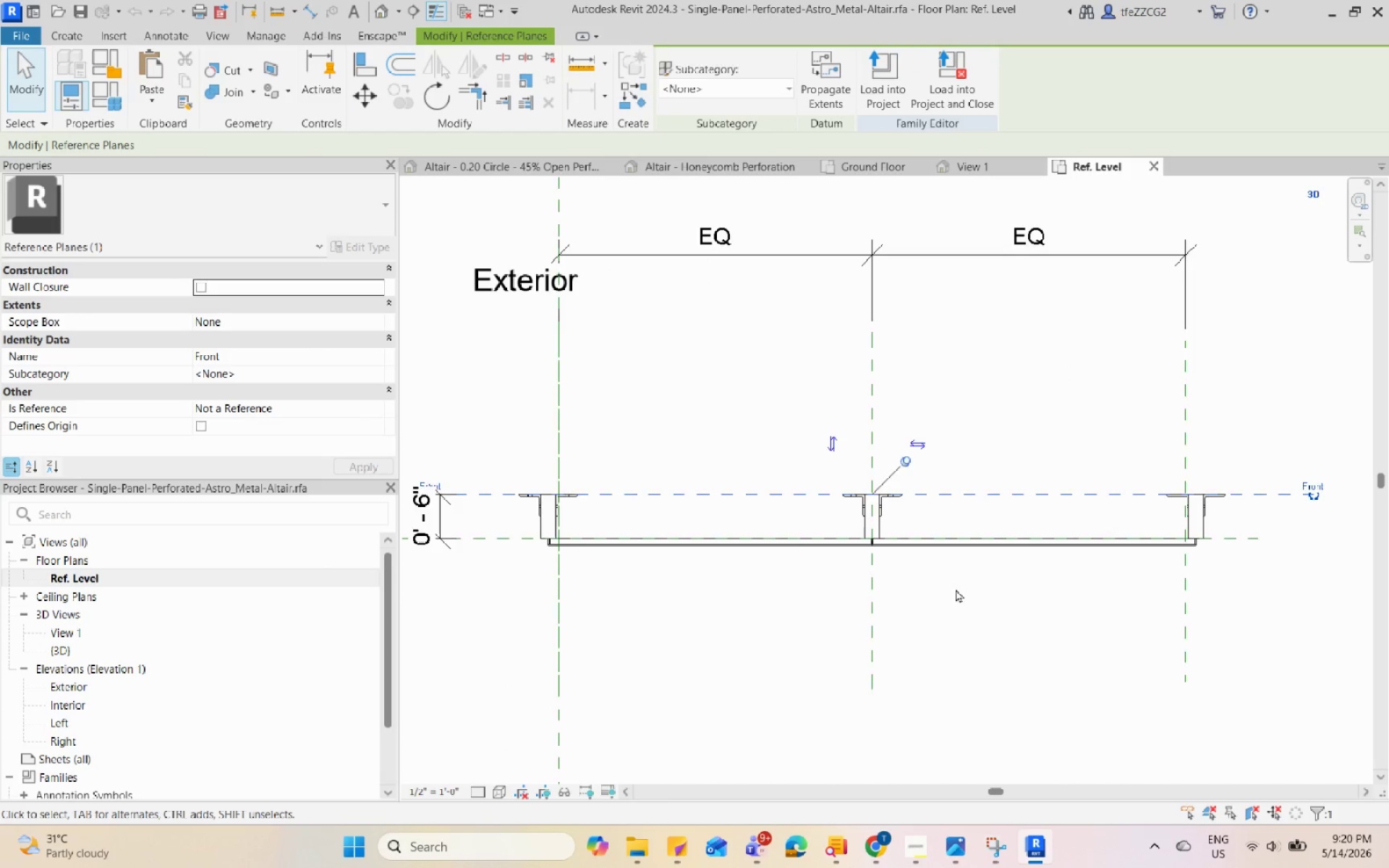 
scroll: coordinate [957, 597], scroll_direction: down, amount: 3.0
 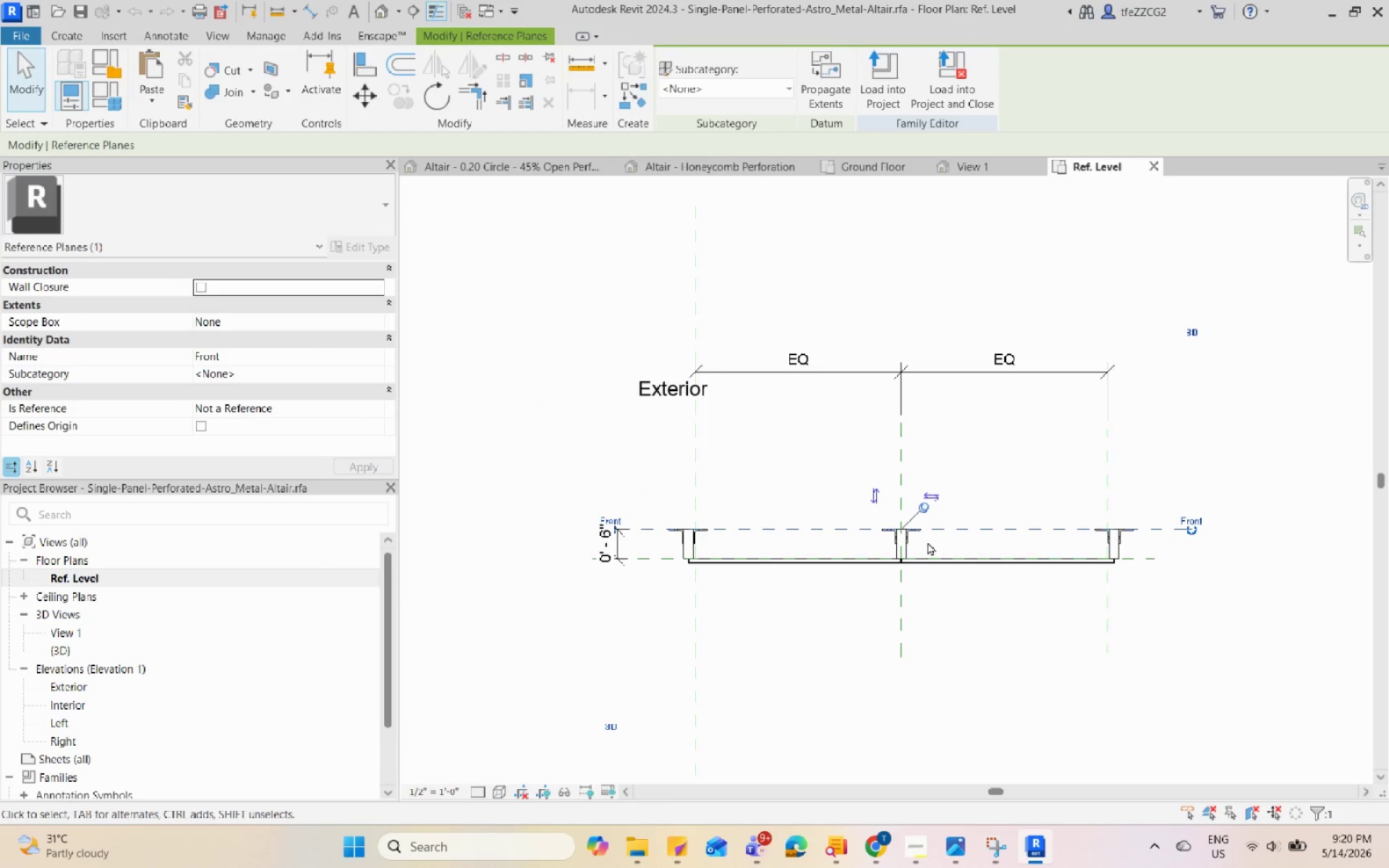 
key(Escape)
 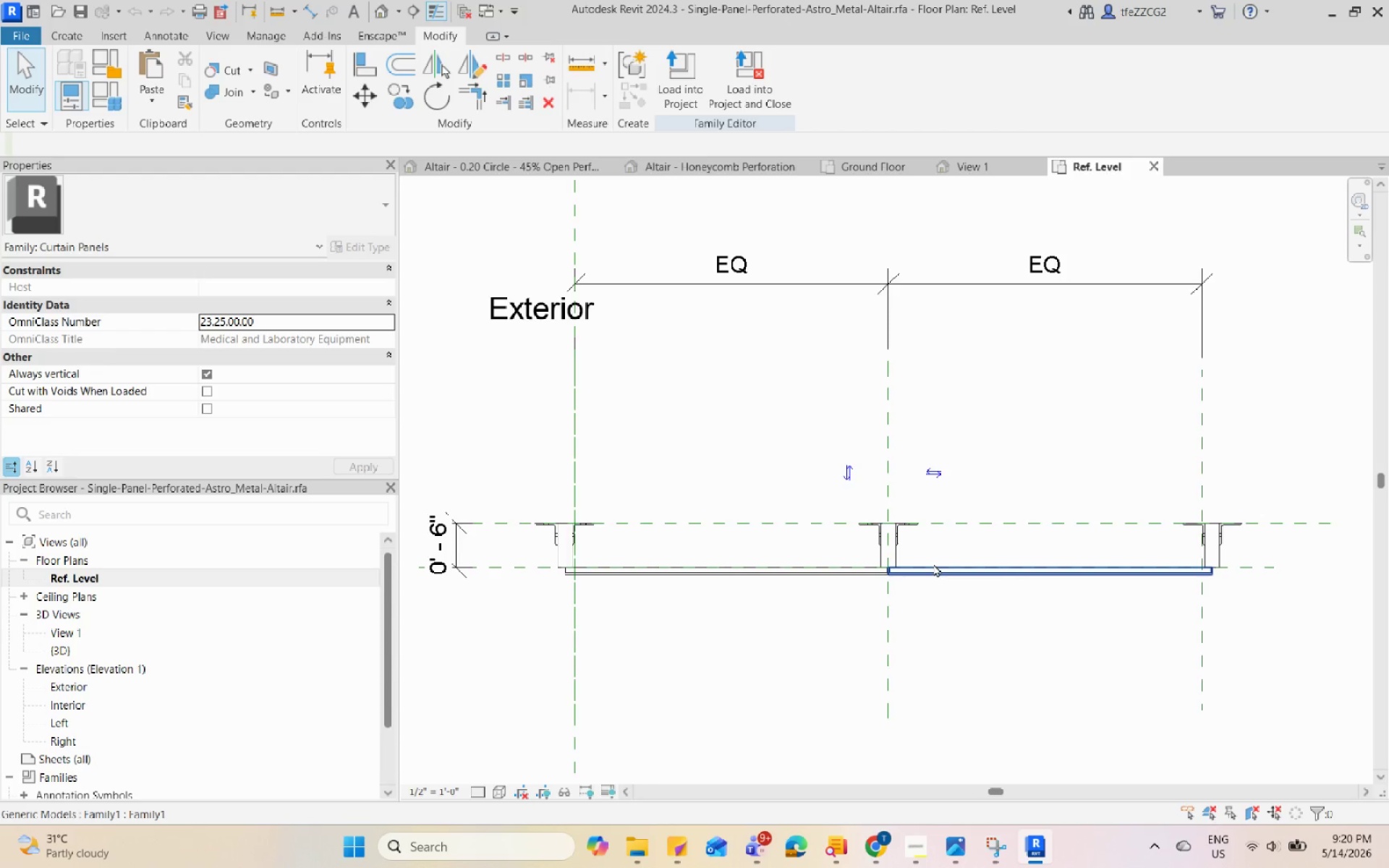 
scroll: coordinate [926, 542], scroll_direction: up, amount: 3.0
 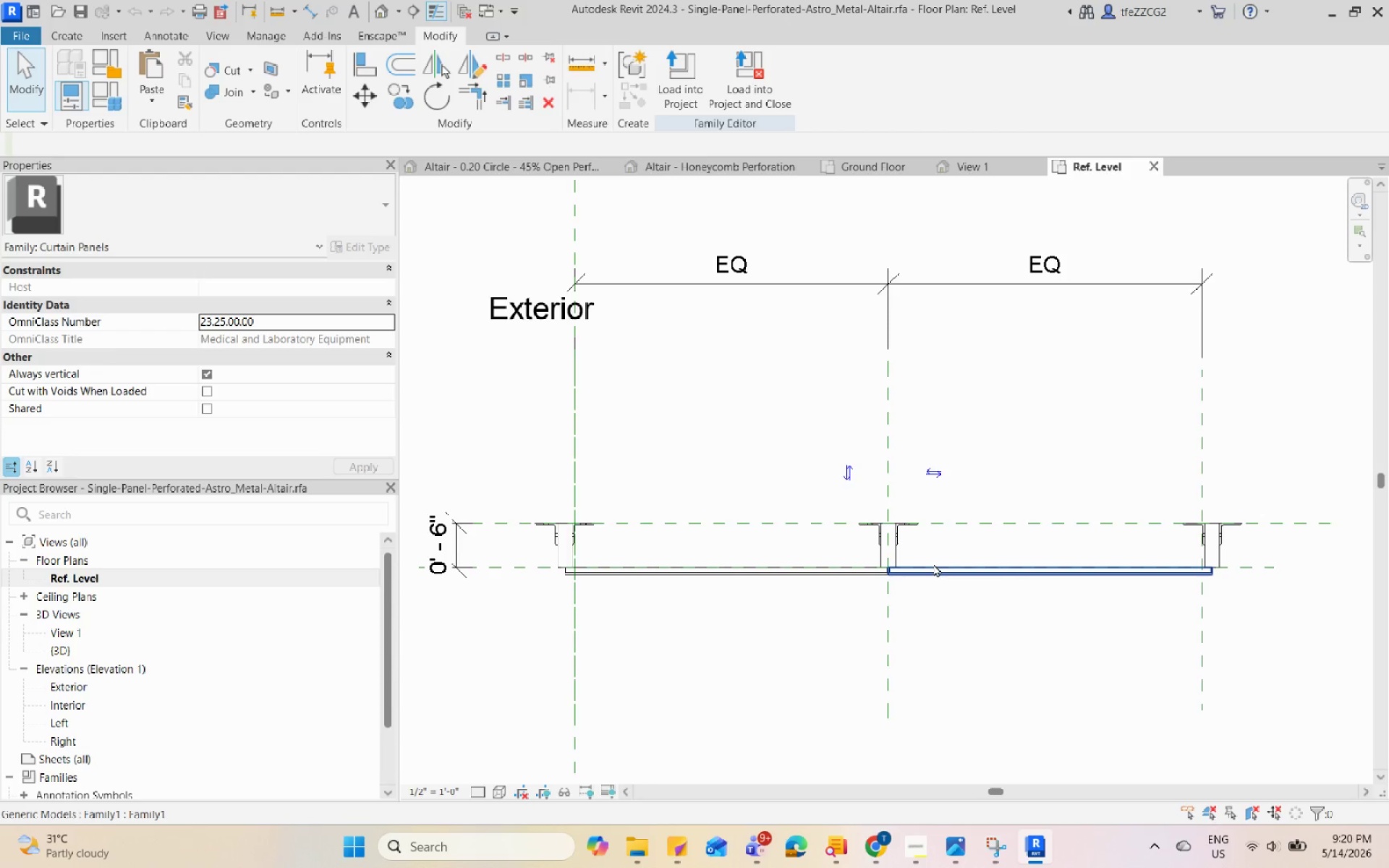 
left_click([933, 563])
 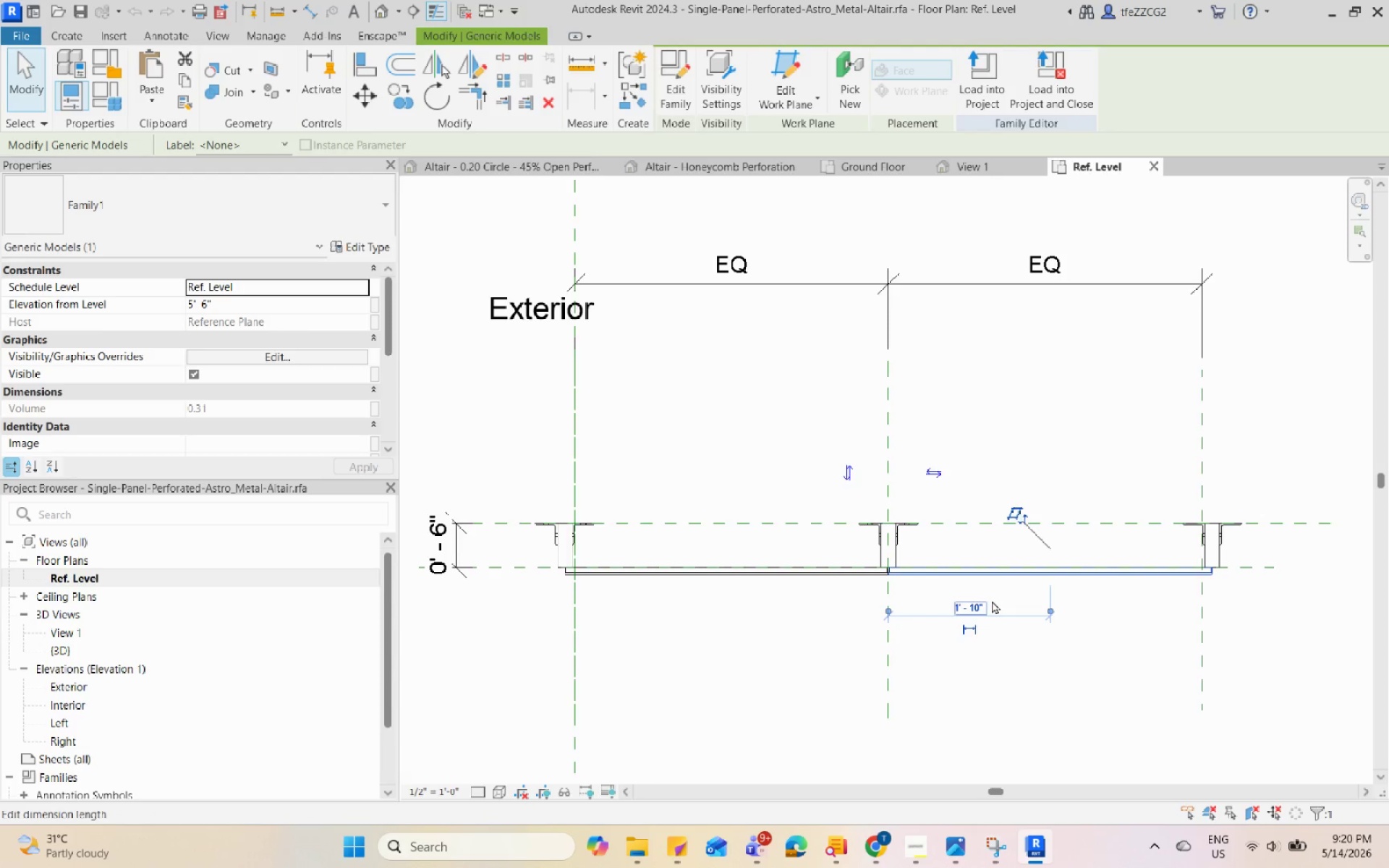 
type(DE)
 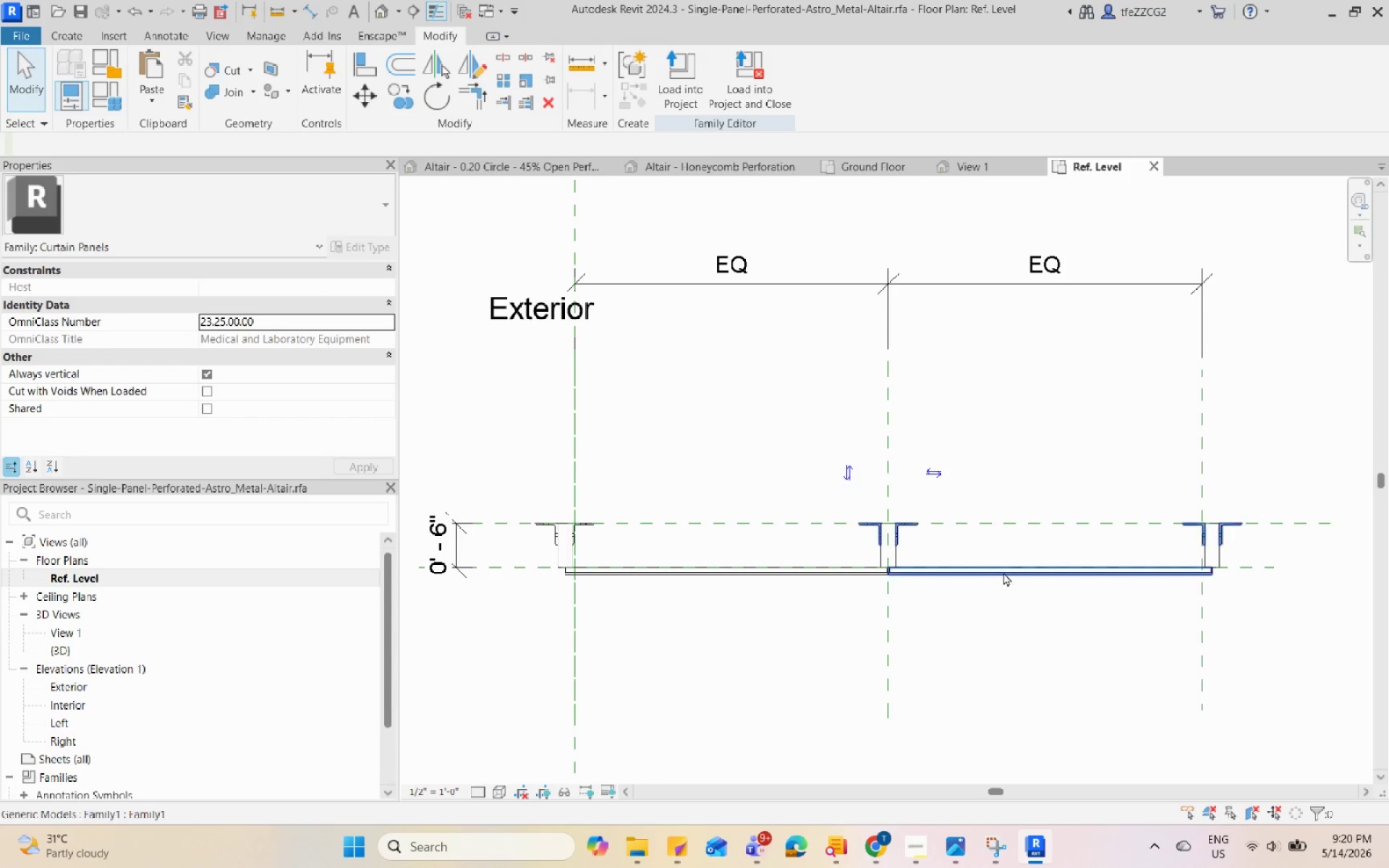 
left_click([1004, 570])
 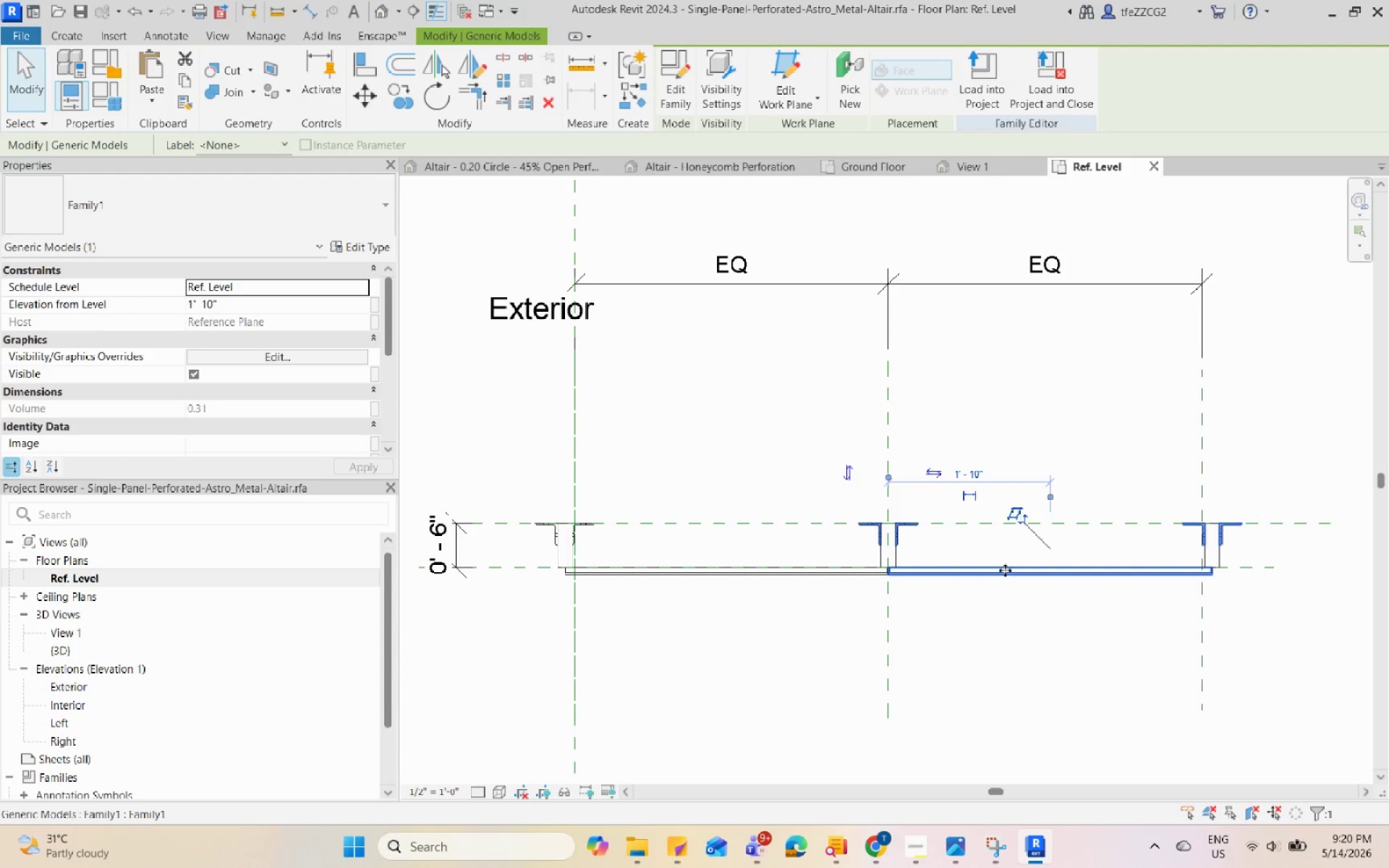 
type(DE)
 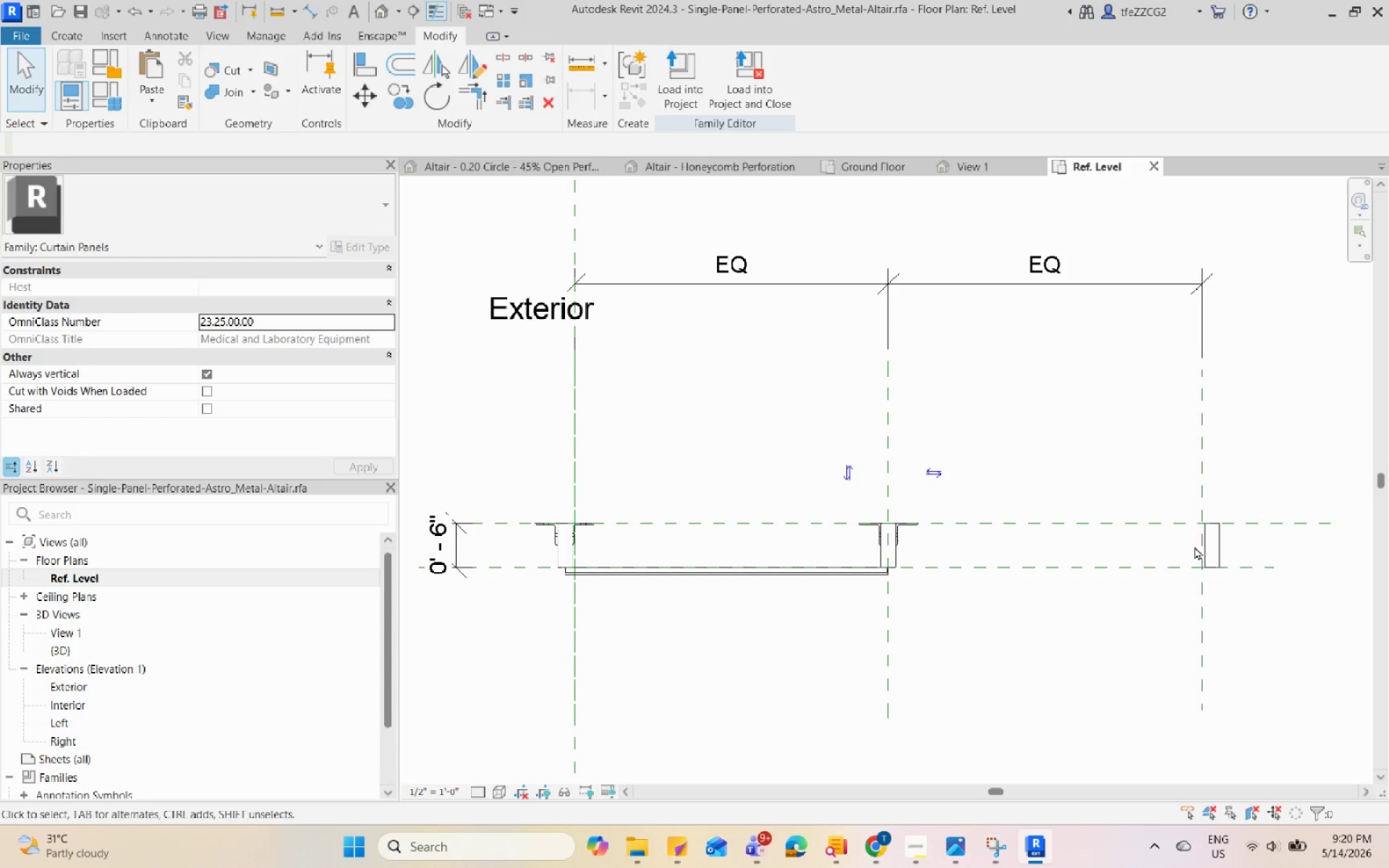 
double_click([1206, 543])
 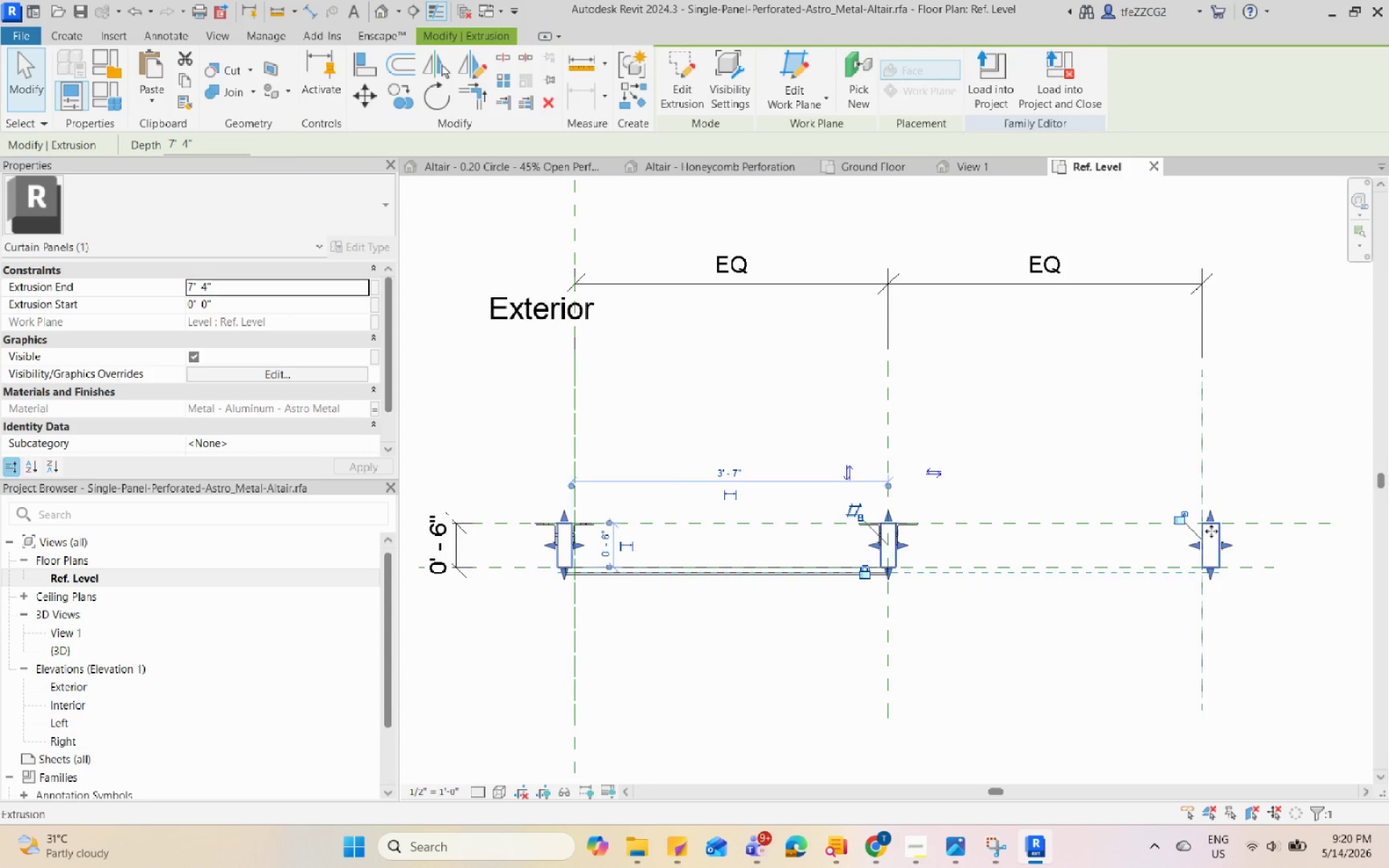 
key(Control+Z)
 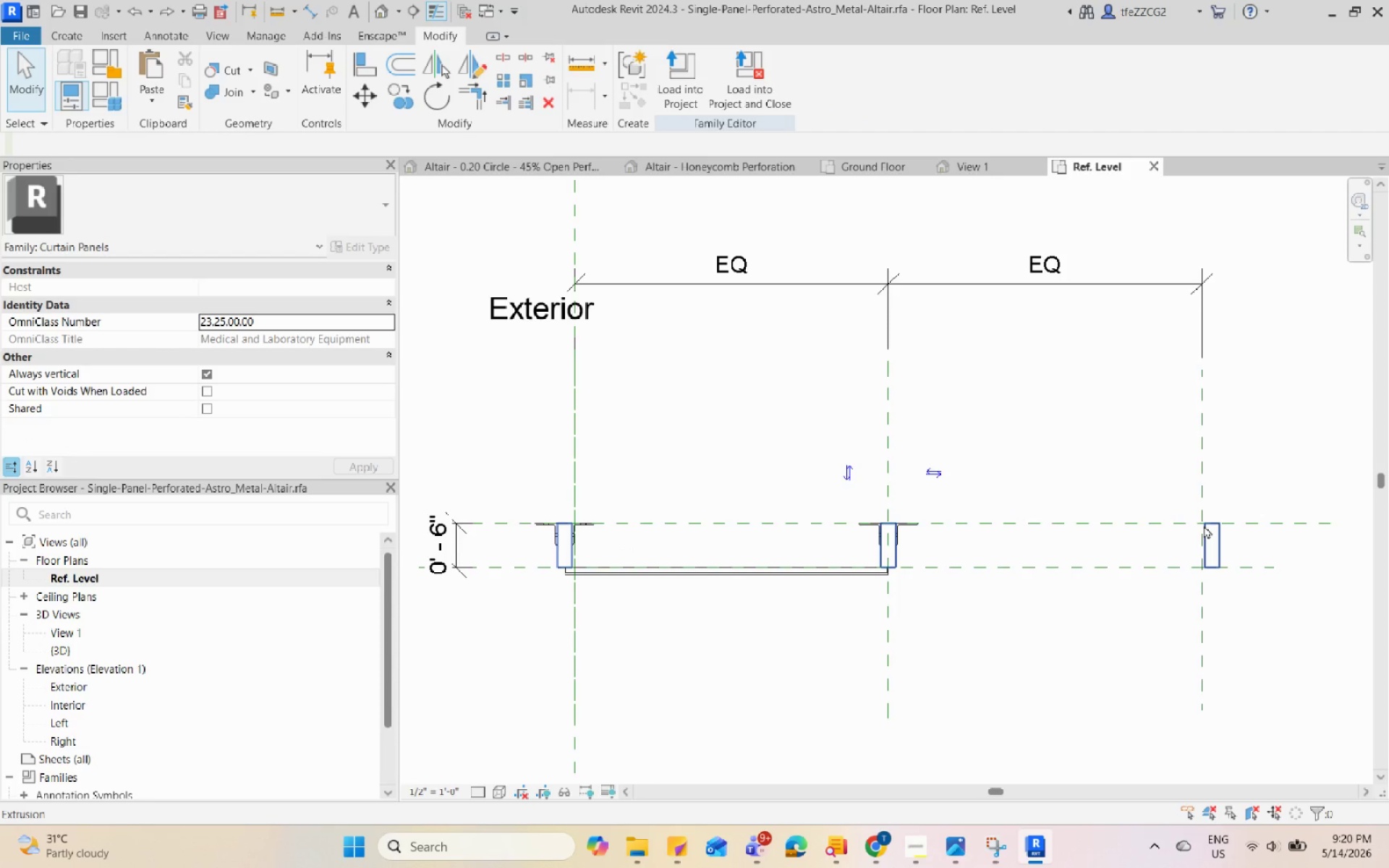 
left_click([1204, 525])
 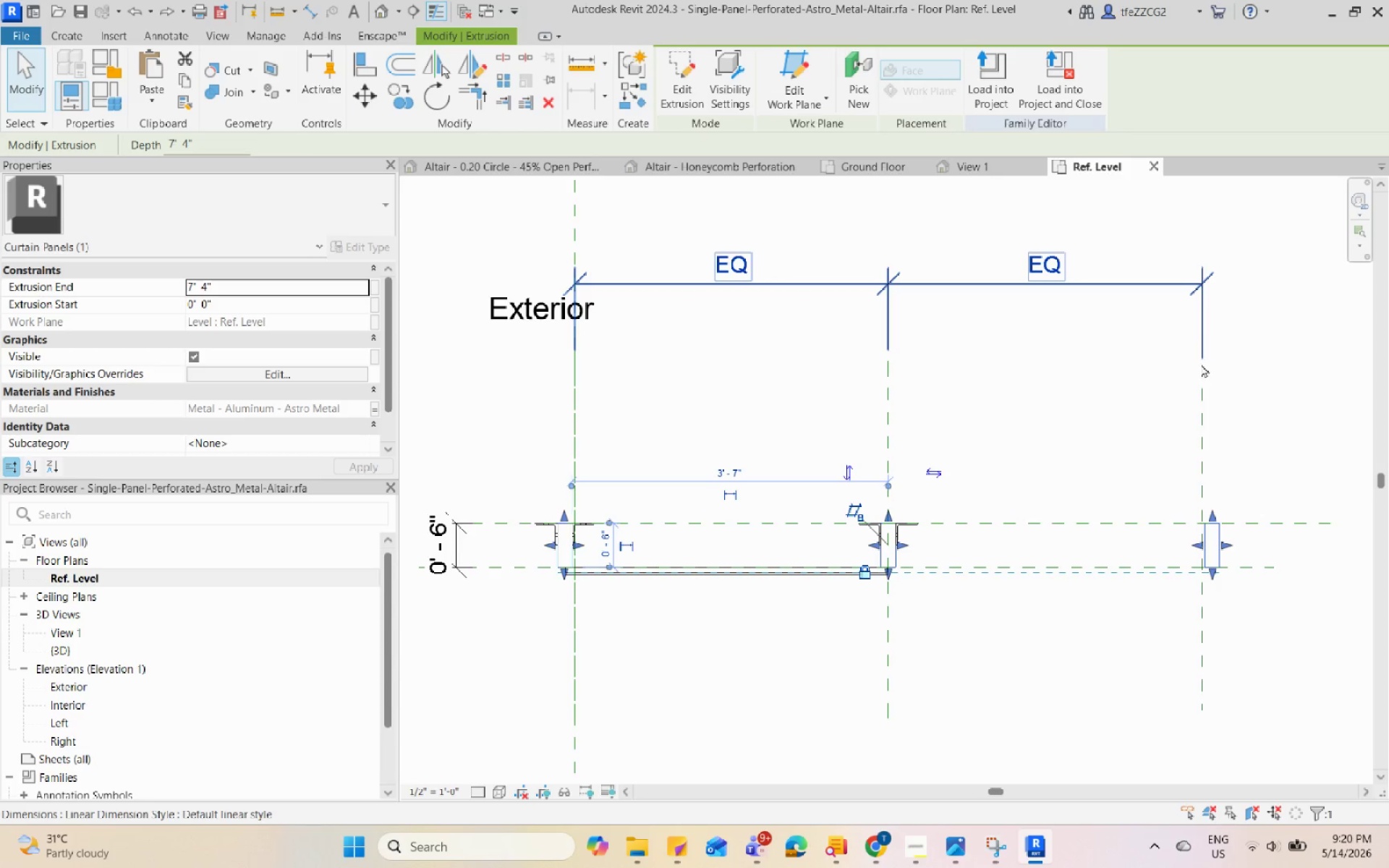 
double_click([1204, 398])
 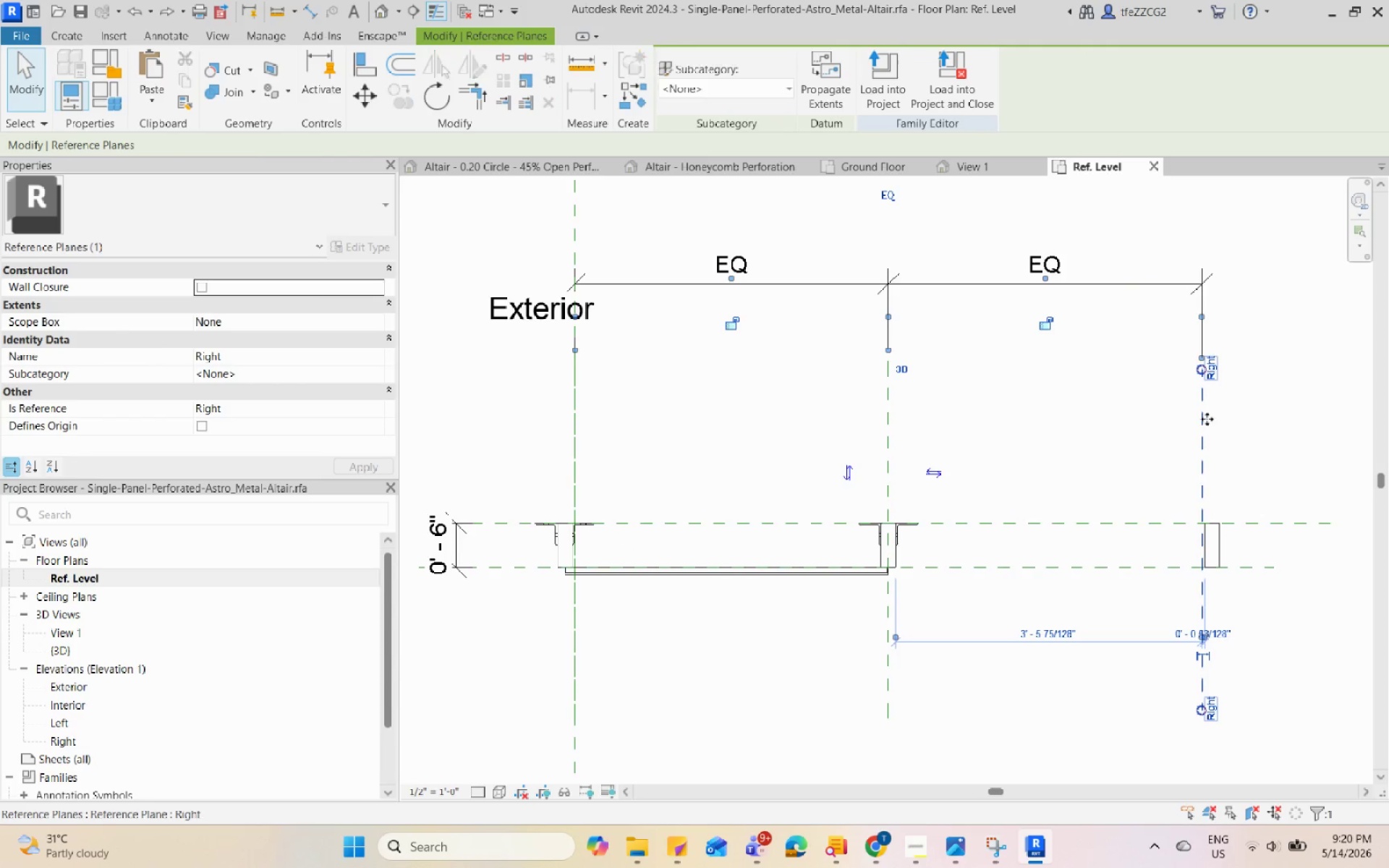 
left_click_drag(start_coordinate=[1206, 419], to_coordinate=[979, 426])
 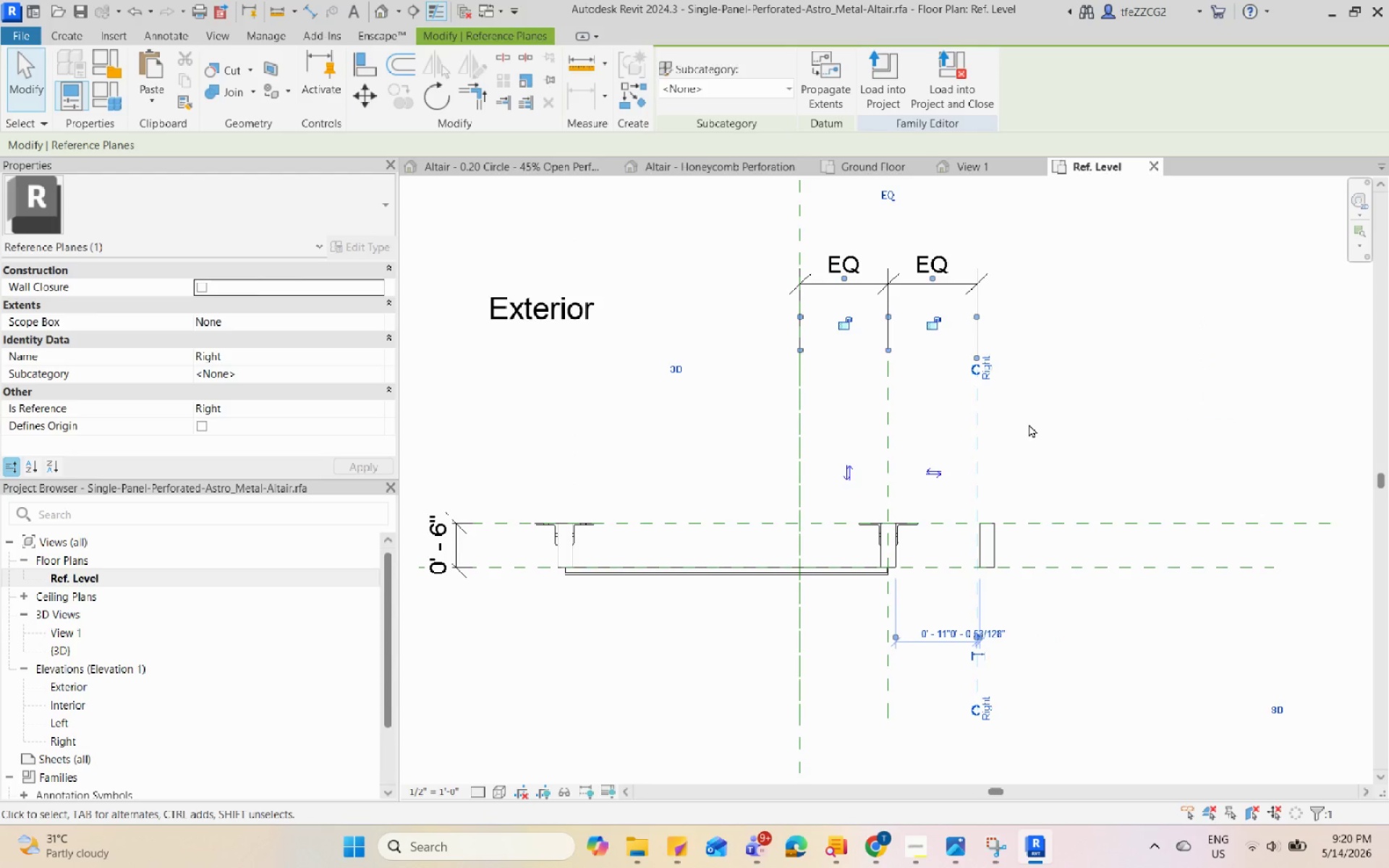 
key(Control+Z)
 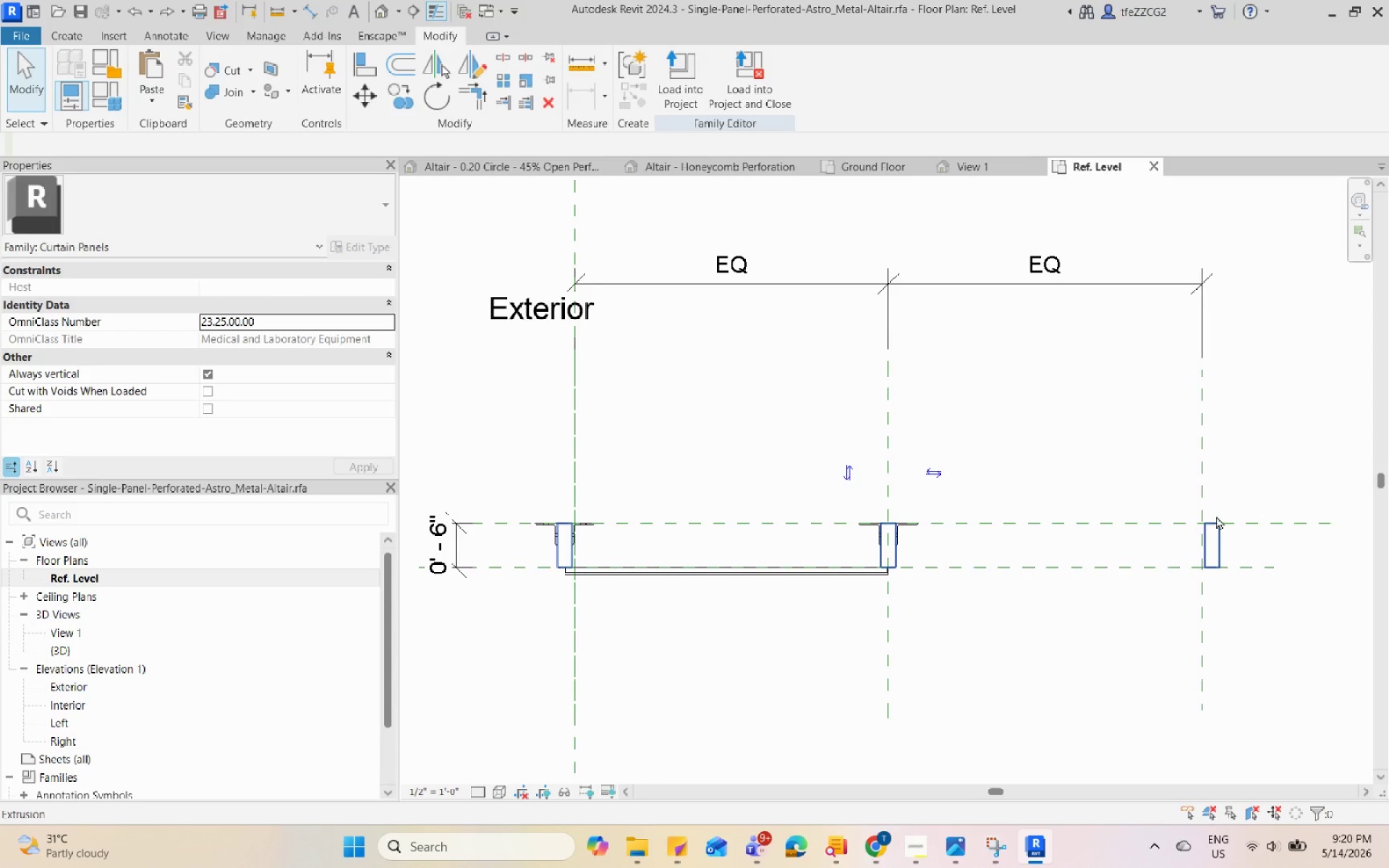 
left_click([1216, 516])
 